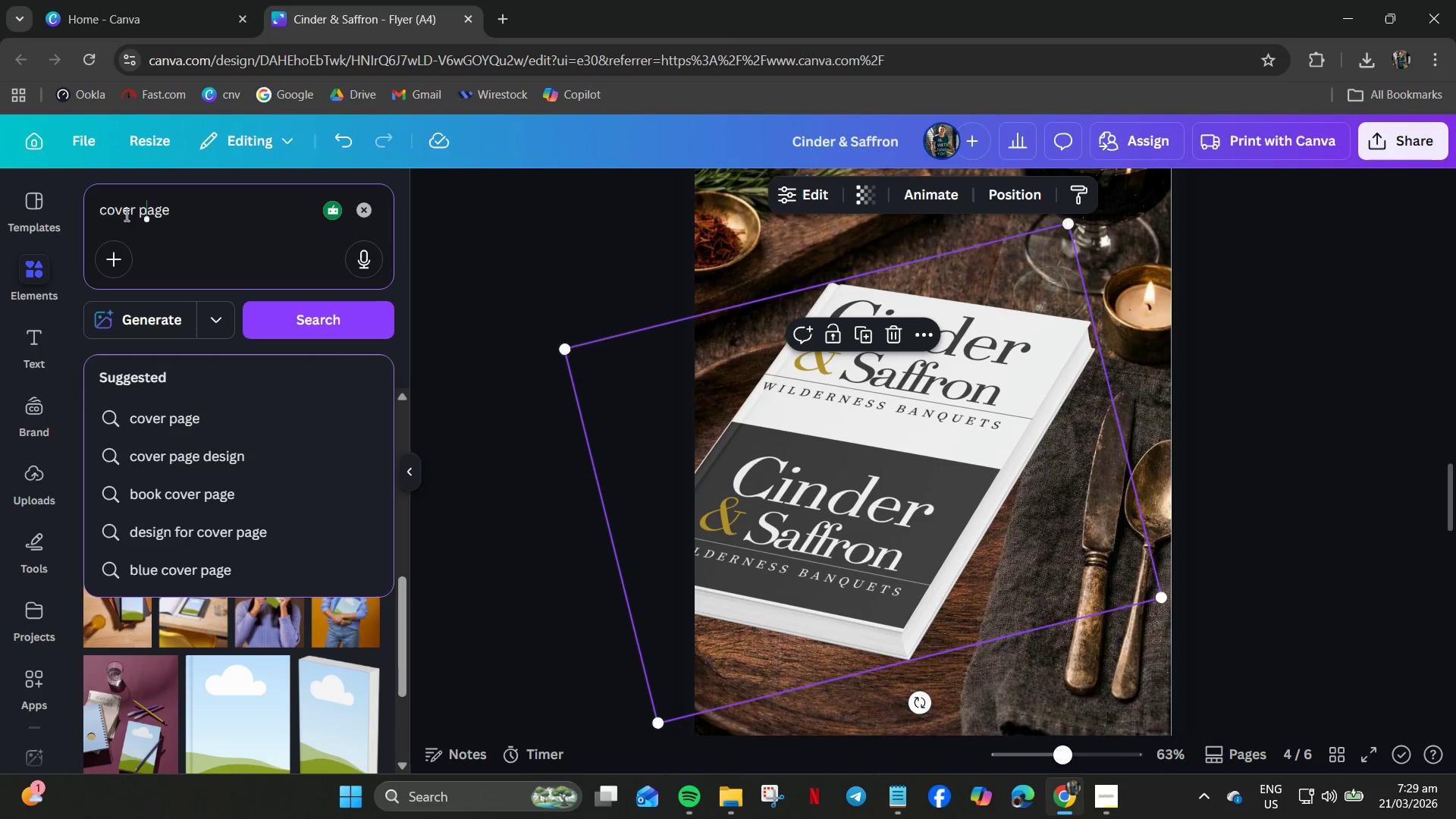 
hold_key(key=ArrowLeft, duration=0.91)
 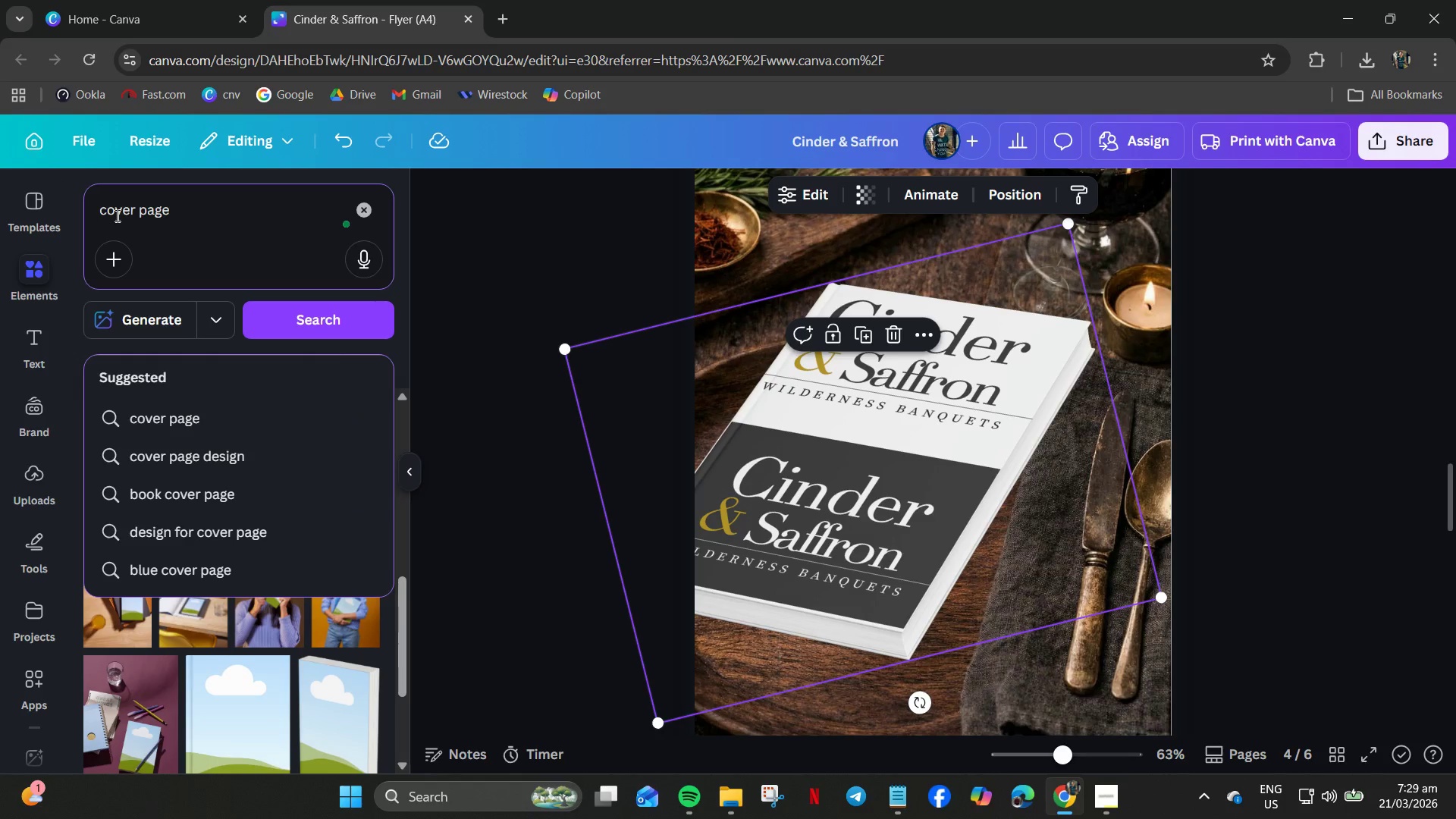 
type(linen texture )
 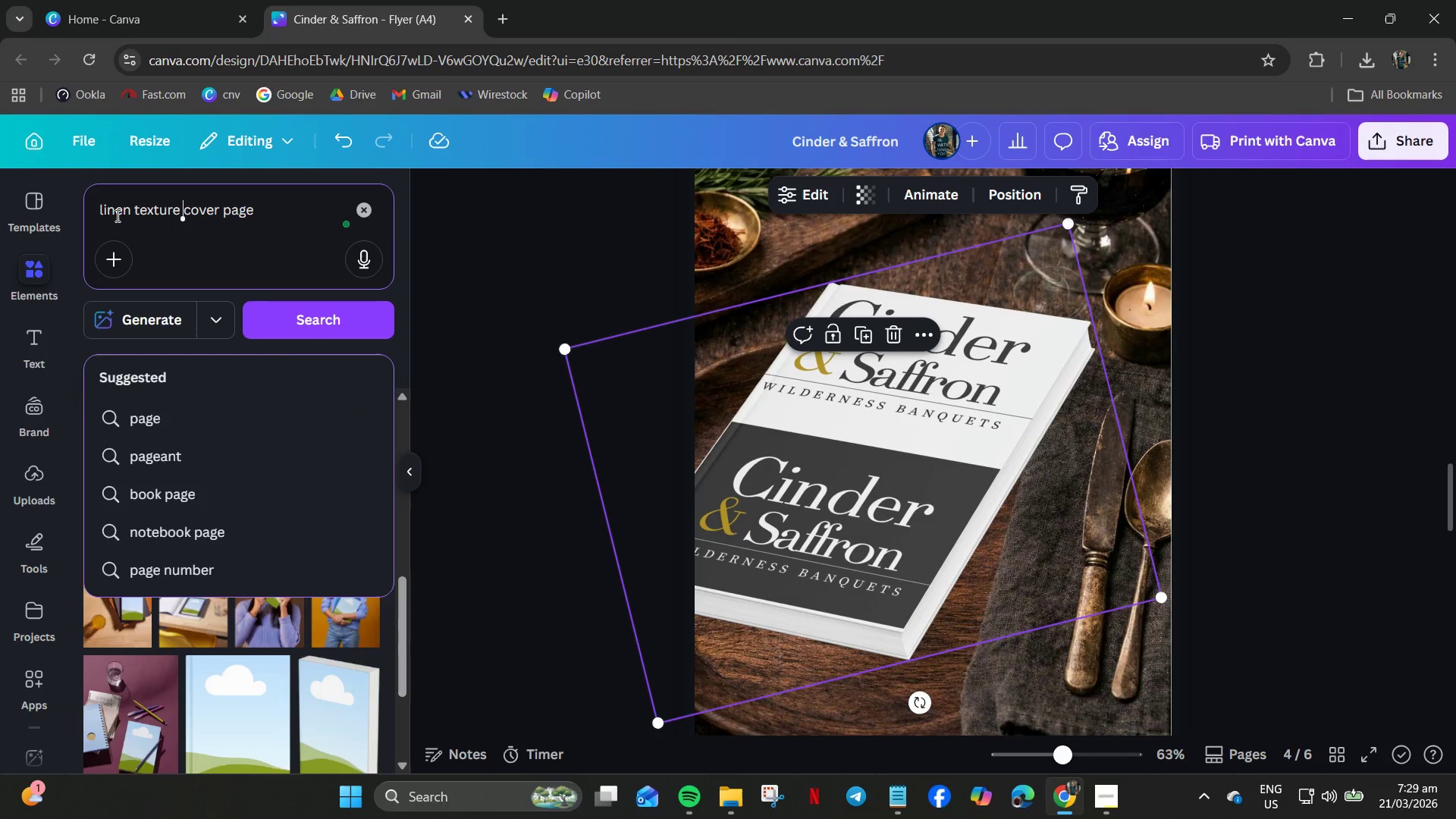 
key(Enter)
 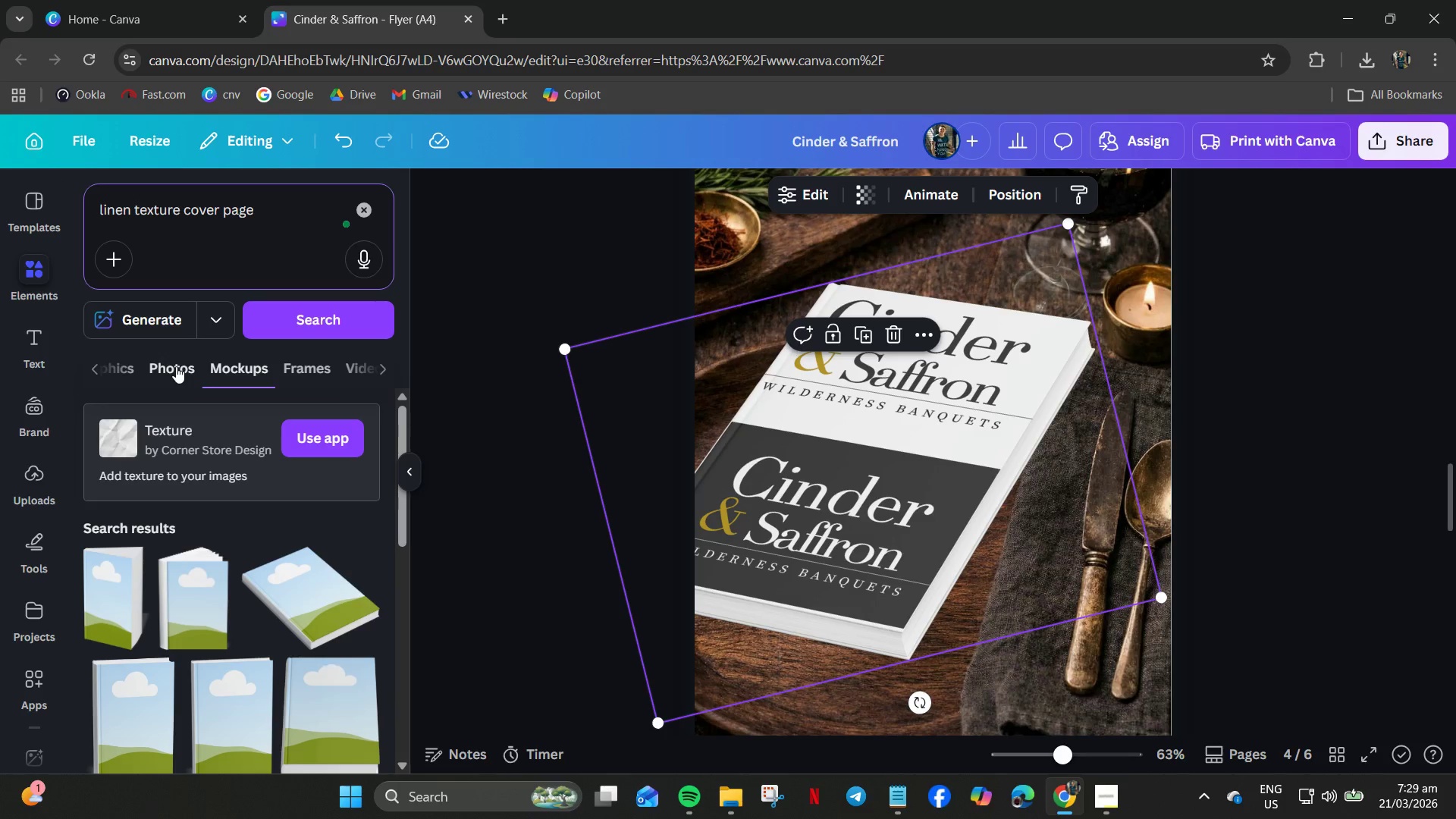 
left_click([305, 437])
 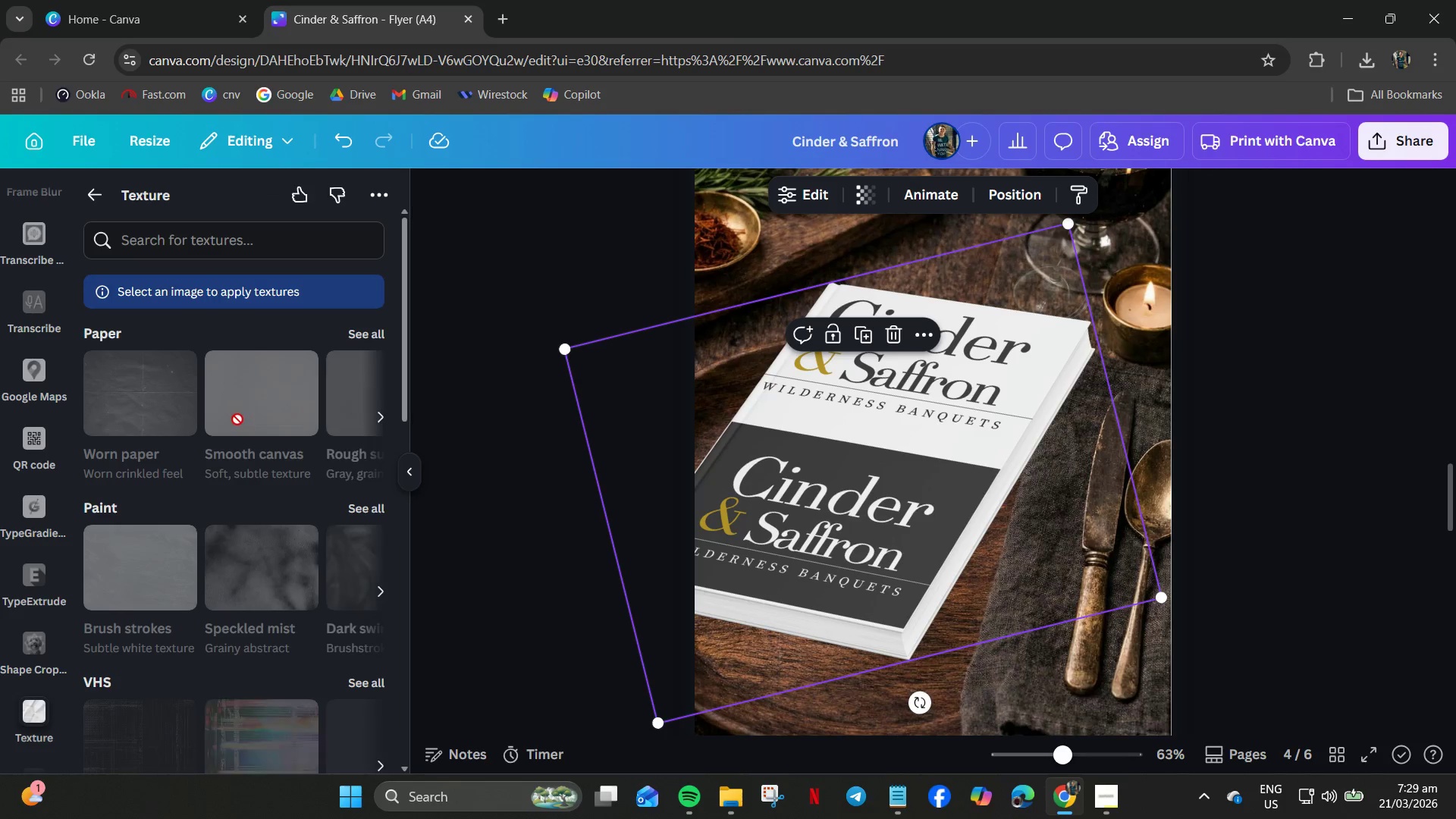 
wait(6.05)
 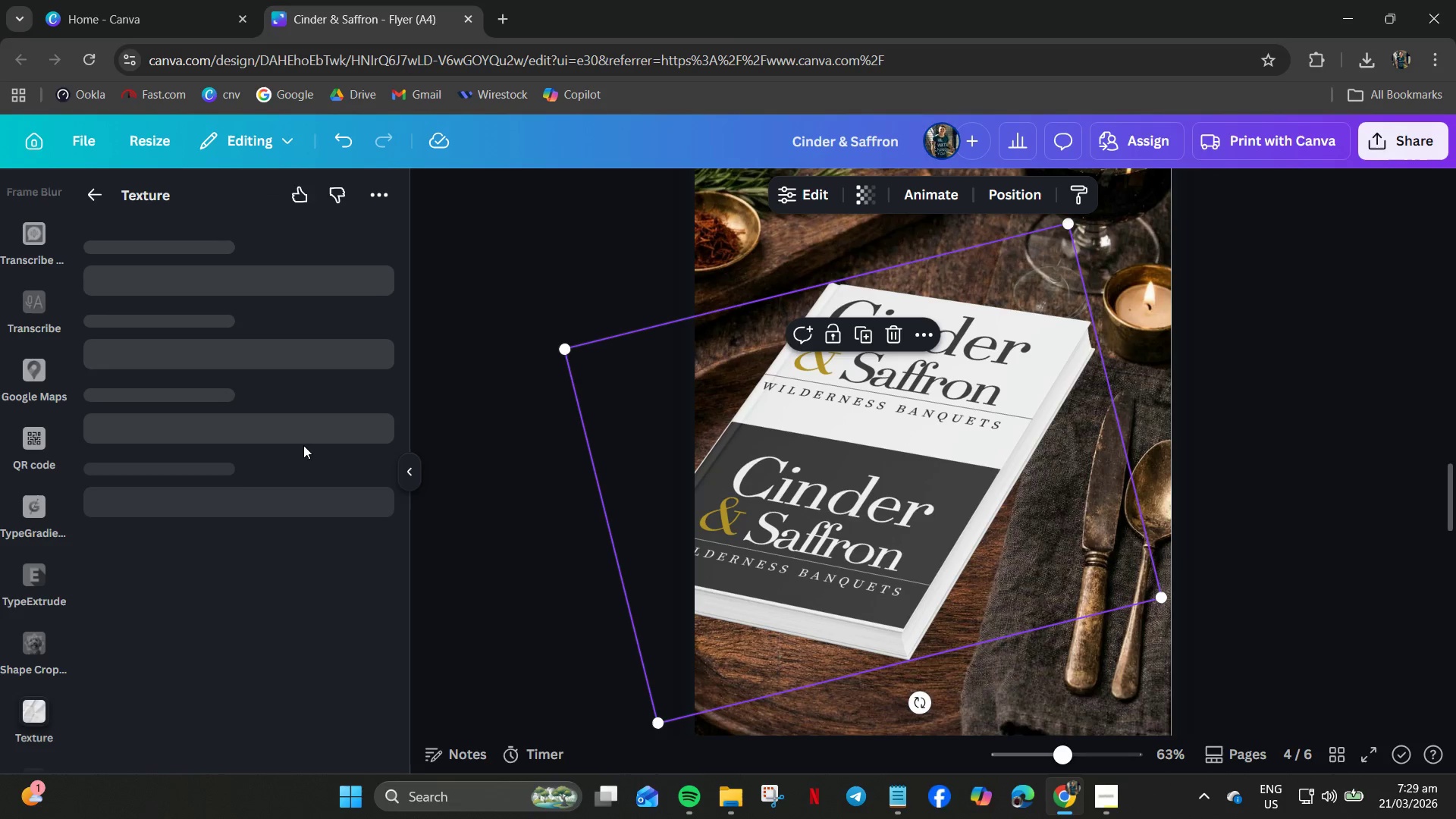 
scroll: coordinate [199, 507], scroll_direction: down, amount: 9.0
 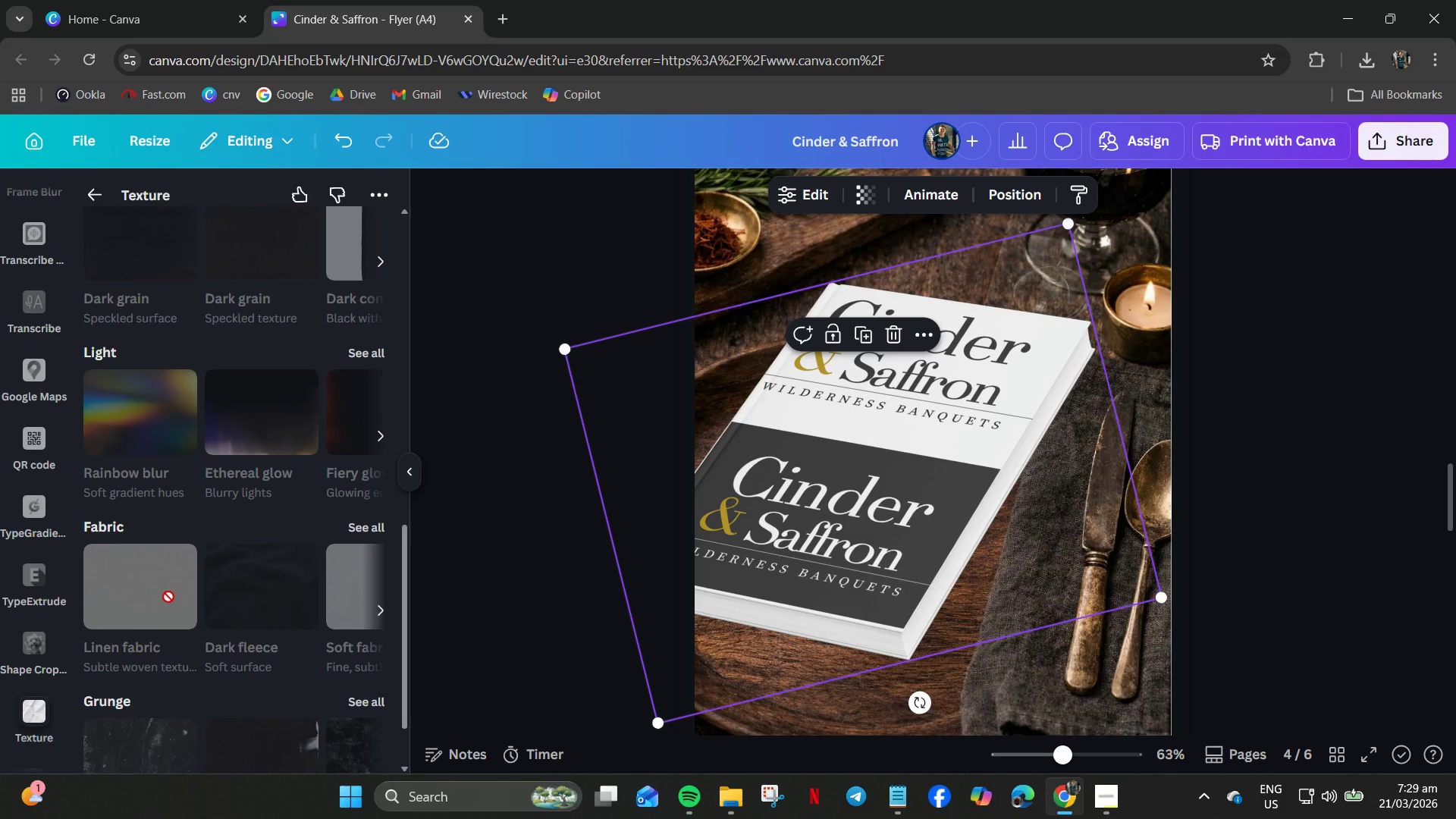 
left_click([365, 526])
 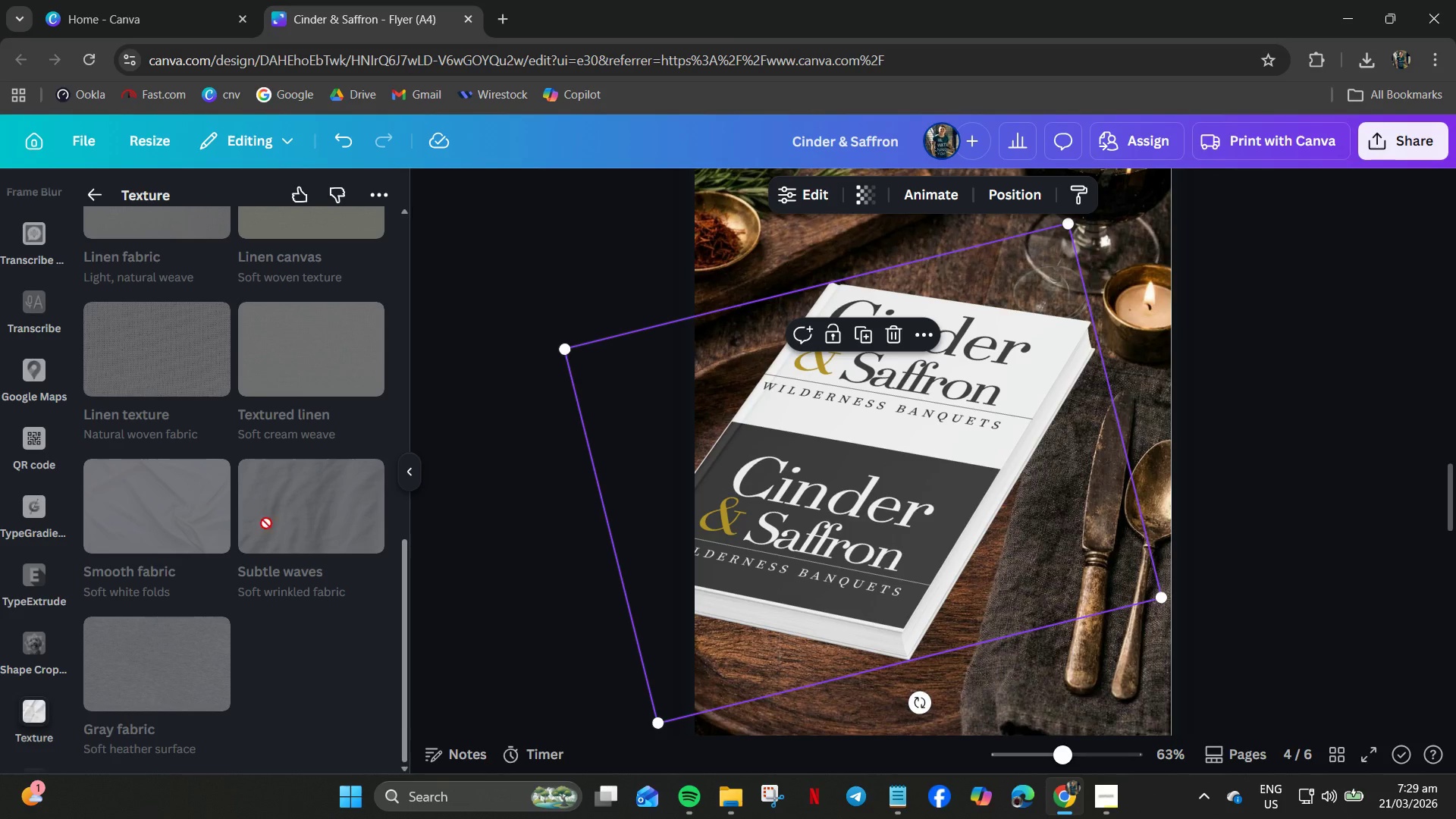 
scroll: coordinate [262, 550], scroll_direction: up, amount: 3.0
 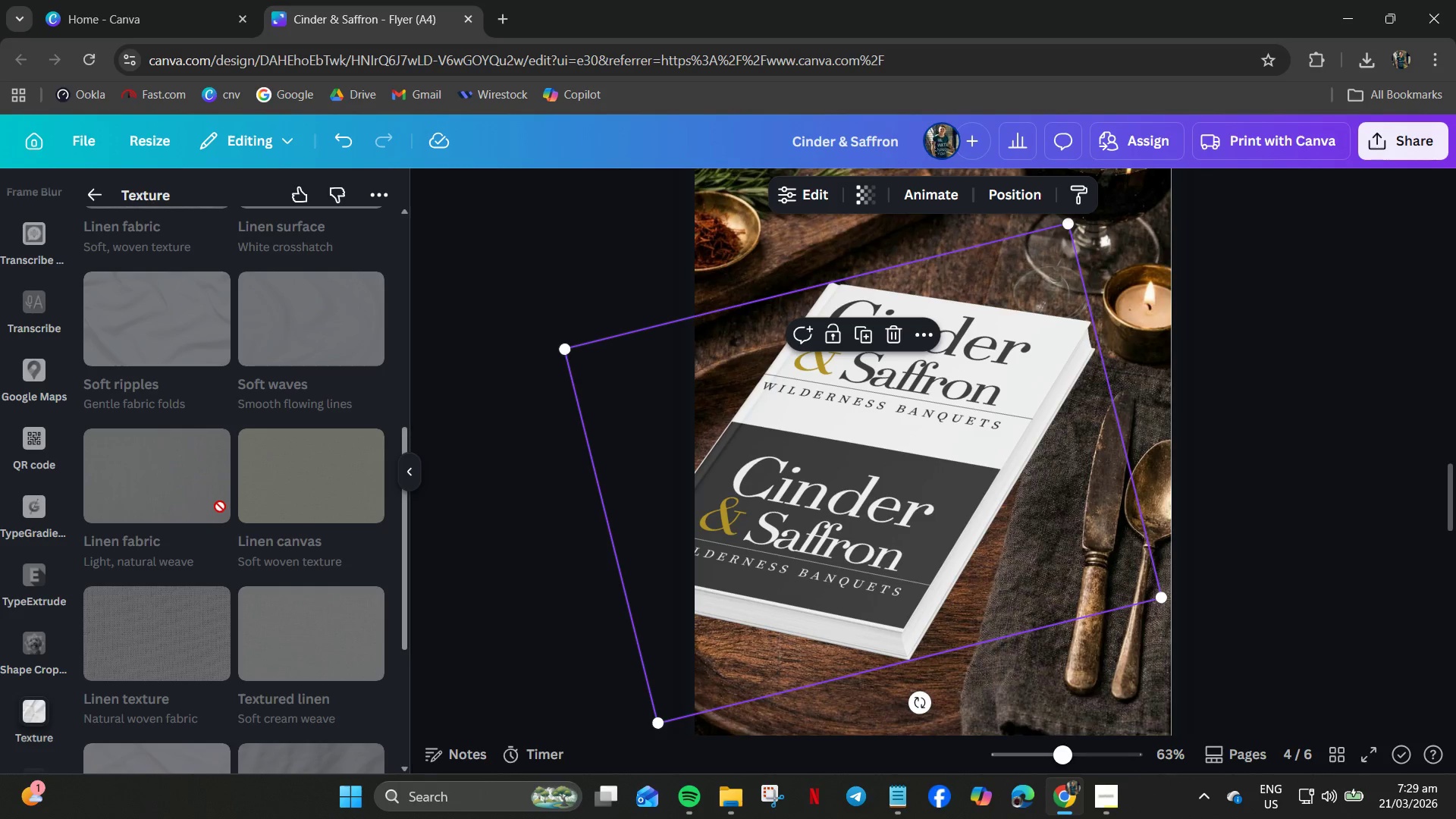 
scroll: coordinate [217, 510], scroll_direction: down, amount: 5.0
 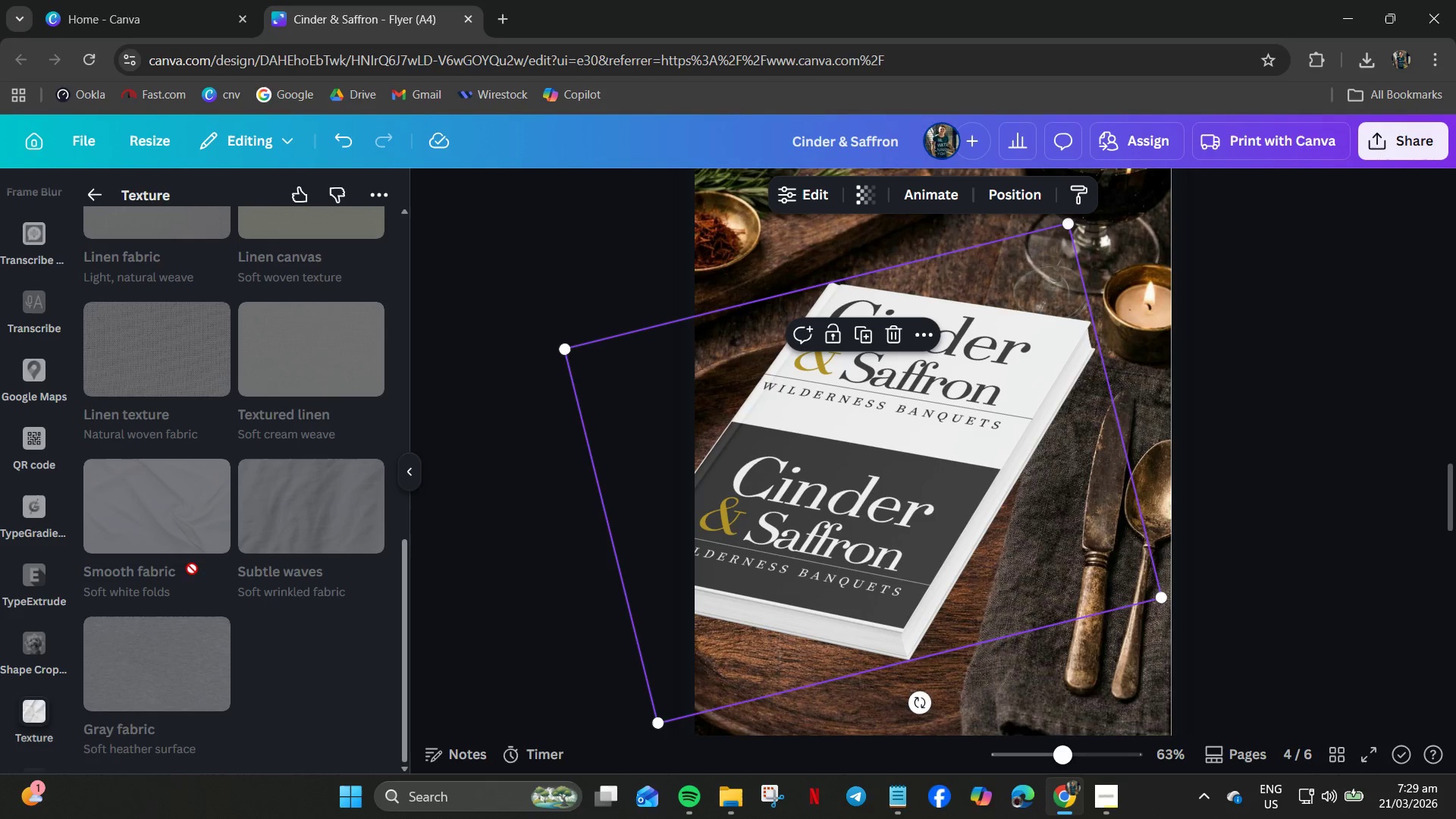 
scroll: coordinate [170, 529], scroll_direction: up, amount: 7.0
 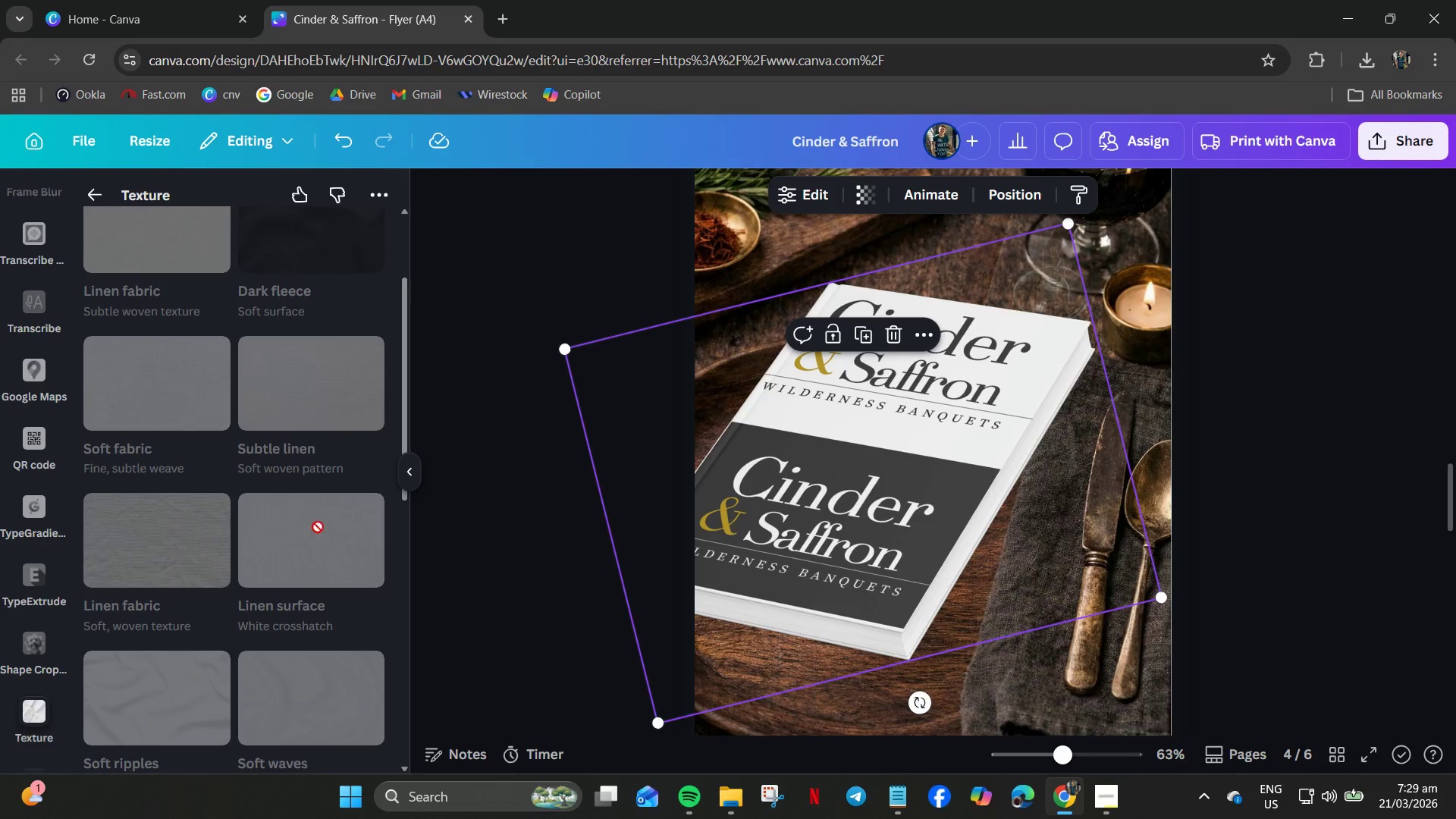 
left_click([726, 250])
 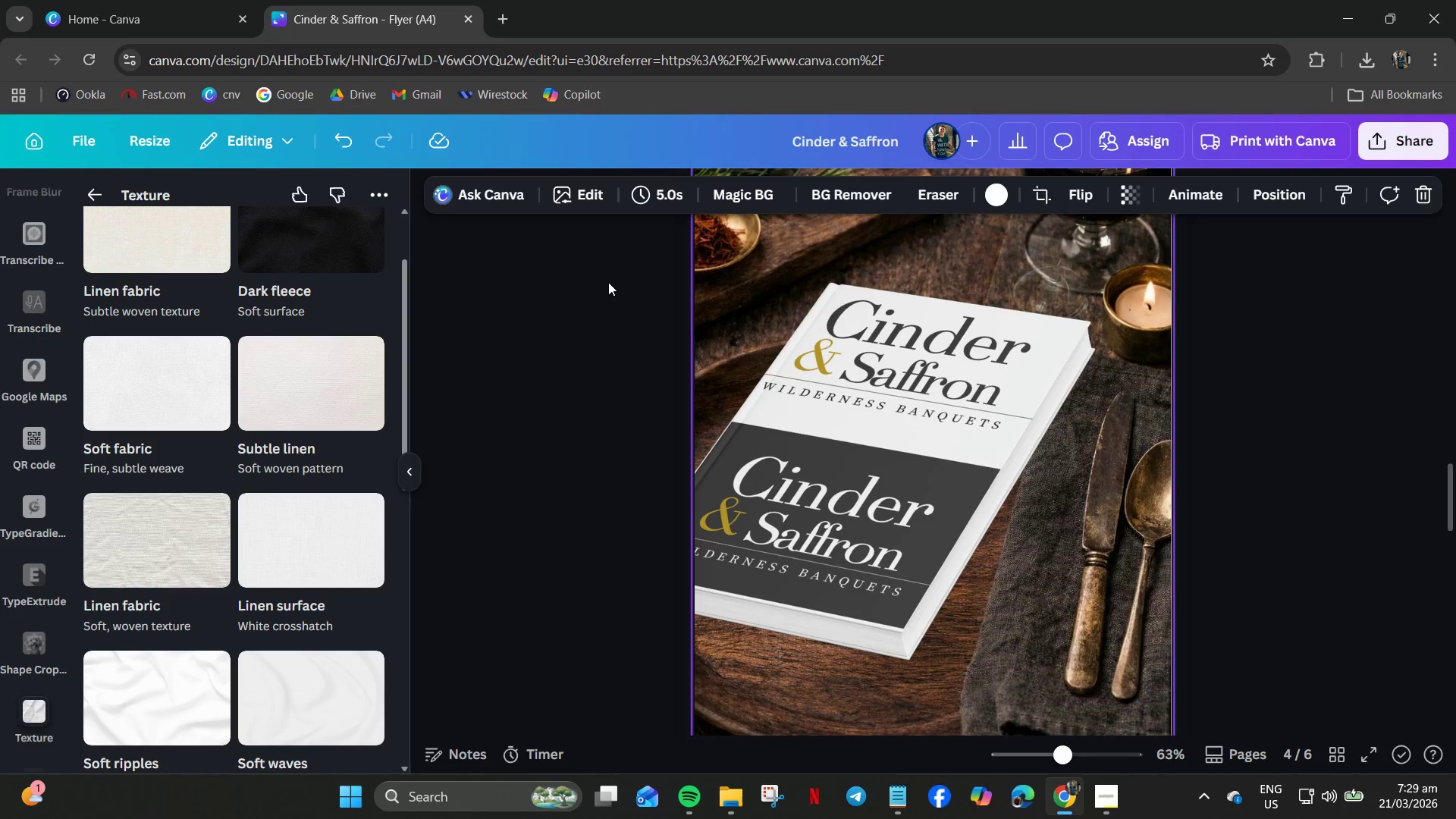 
left_click([608, 282])
 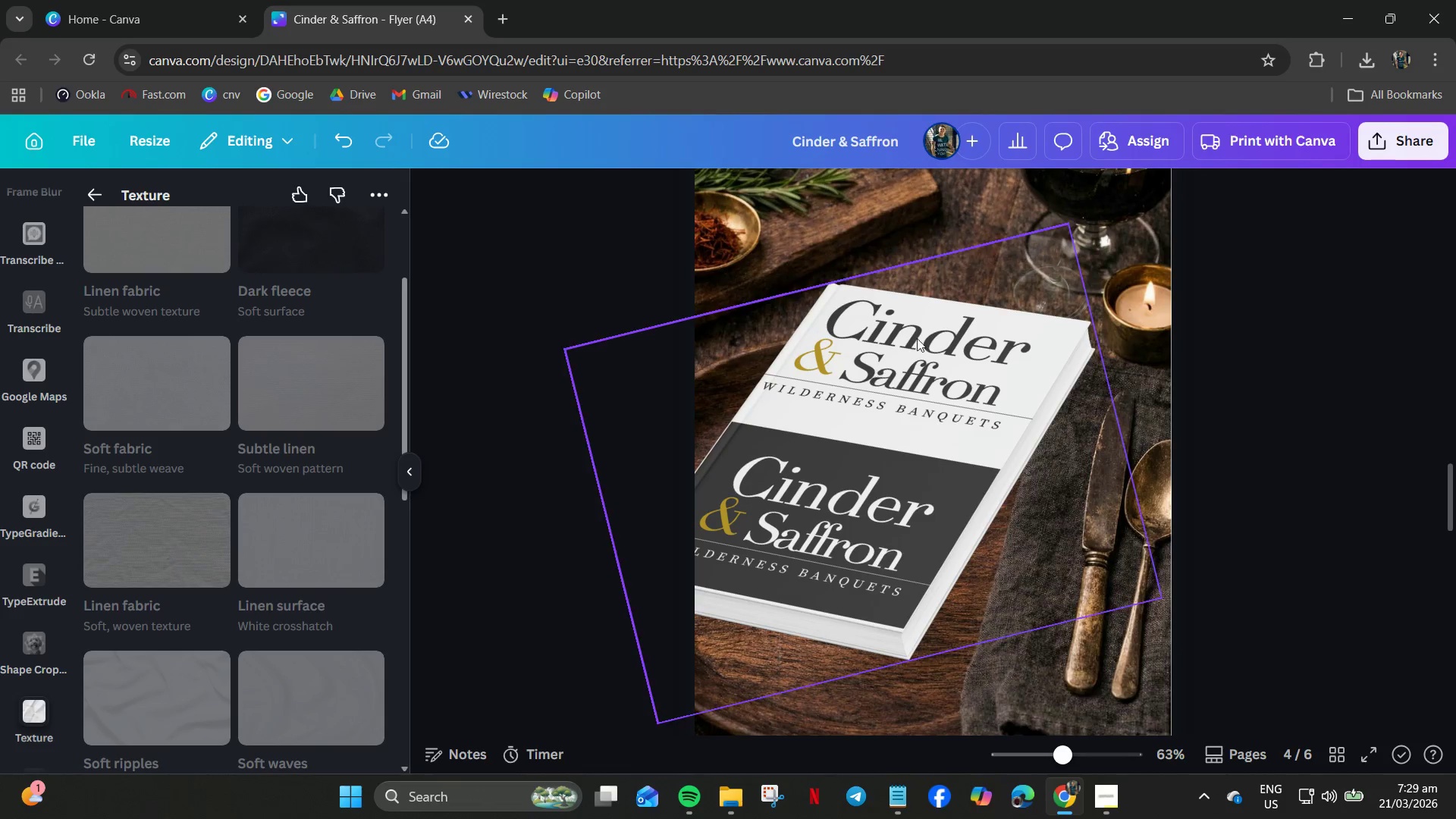 
left_click([913, 303])
 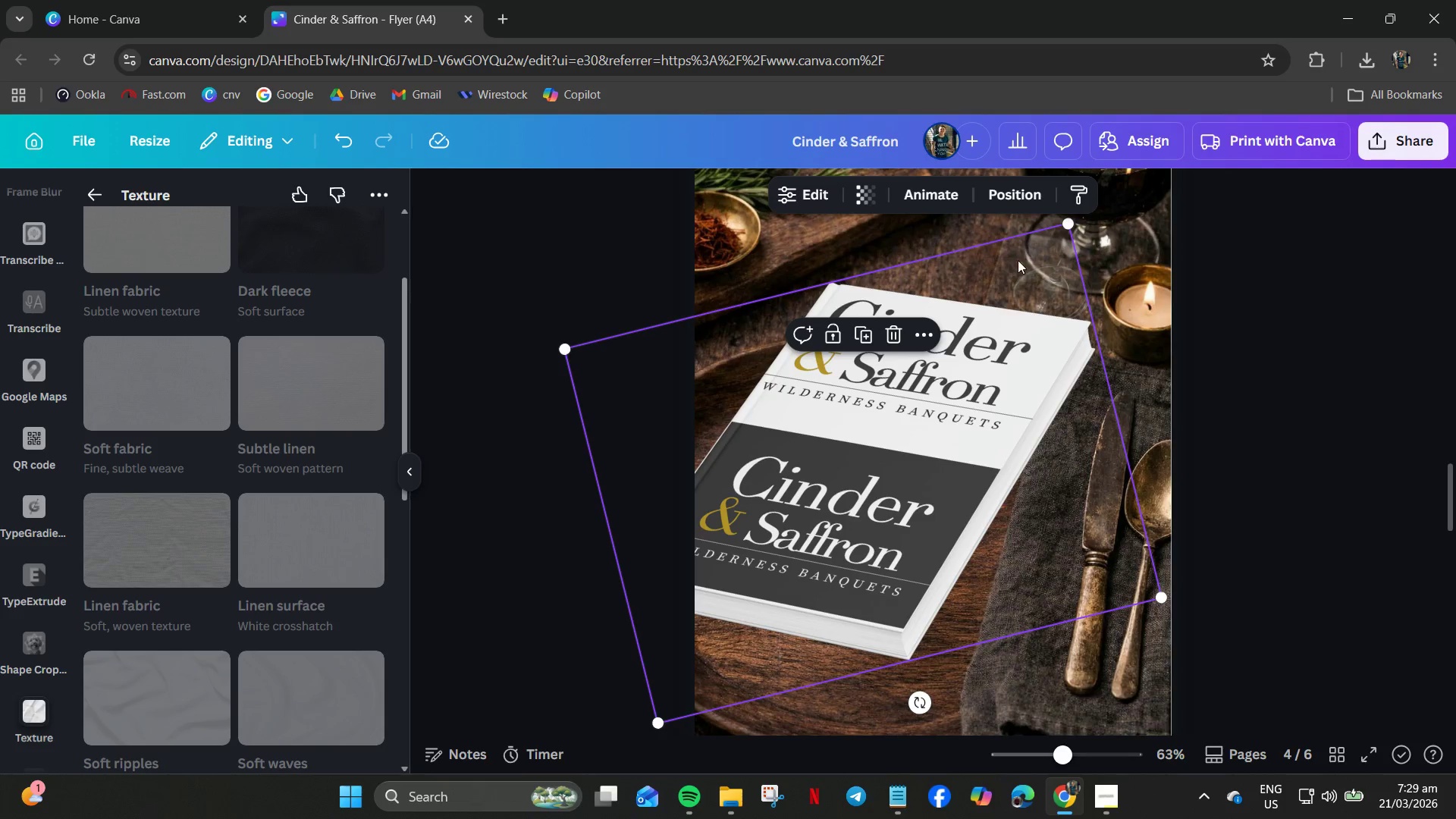 
wait(5.58)
 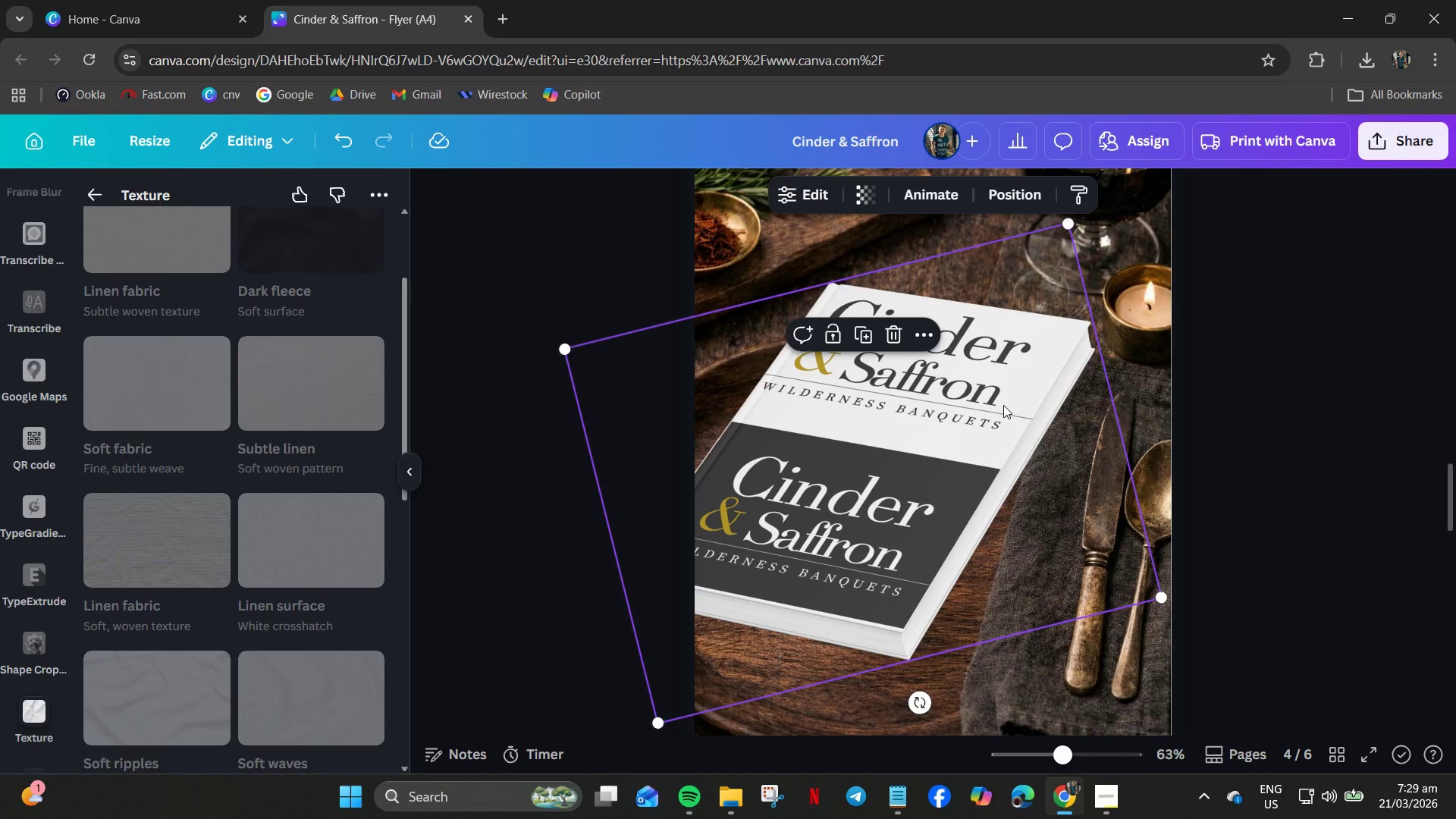 
right_click([1025, 350])
 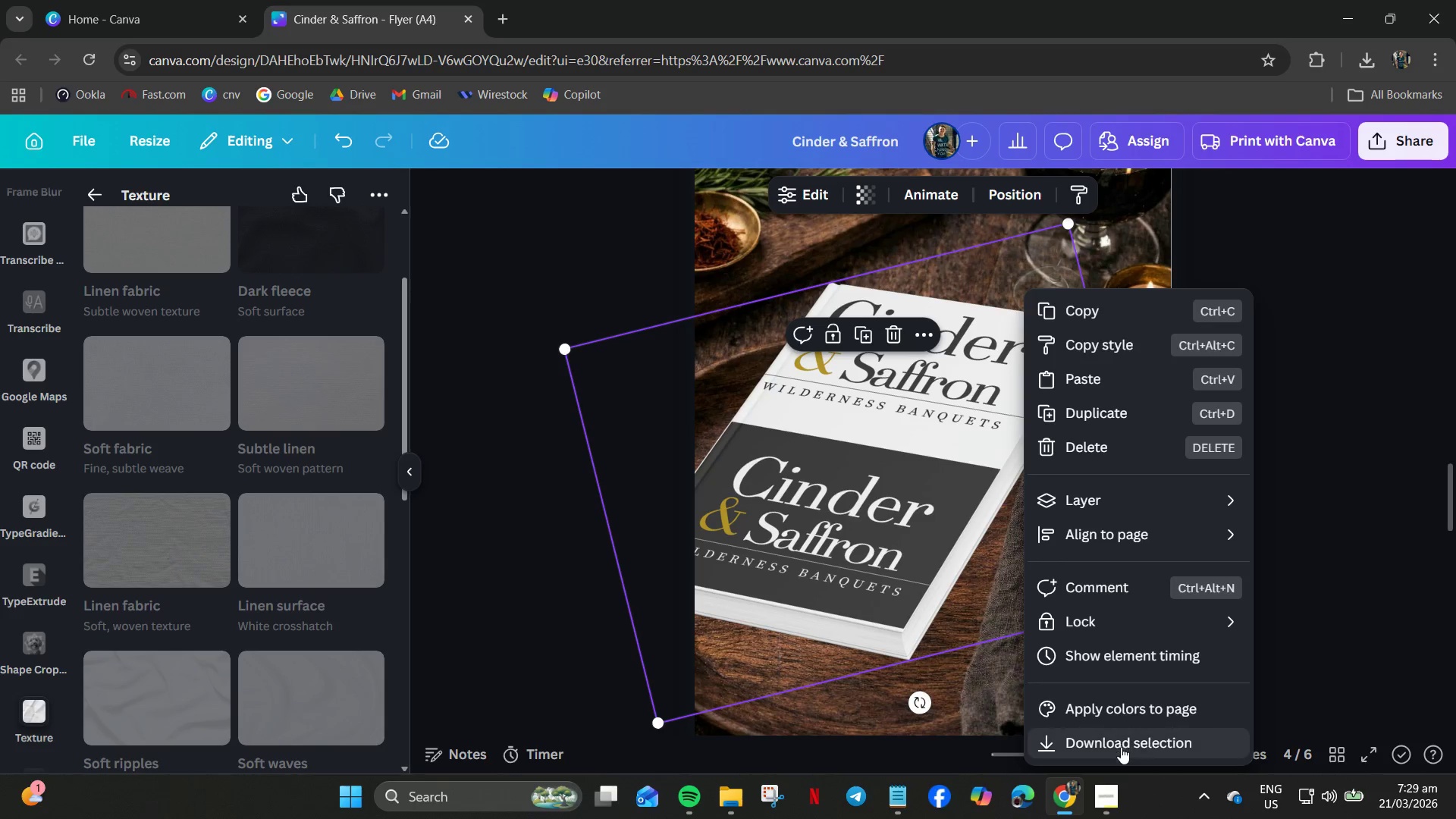 
left_click([1121, 747])
 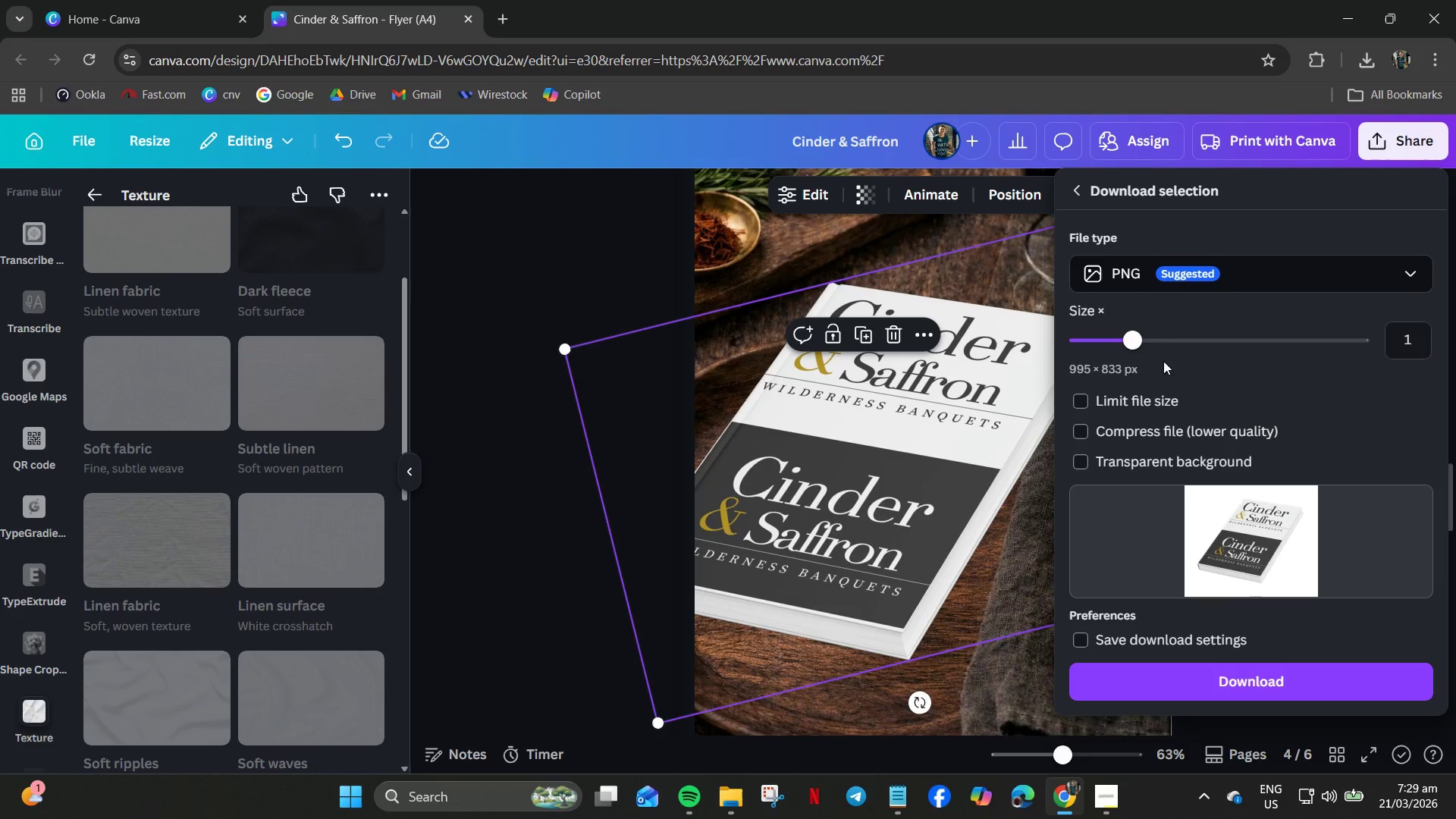 
left_click_drag(start_coordinate=[1140, 347], to_coordinate=[1304, 356])
 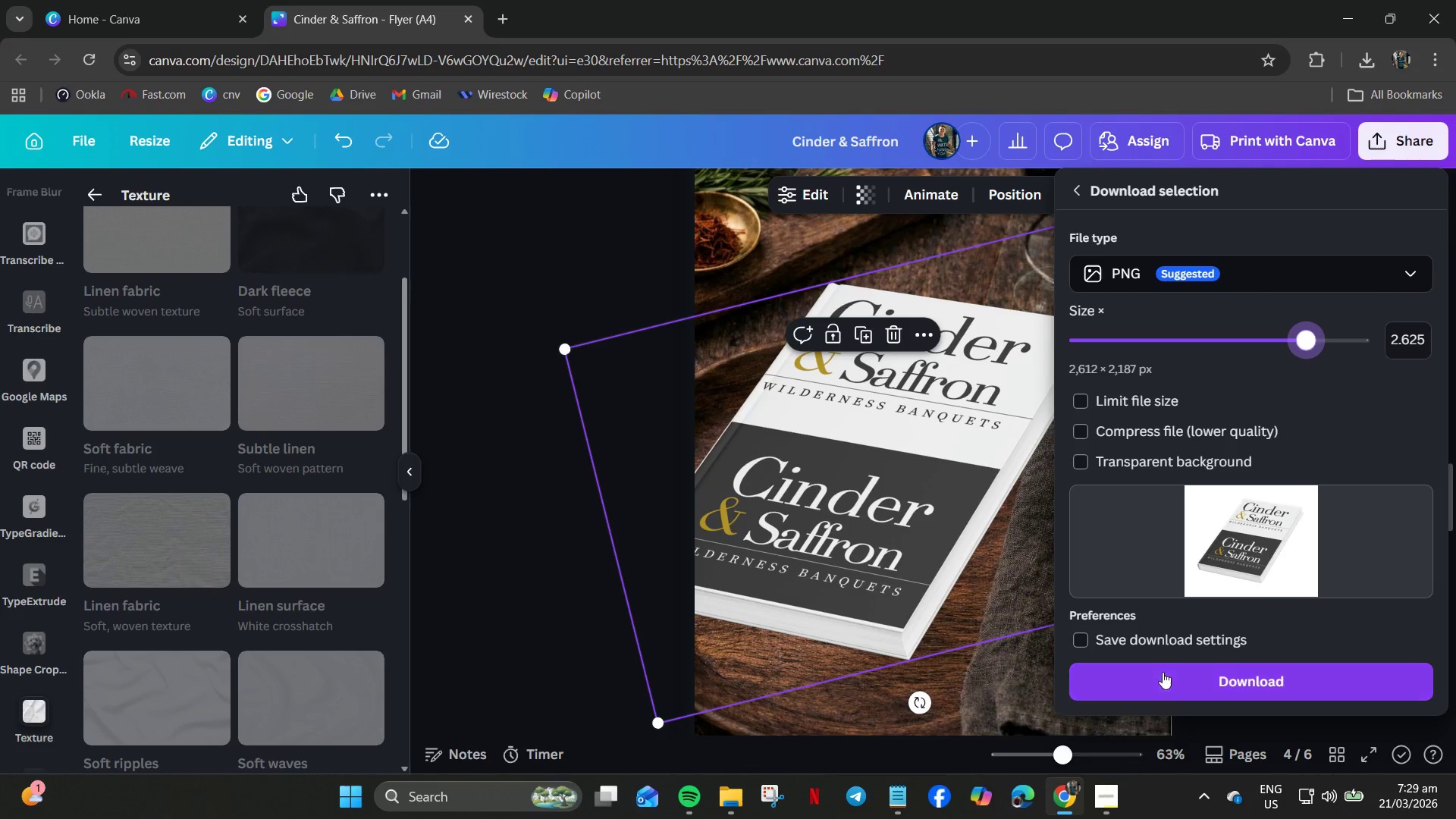 
left_click([1213, 679])
 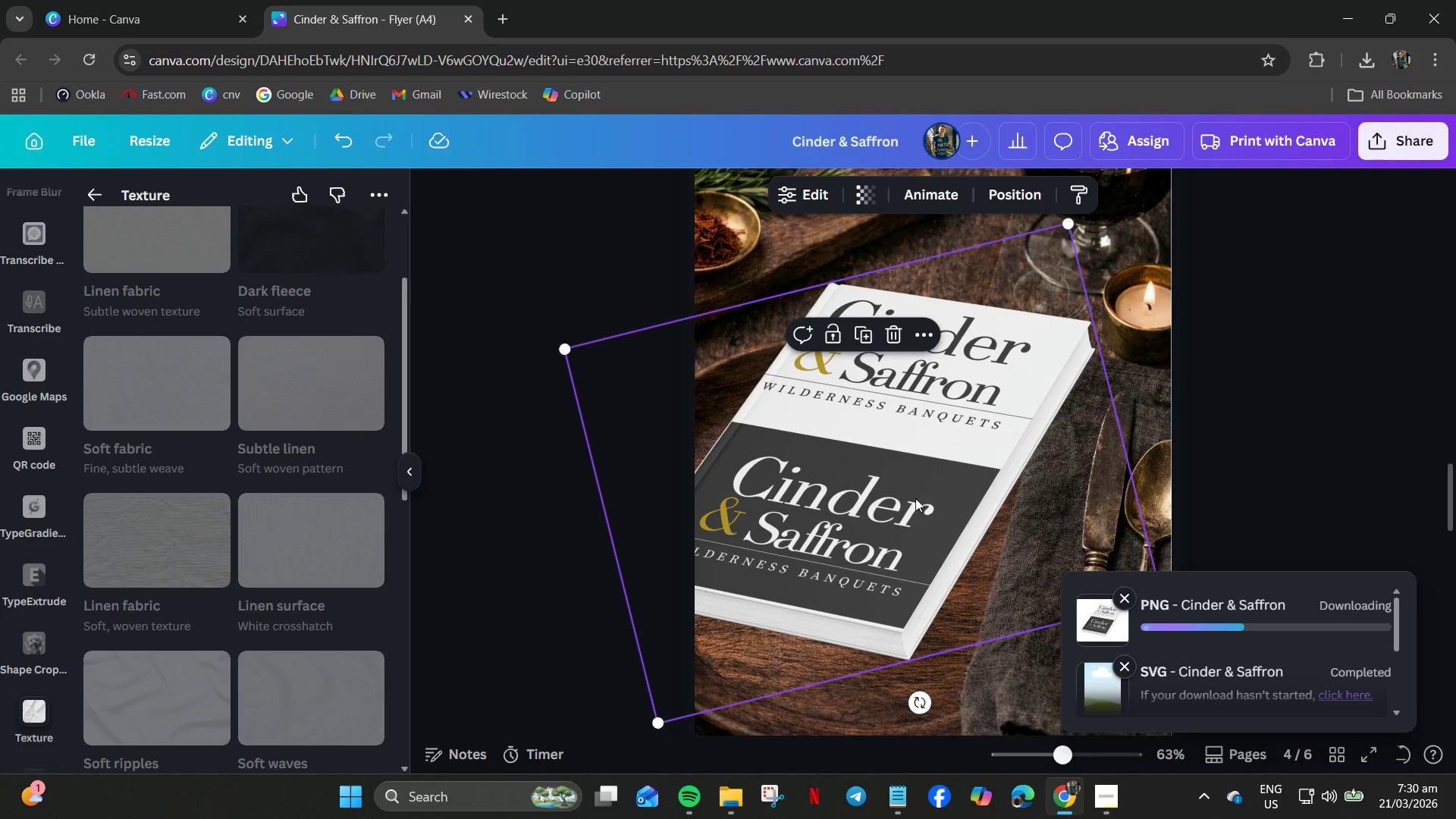 
left_click([897, 493])
 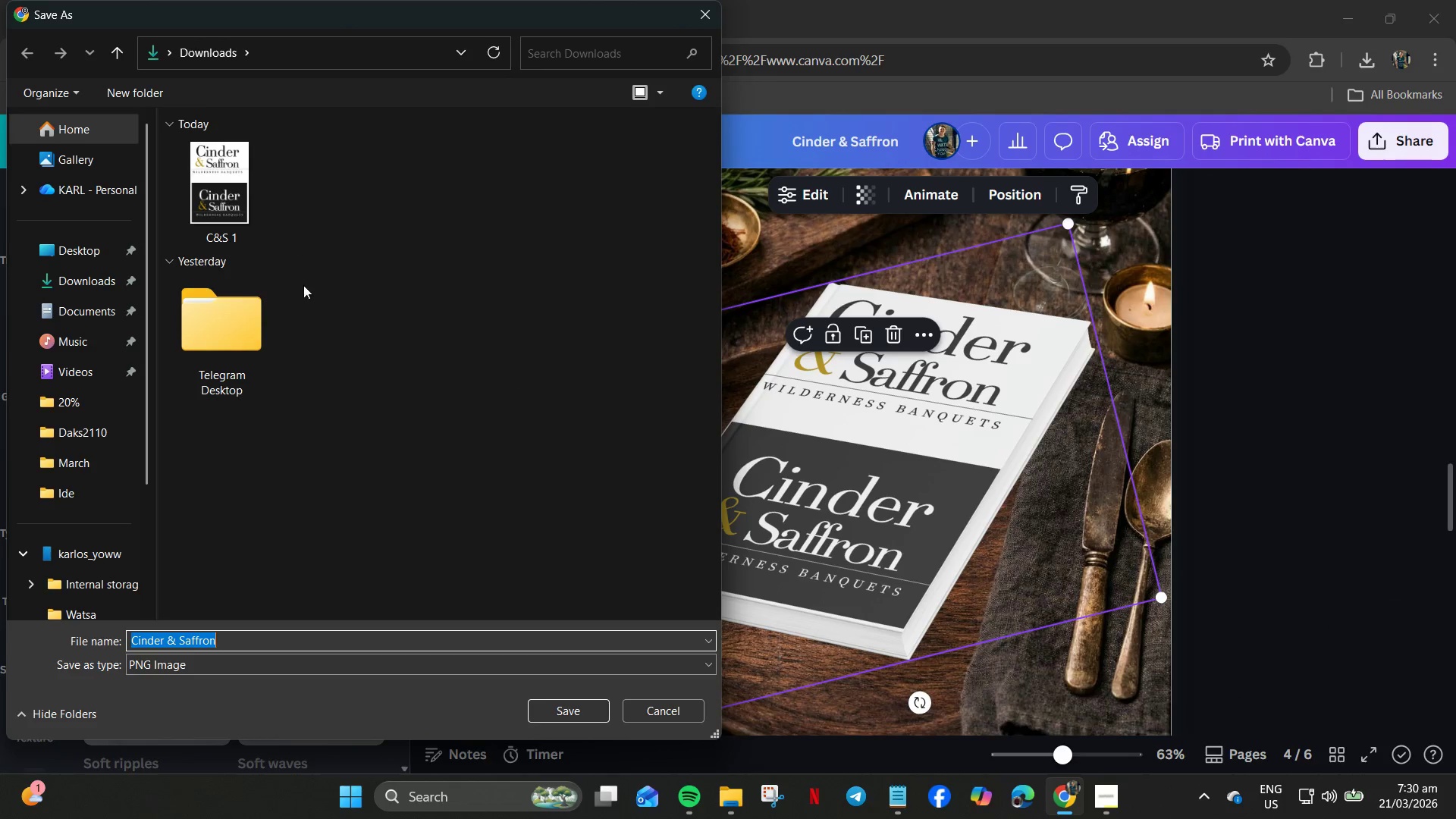 
left_click([563, 716])
 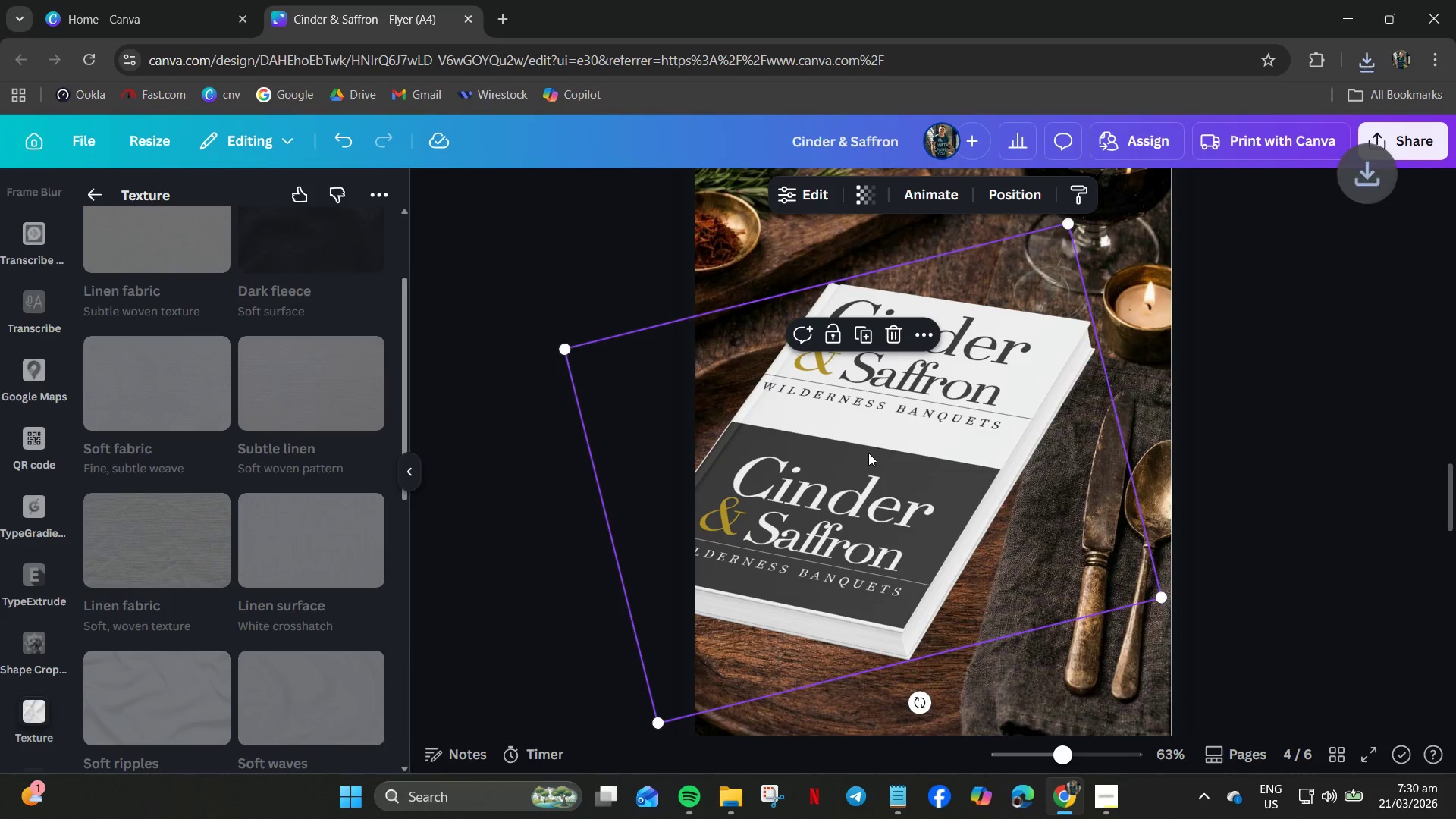 
left_click([870, 457])
 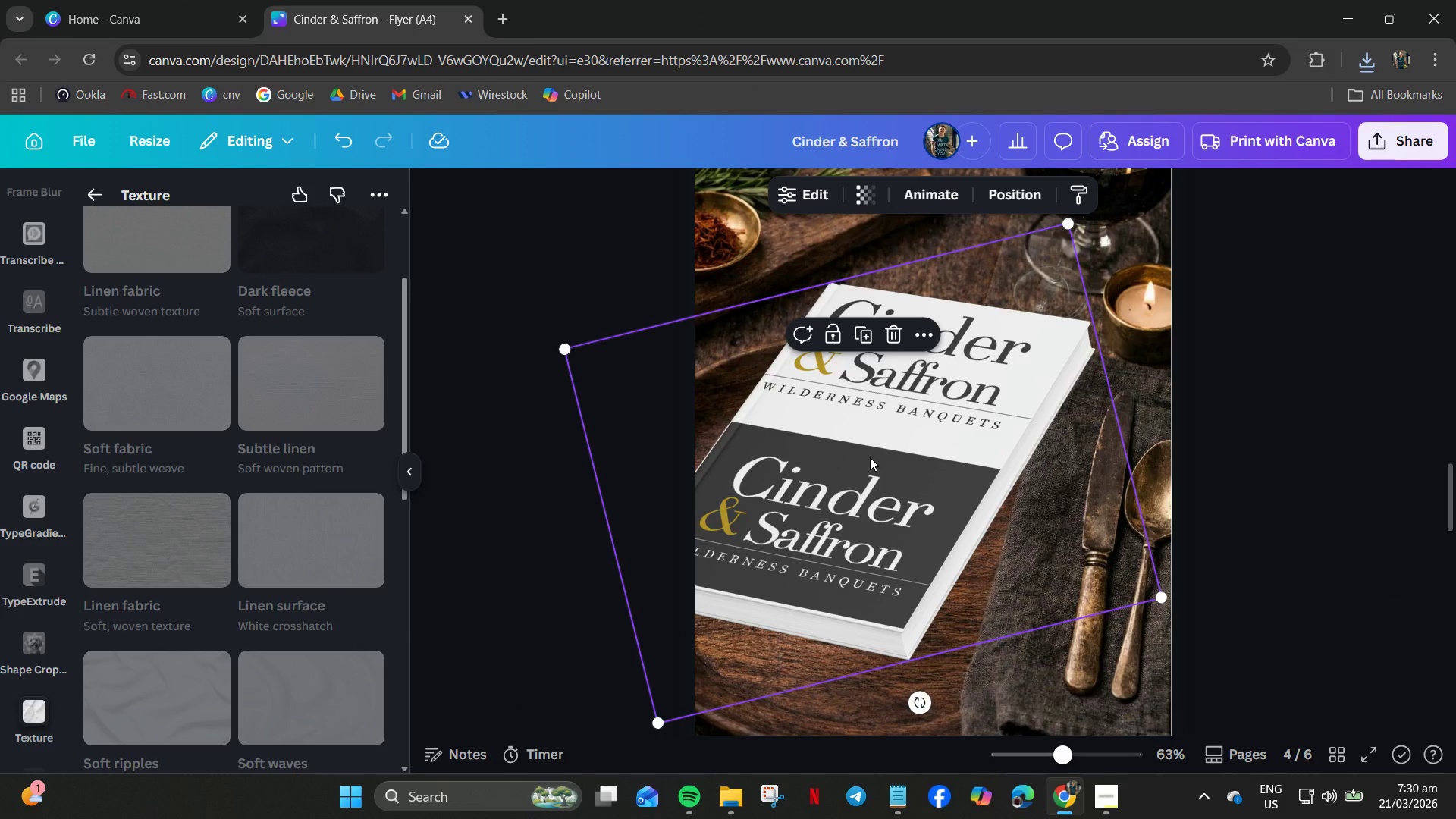 
left_click([870, 457])
 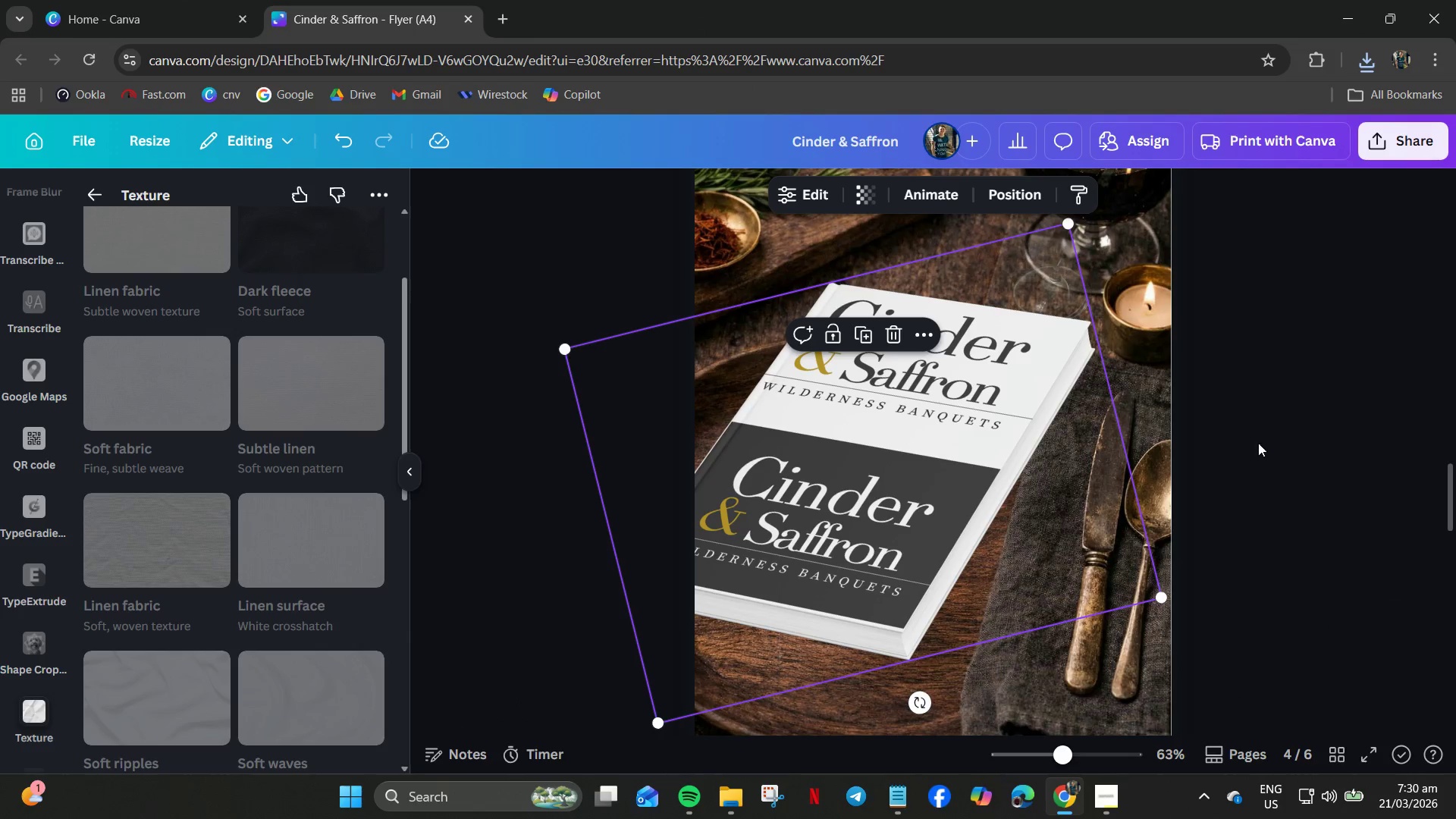 
left_click([1263, 437])
 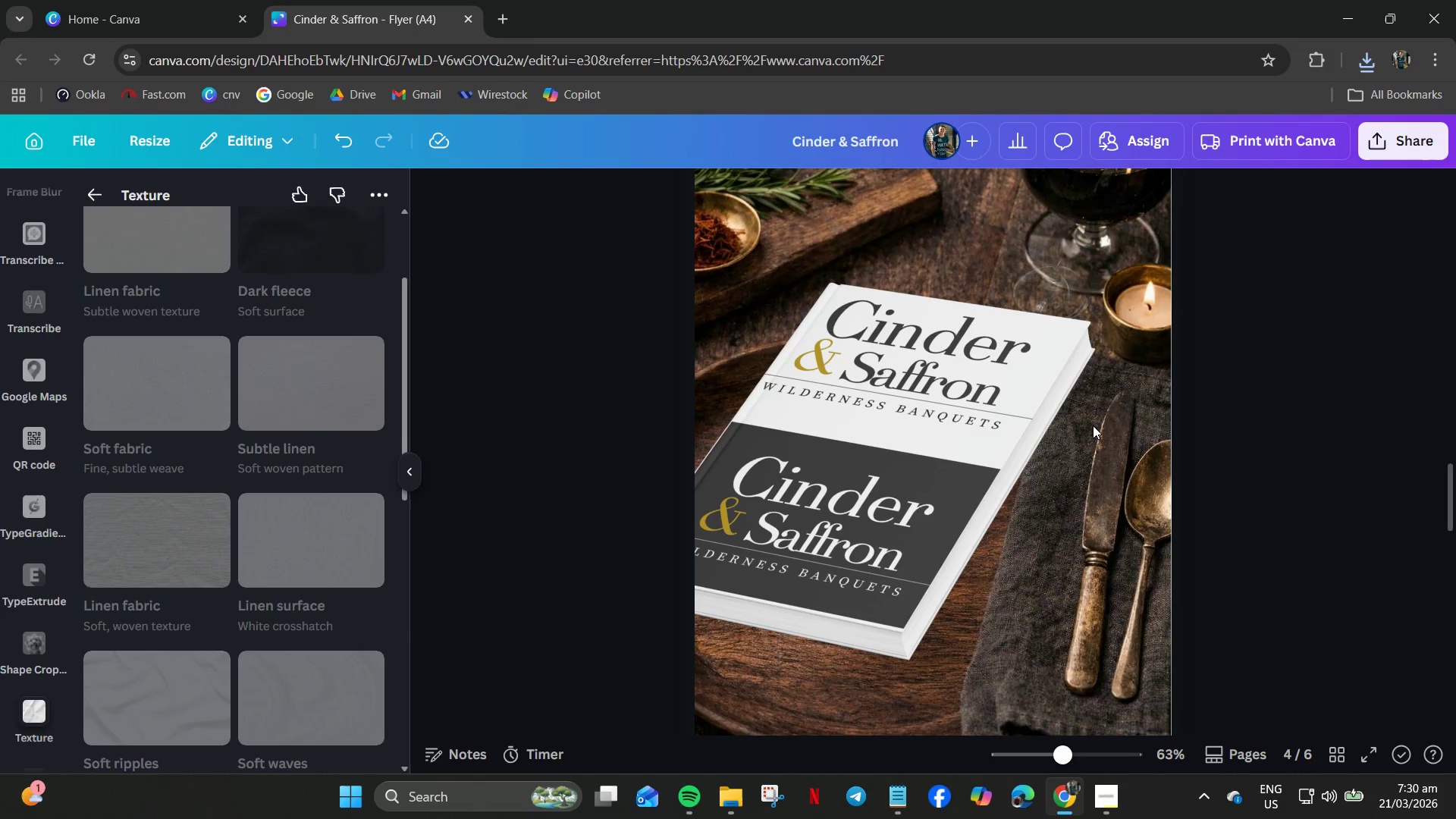 
left_click([902, 441])
 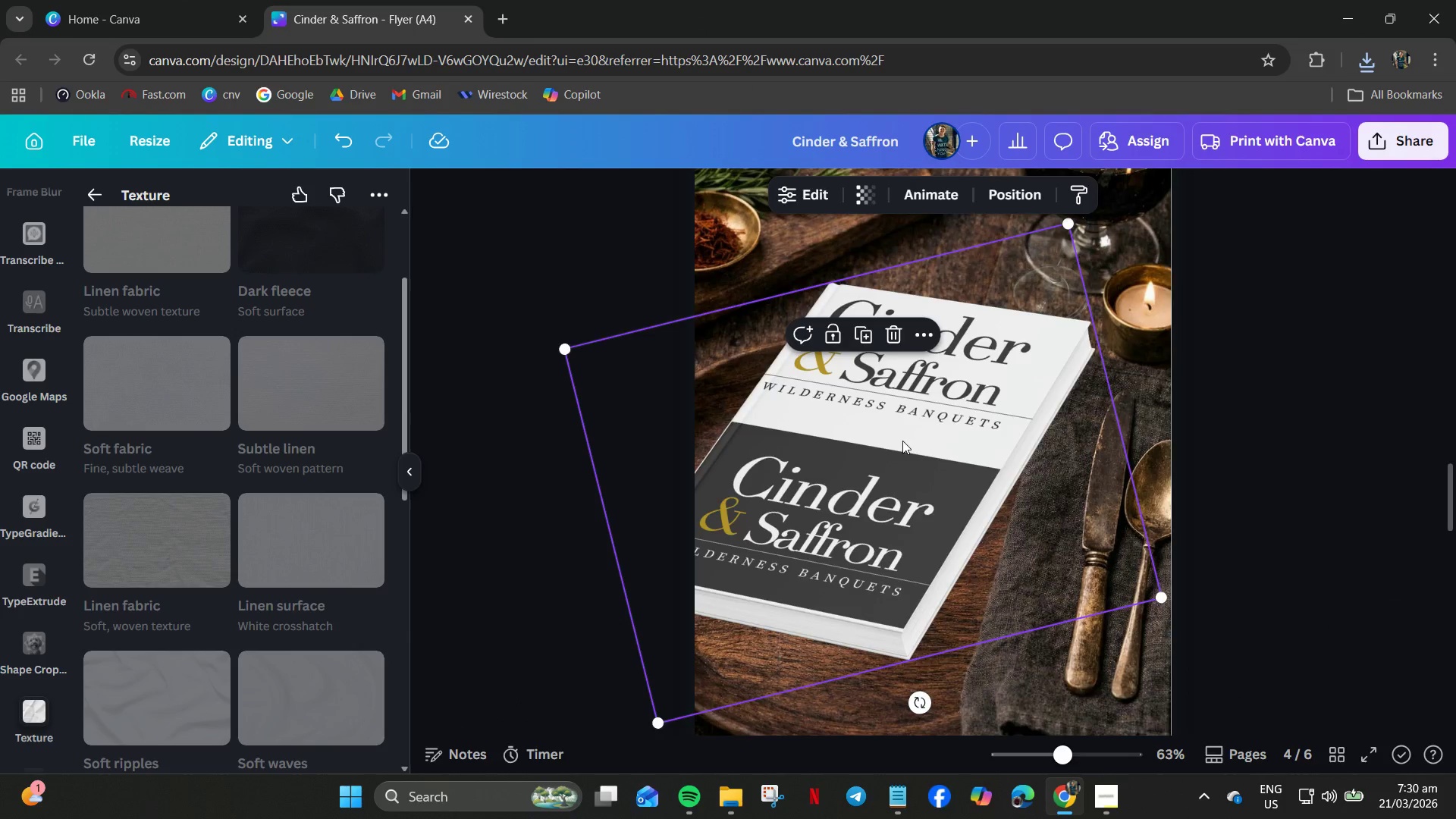 
key(Delete)
 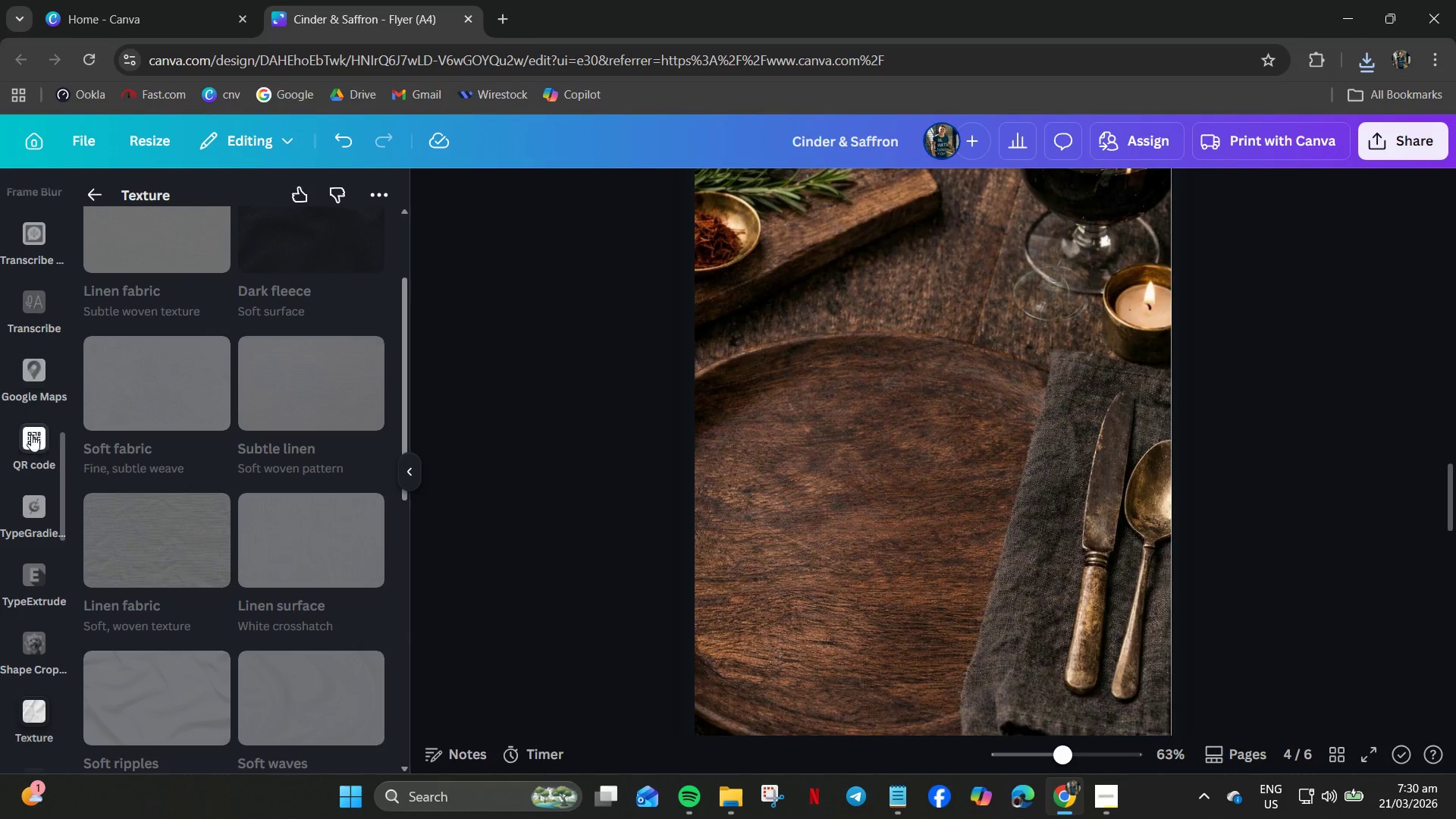 
scroll: coordinate [38, 384], scroll_direction: up, amount: 20.0
 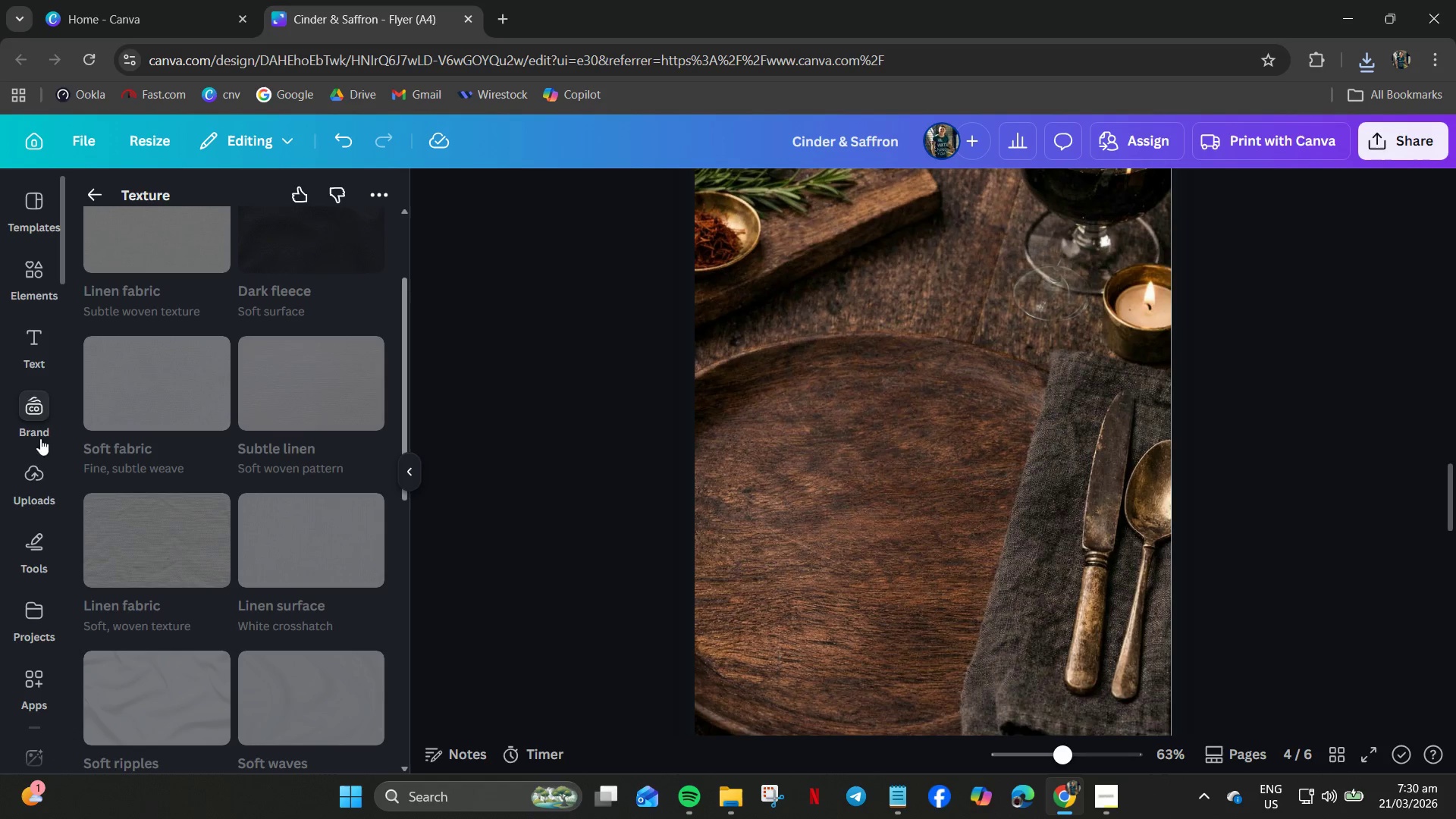 
left_click([33, 480])
 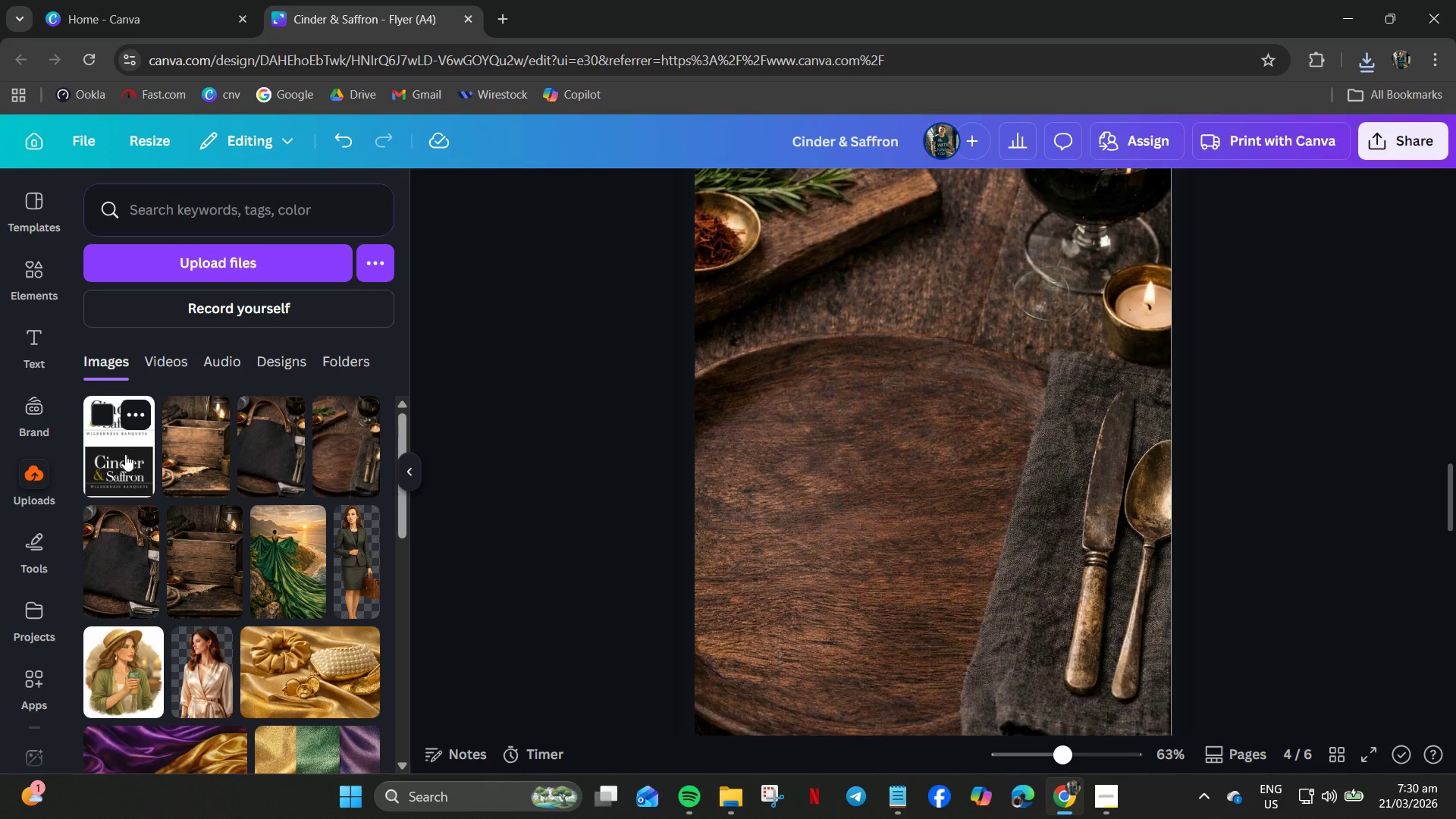 
left_click([124, 457])
 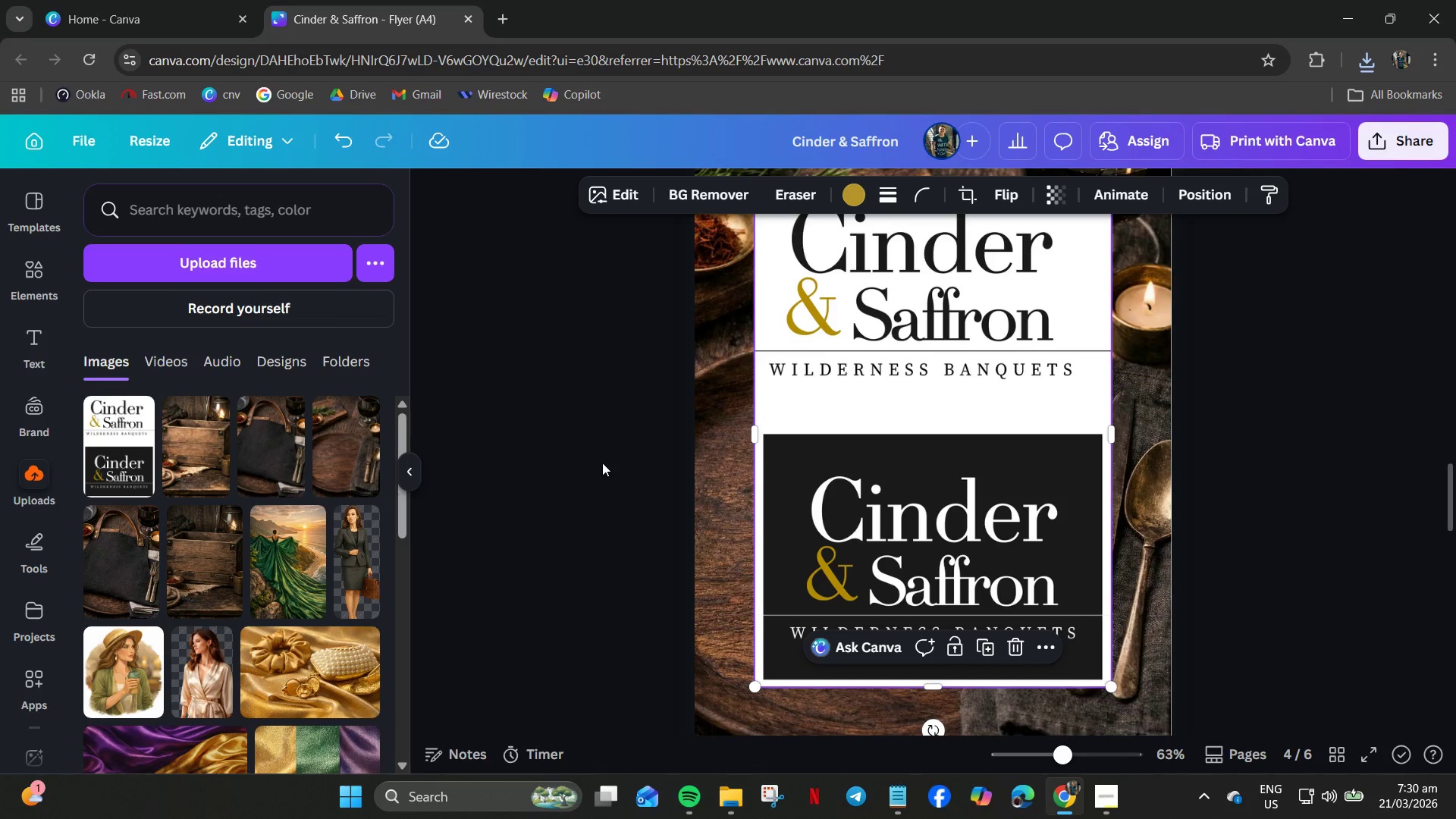 
key(Delete)
 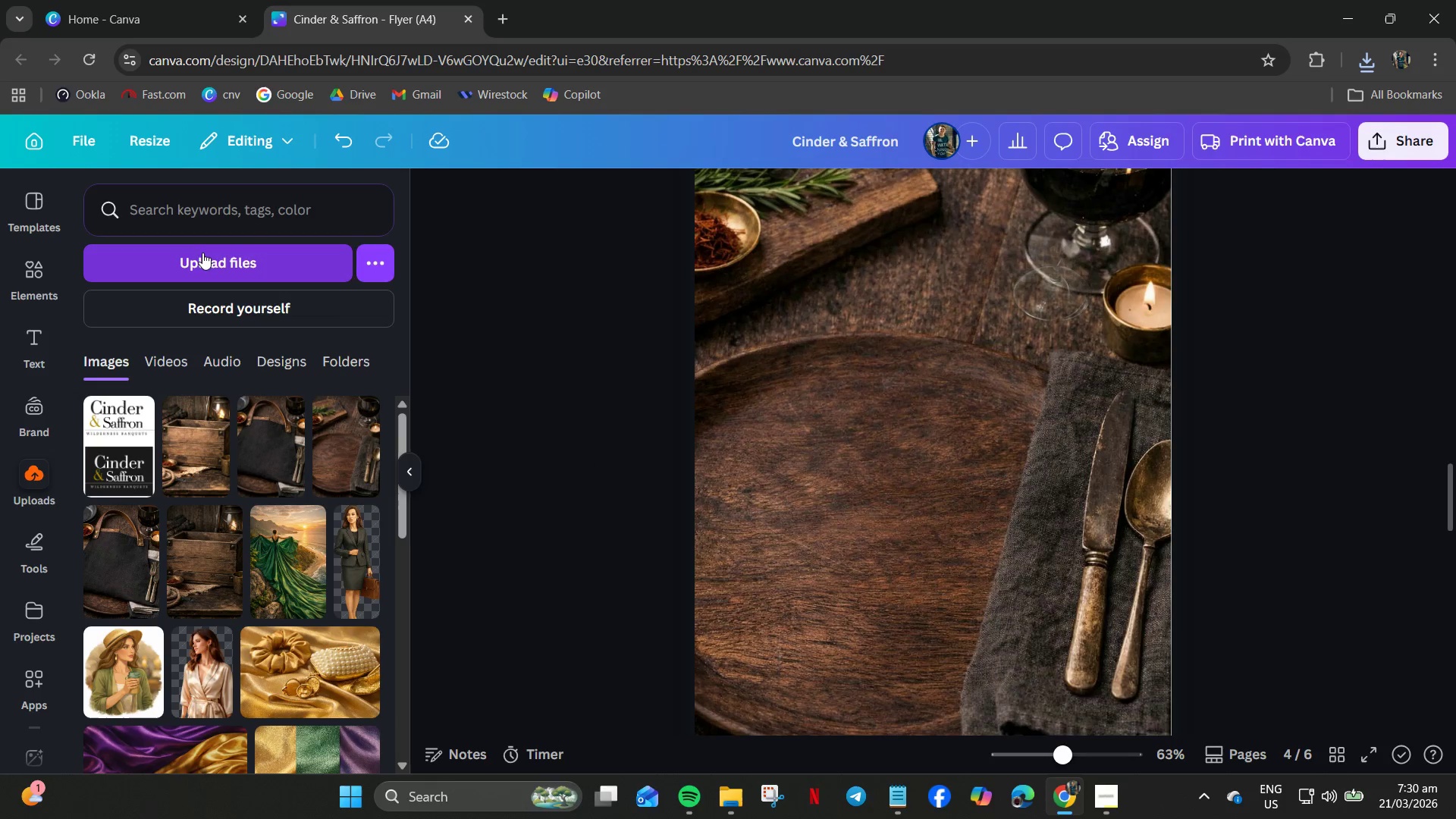 
left_click([202, 253])
 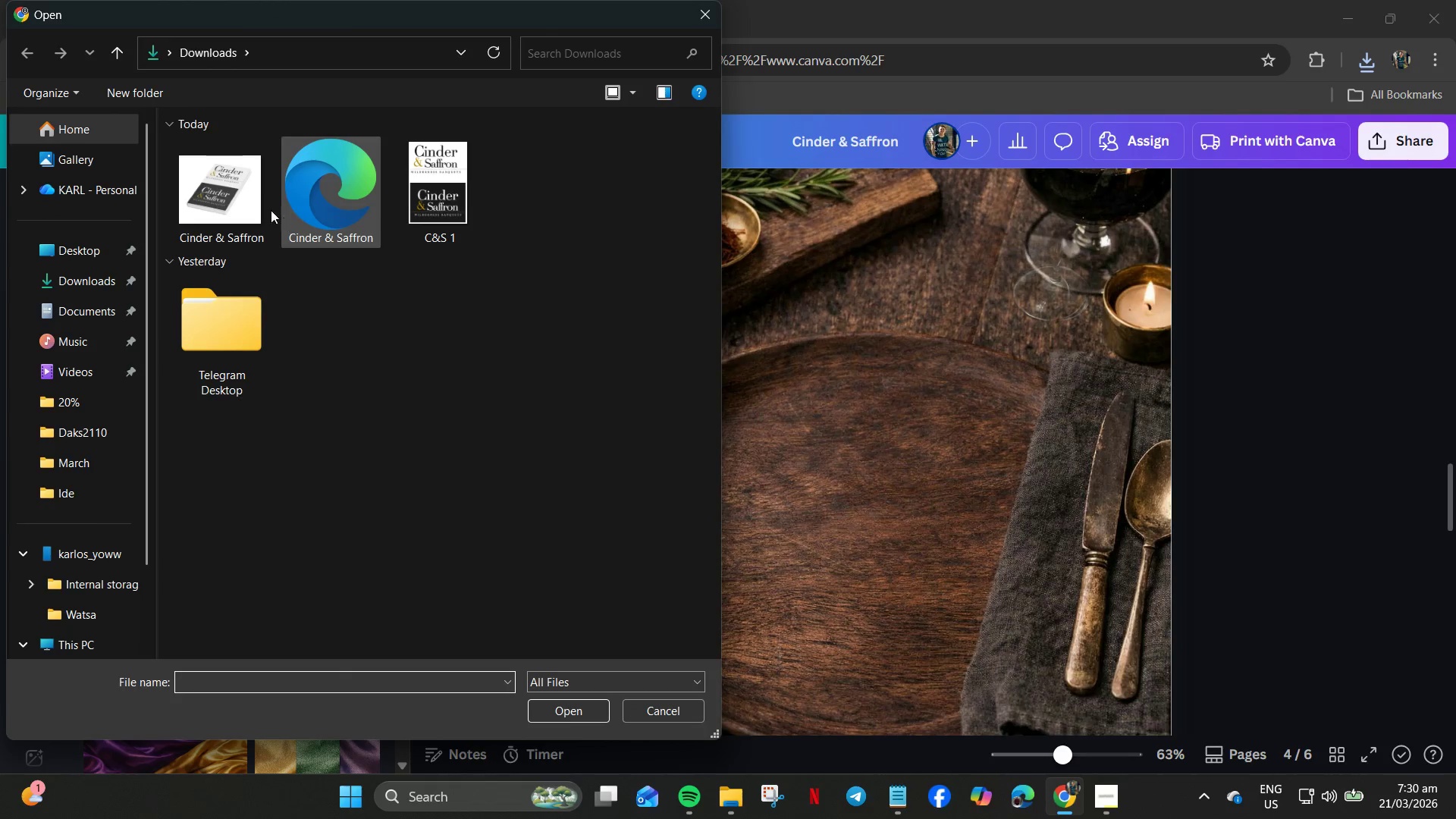 
double_click([253, 206])
 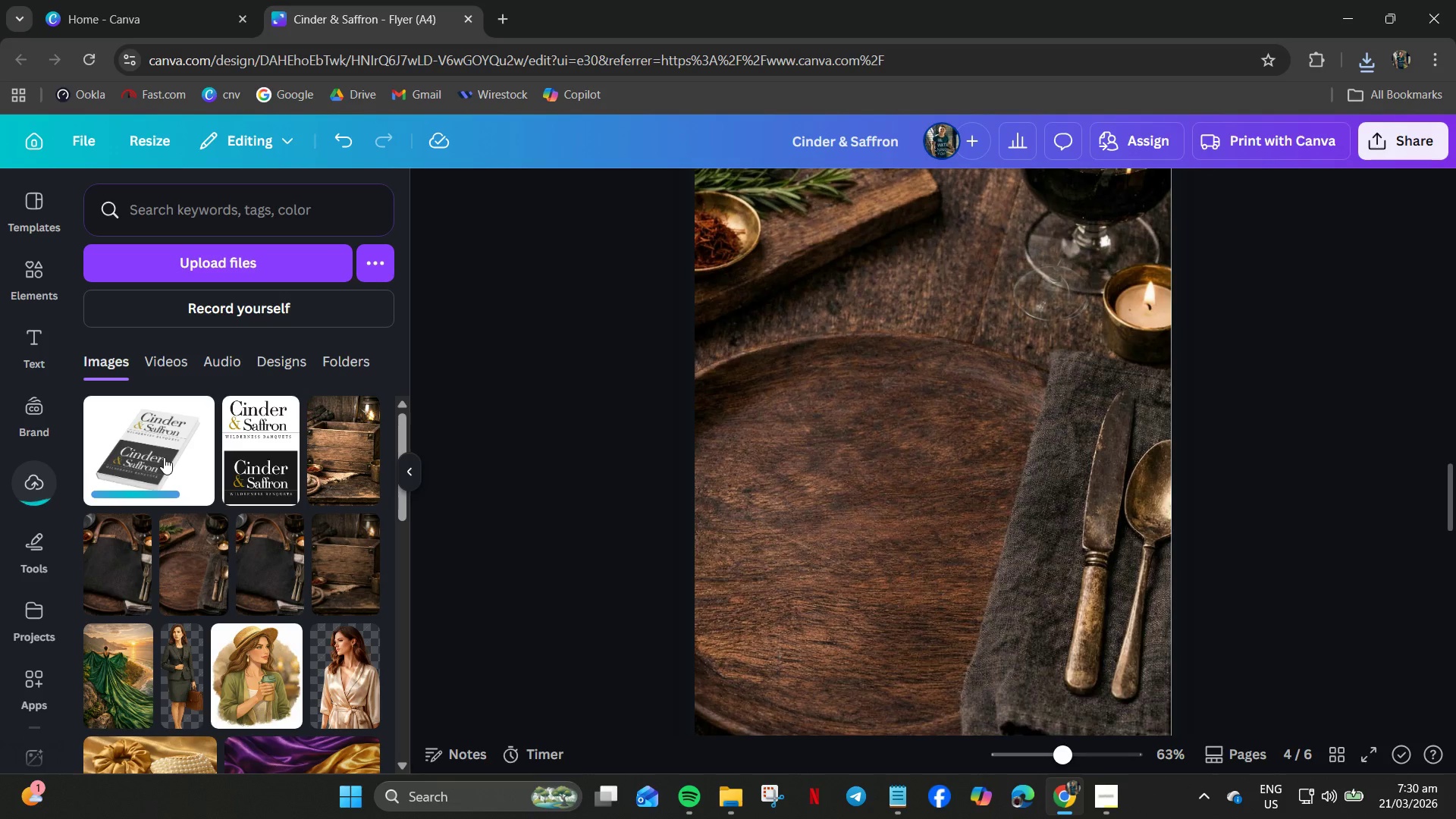 
left_click([164, 457])
 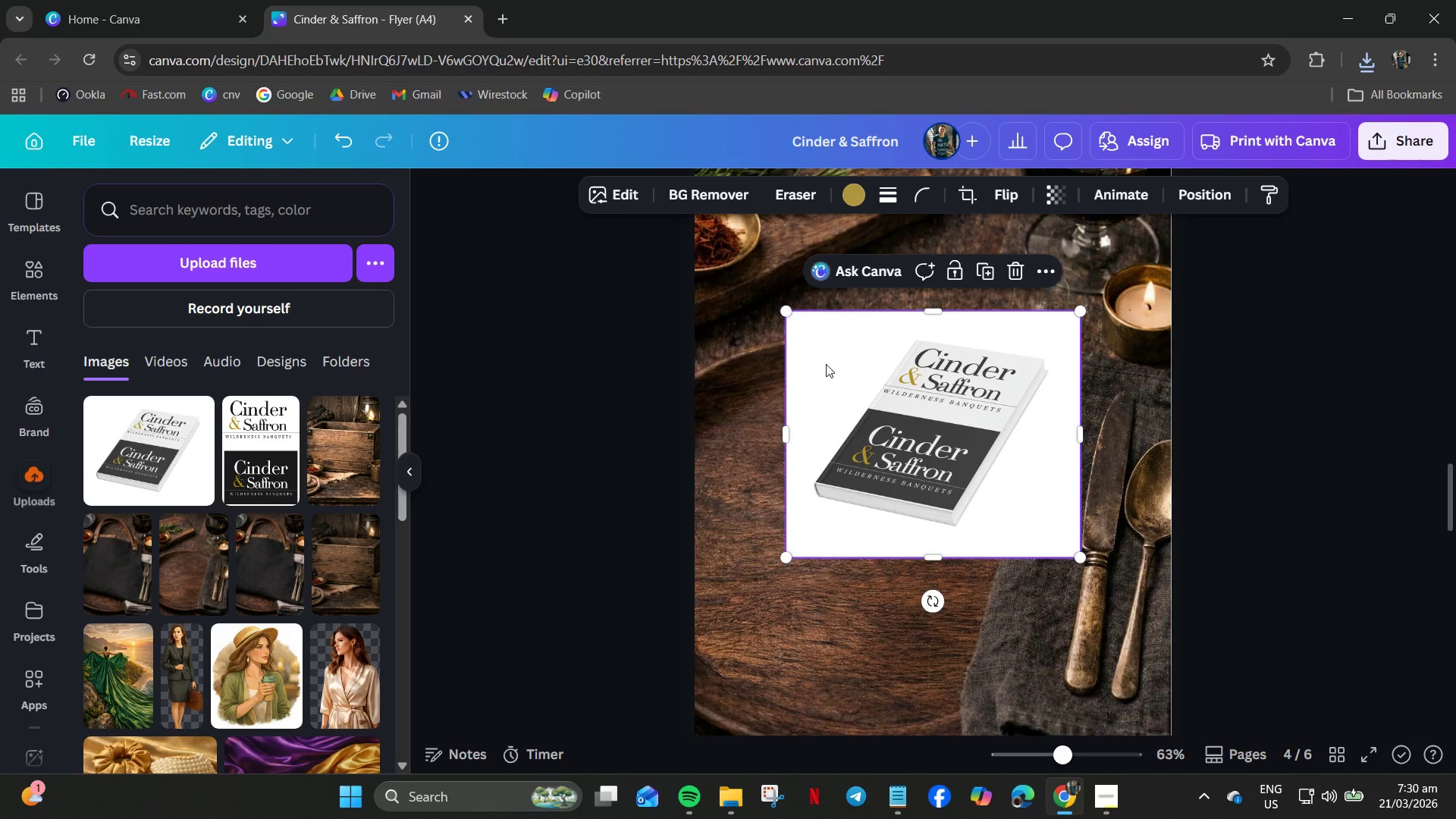 
left_click([687, 202])
 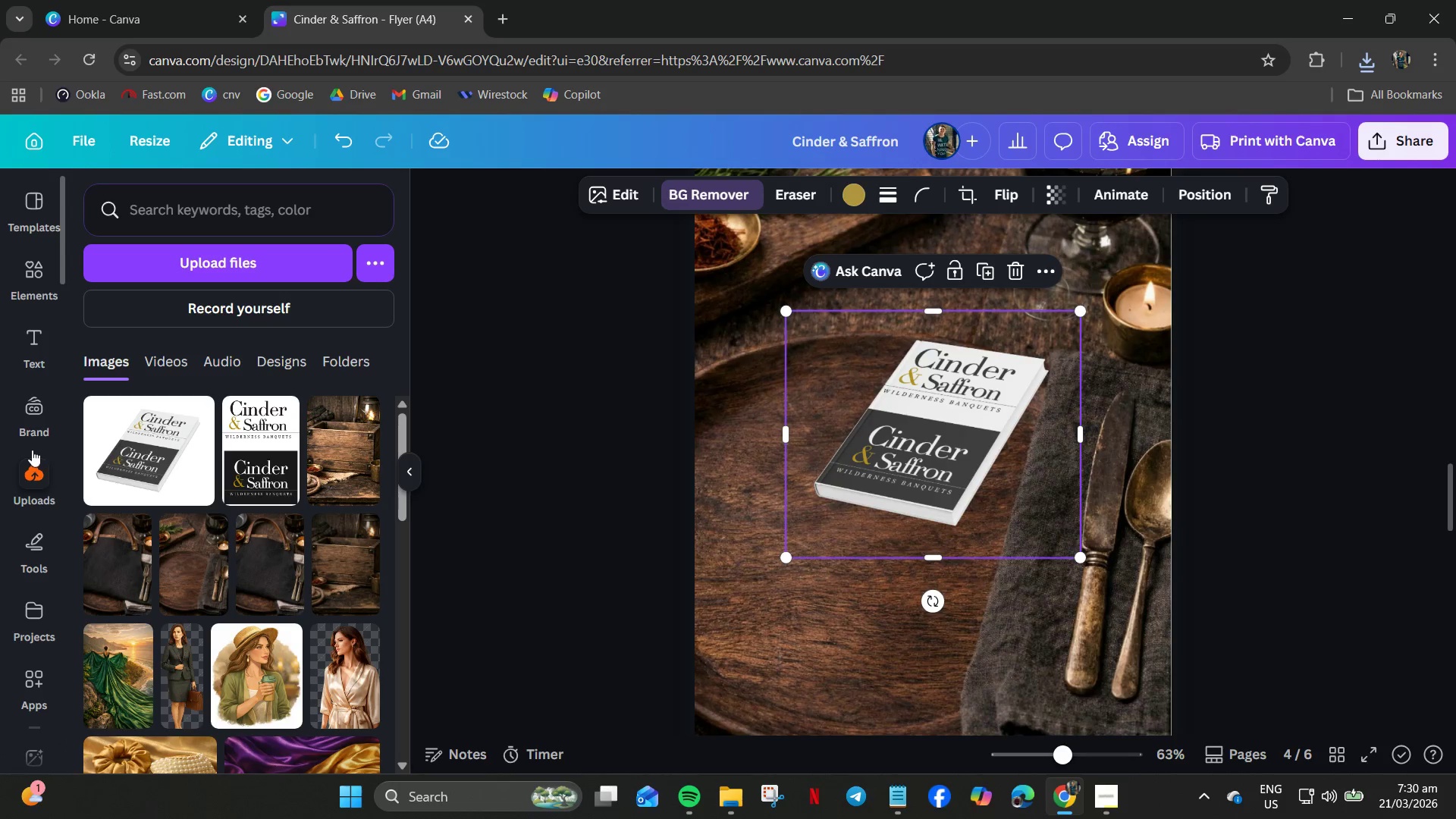 
wait(5.05)
 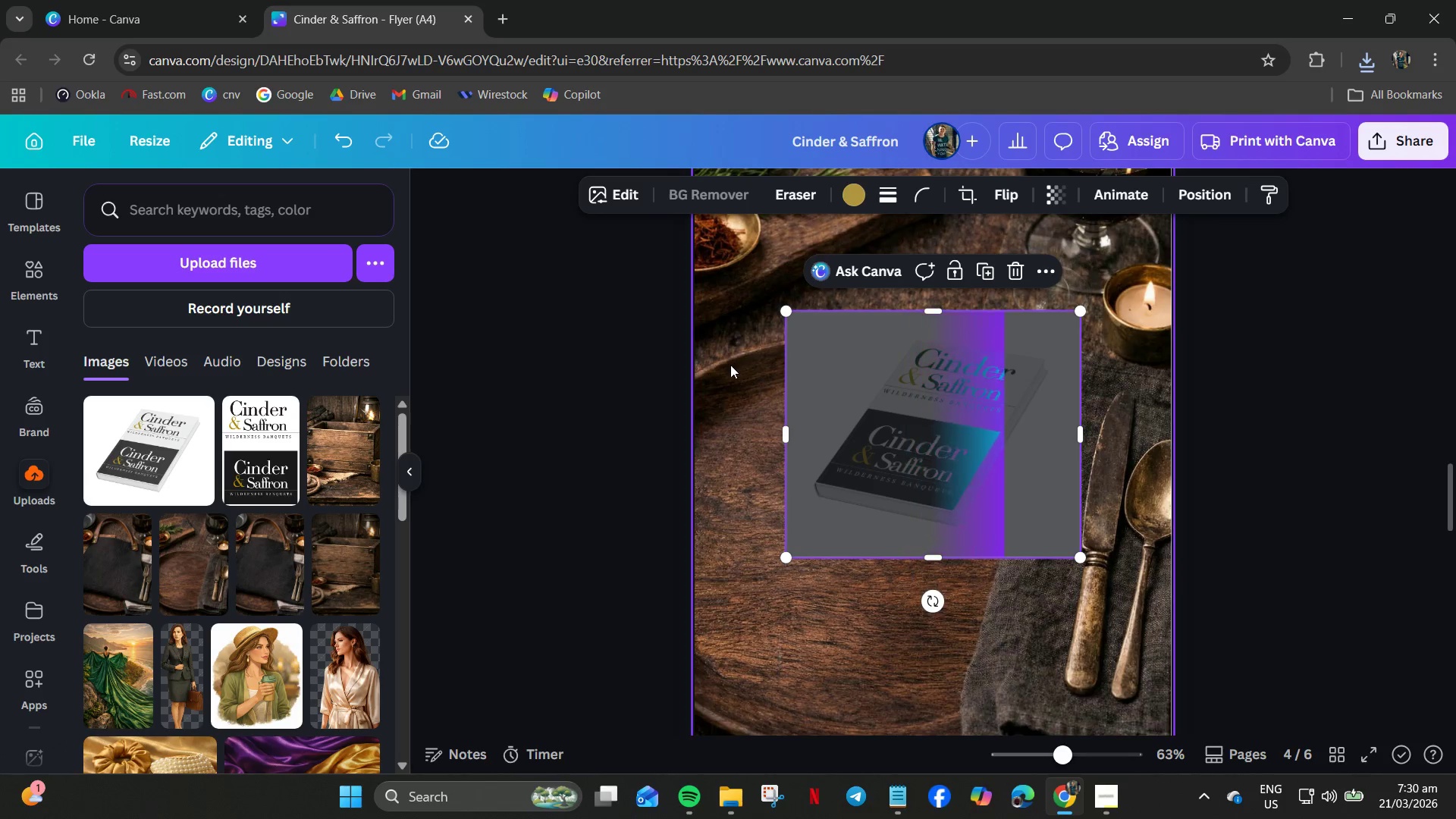 
scroll: coordinate [9, 588], scroll_direction: down, amount: 10.0
 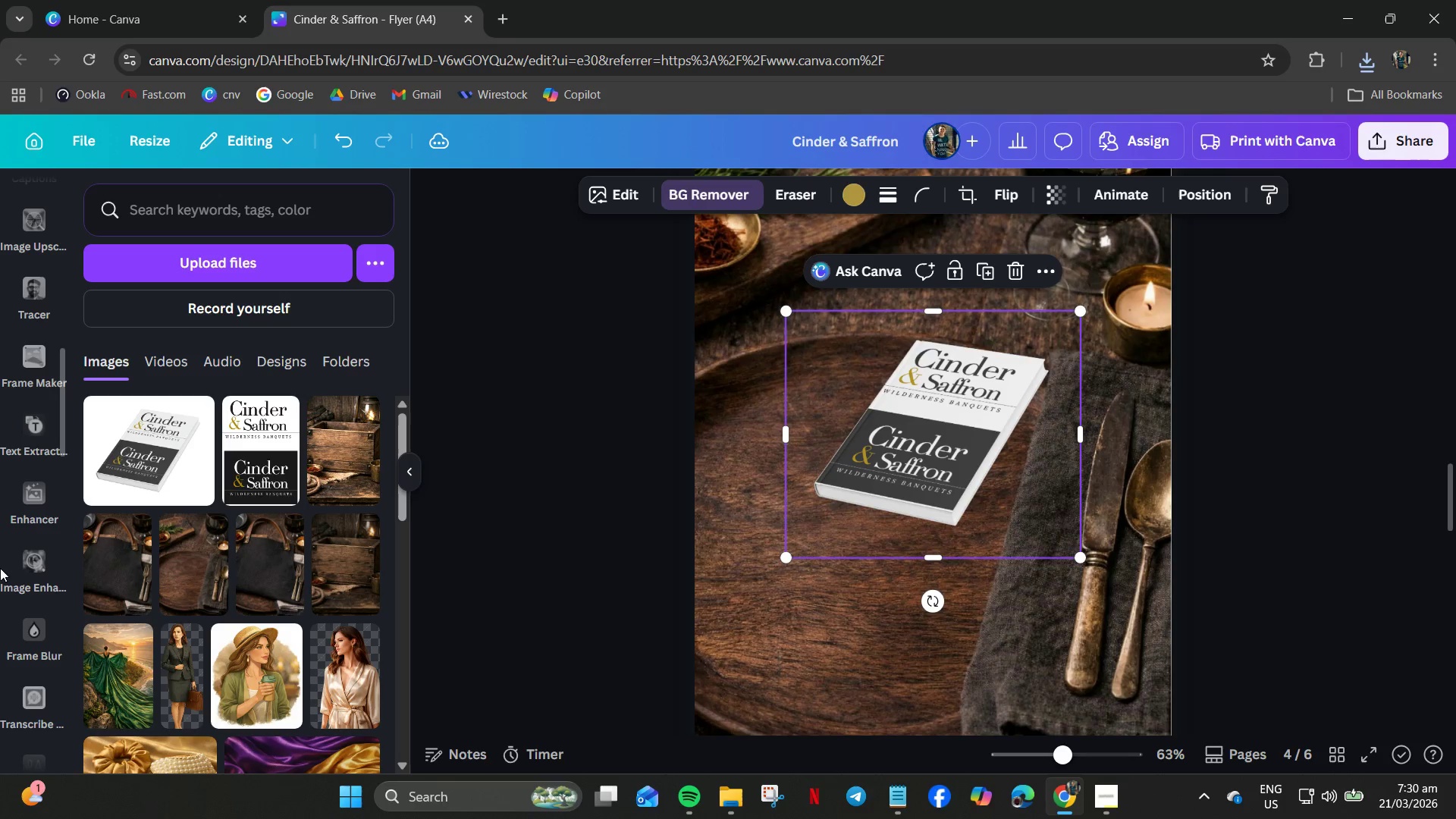 
scroll: coordinate [23, 277], scroll_direction: up, amount: 6.0
 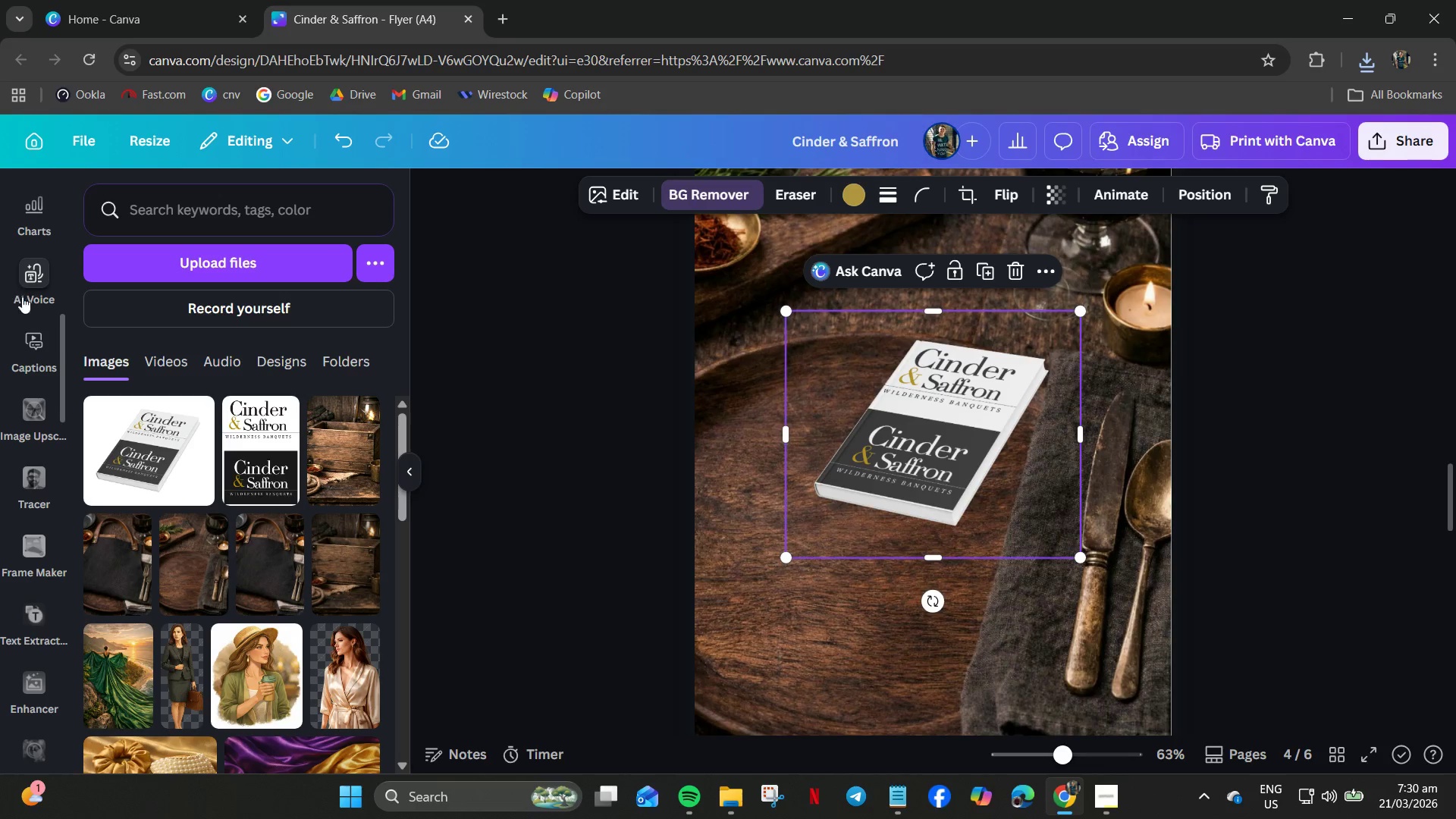 
scroll: coordinate [0, 576], scroll_direction: down, amount: 15.0
 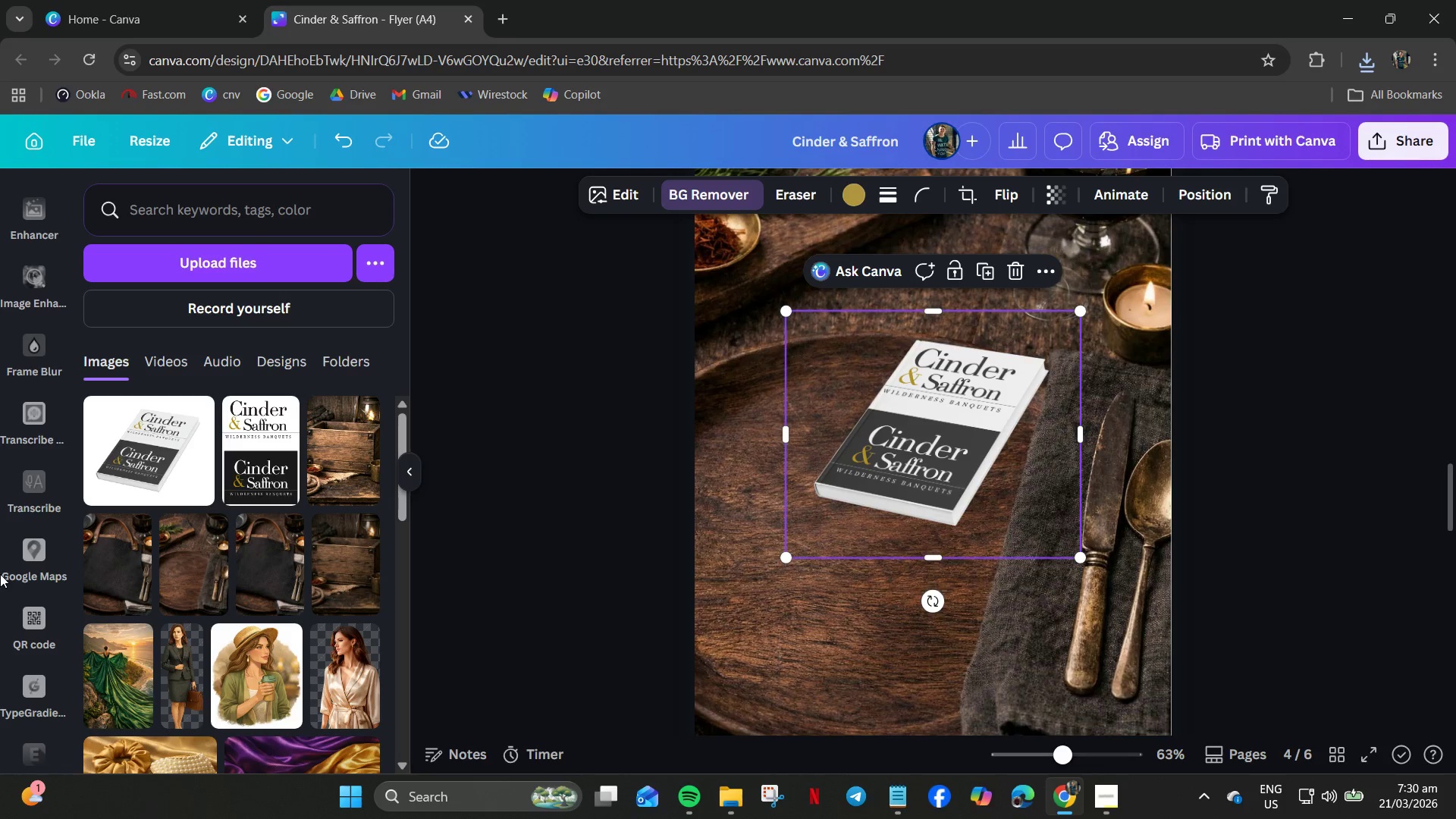 
scroll: coordinate [16, 540], scroll_direction: up, amount: 8.0
 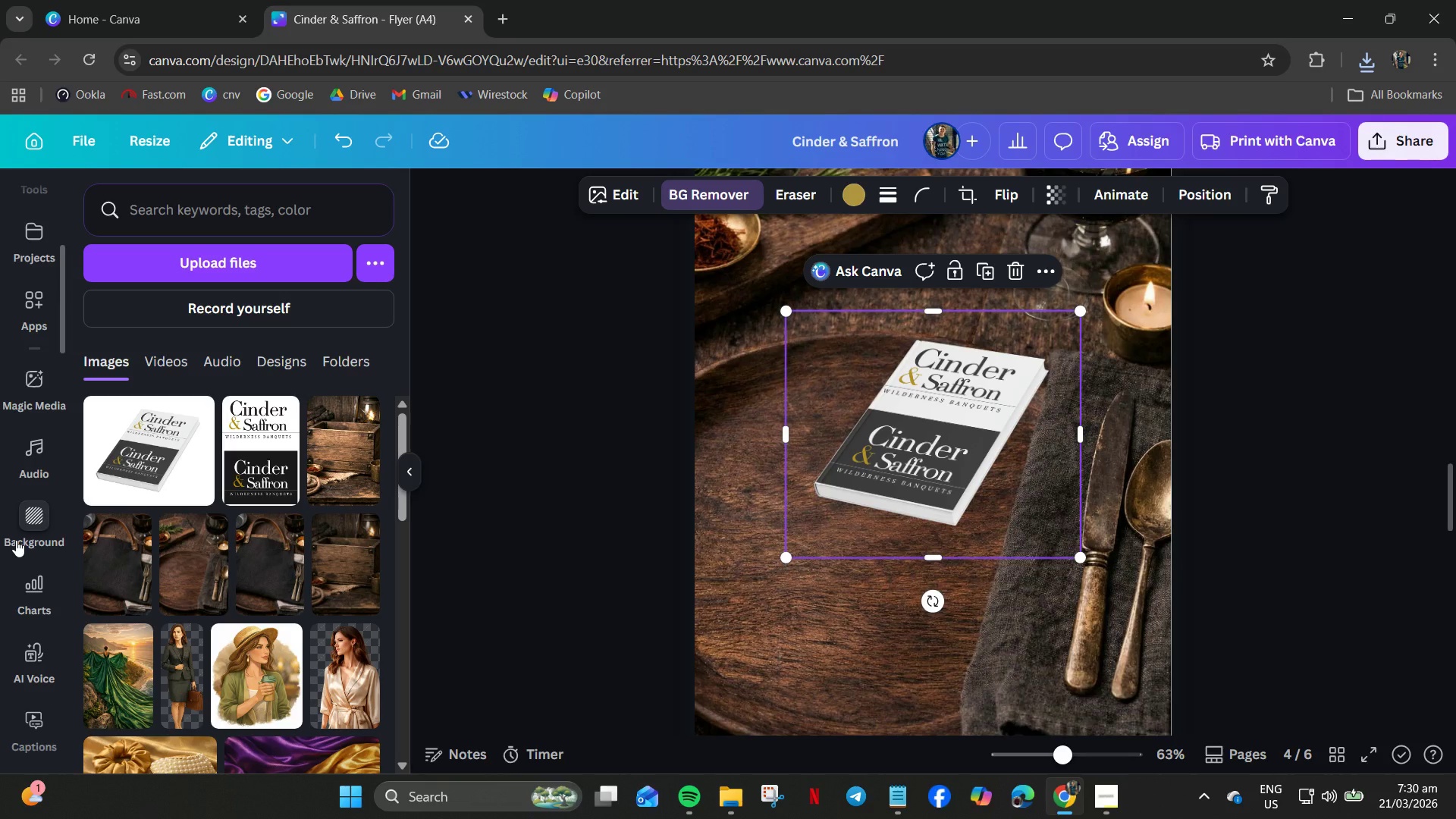 
scroll: coordinate [2, 524], scroll_direction: down, amount: 11.0
 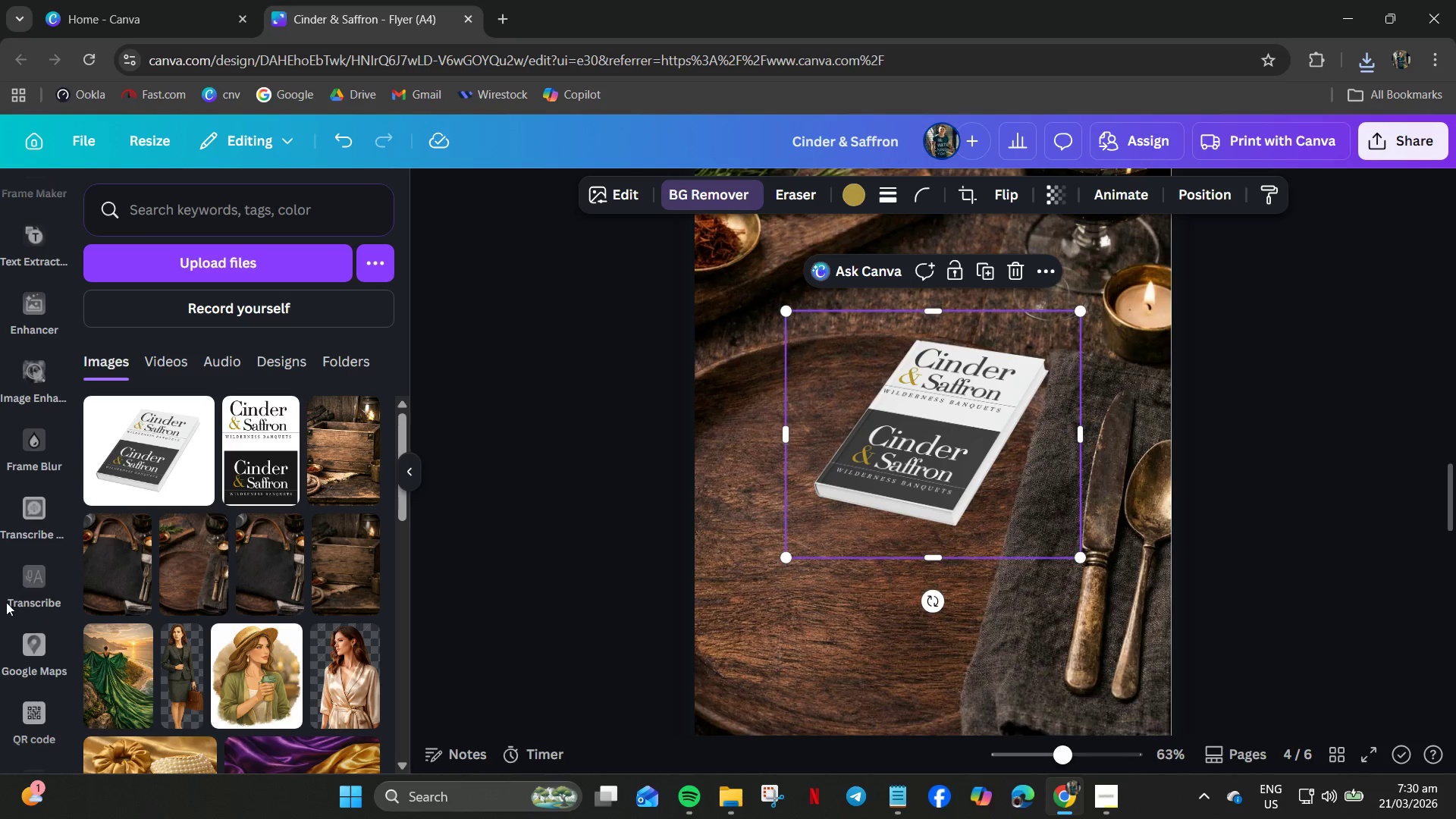 
scroll: coordinate [19, 559], scroll_direction: up, amount: 11.0
 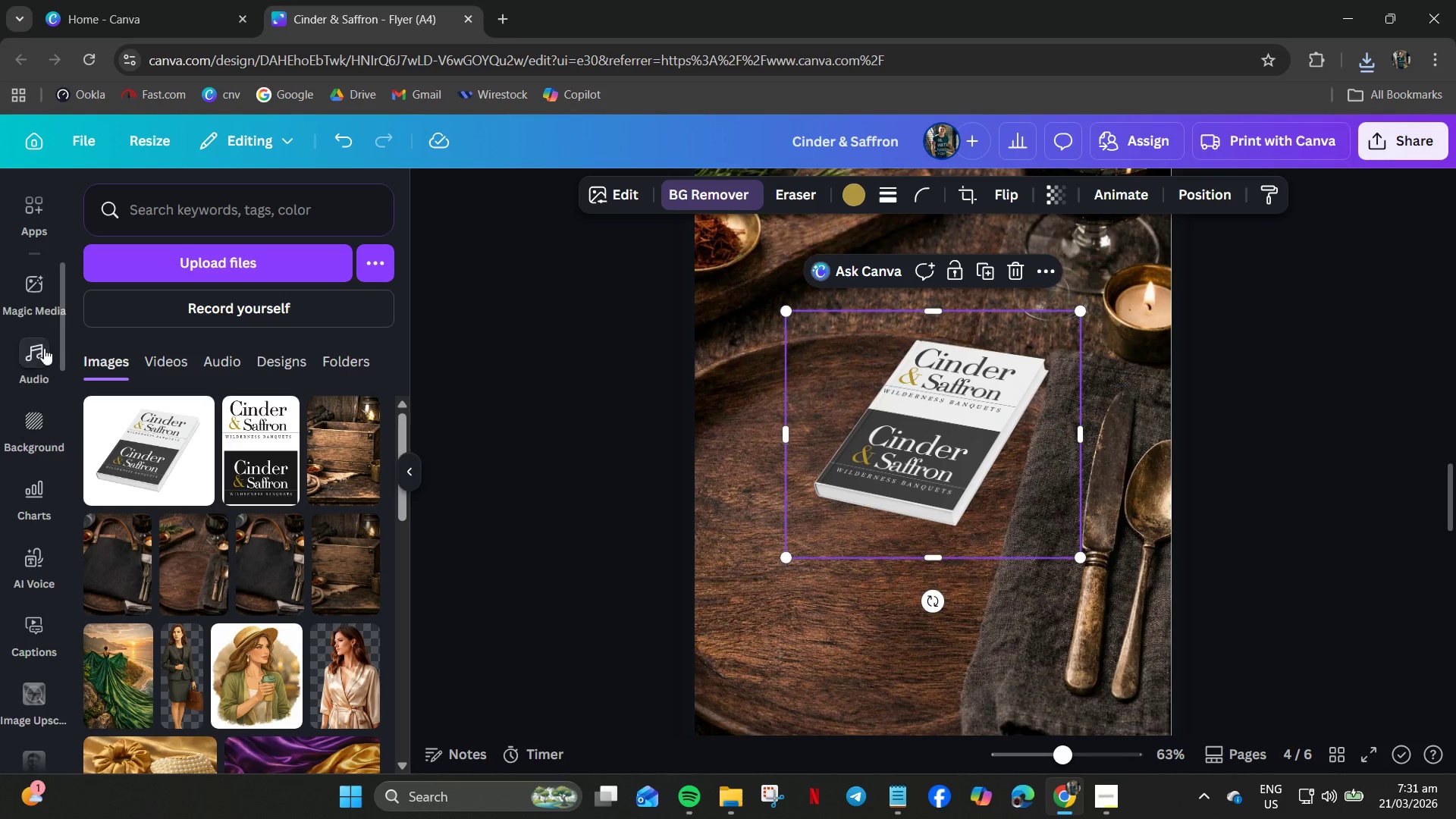 
mouse_move([34, 281])
 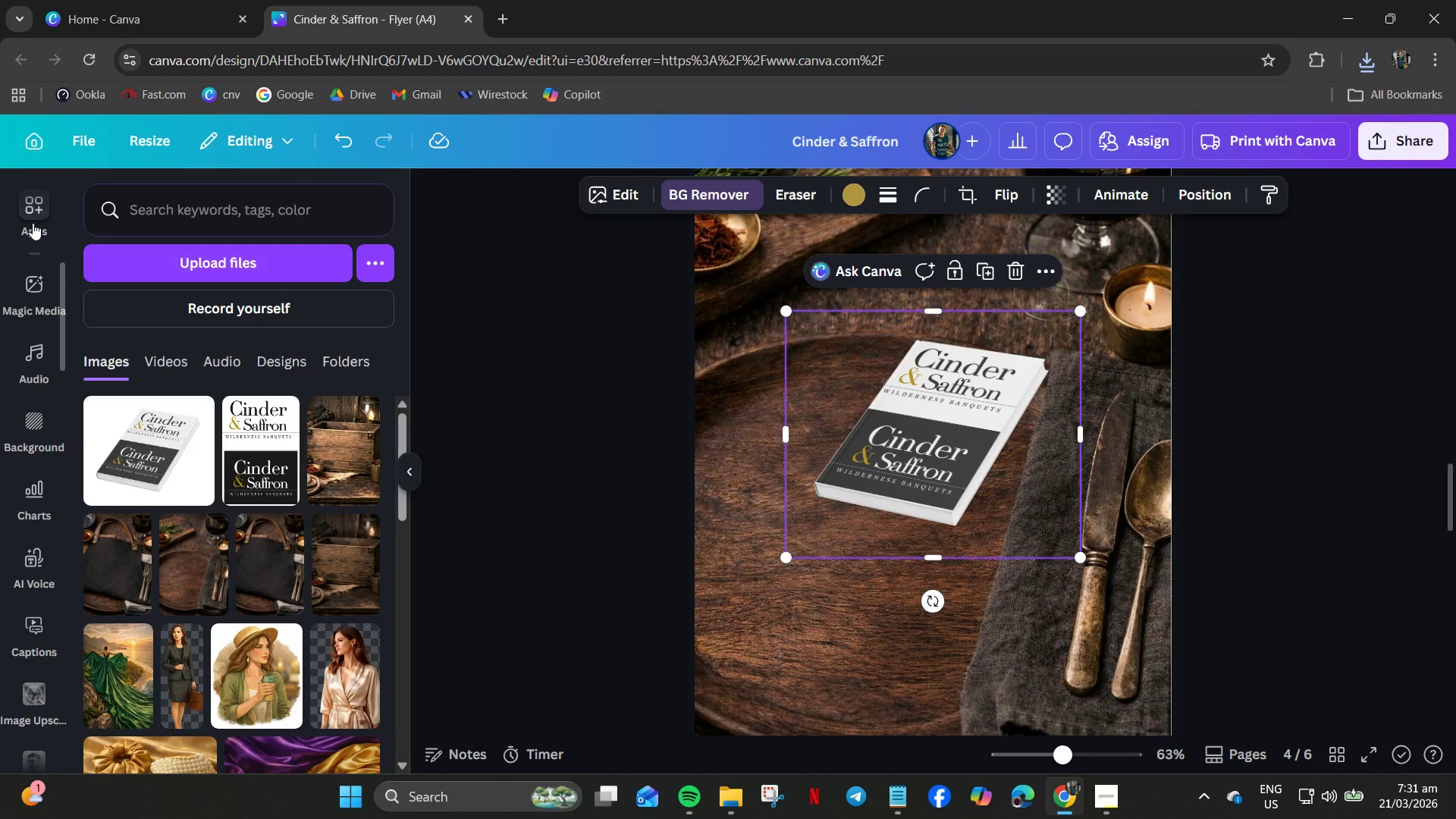 
left_click([33, 223])
 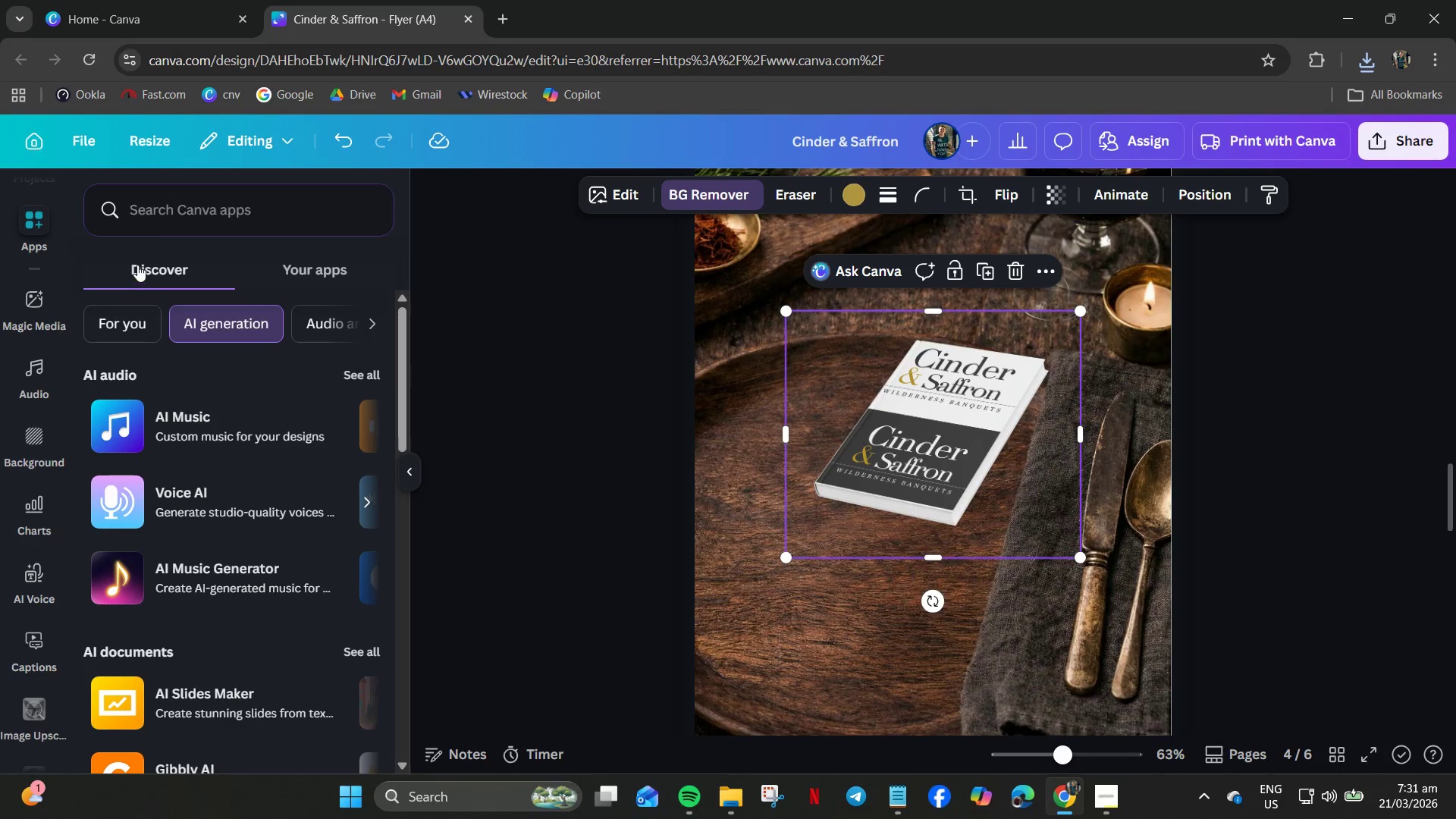 
left_click([162, 204])
 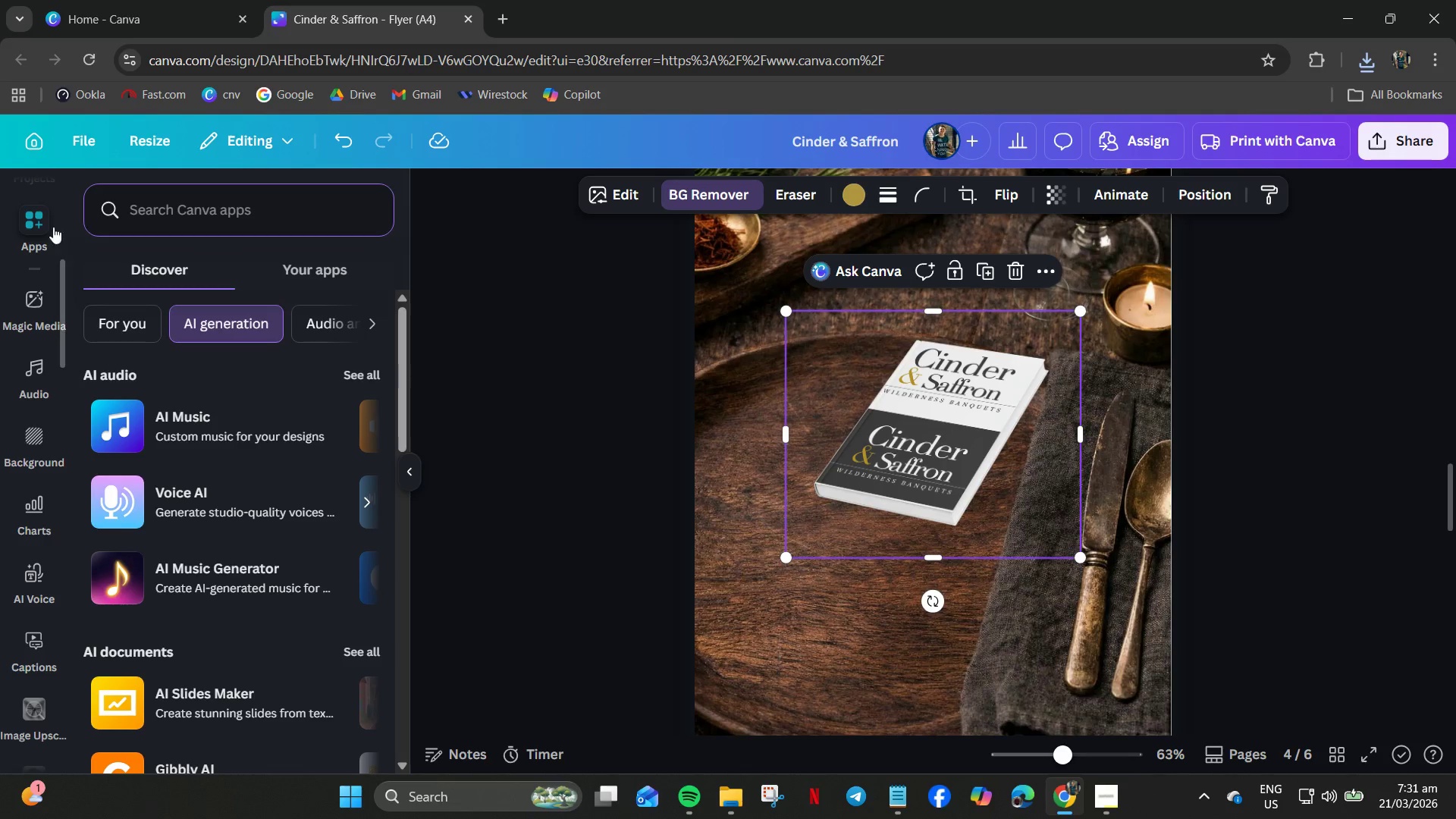 
left_click([33, 278])
 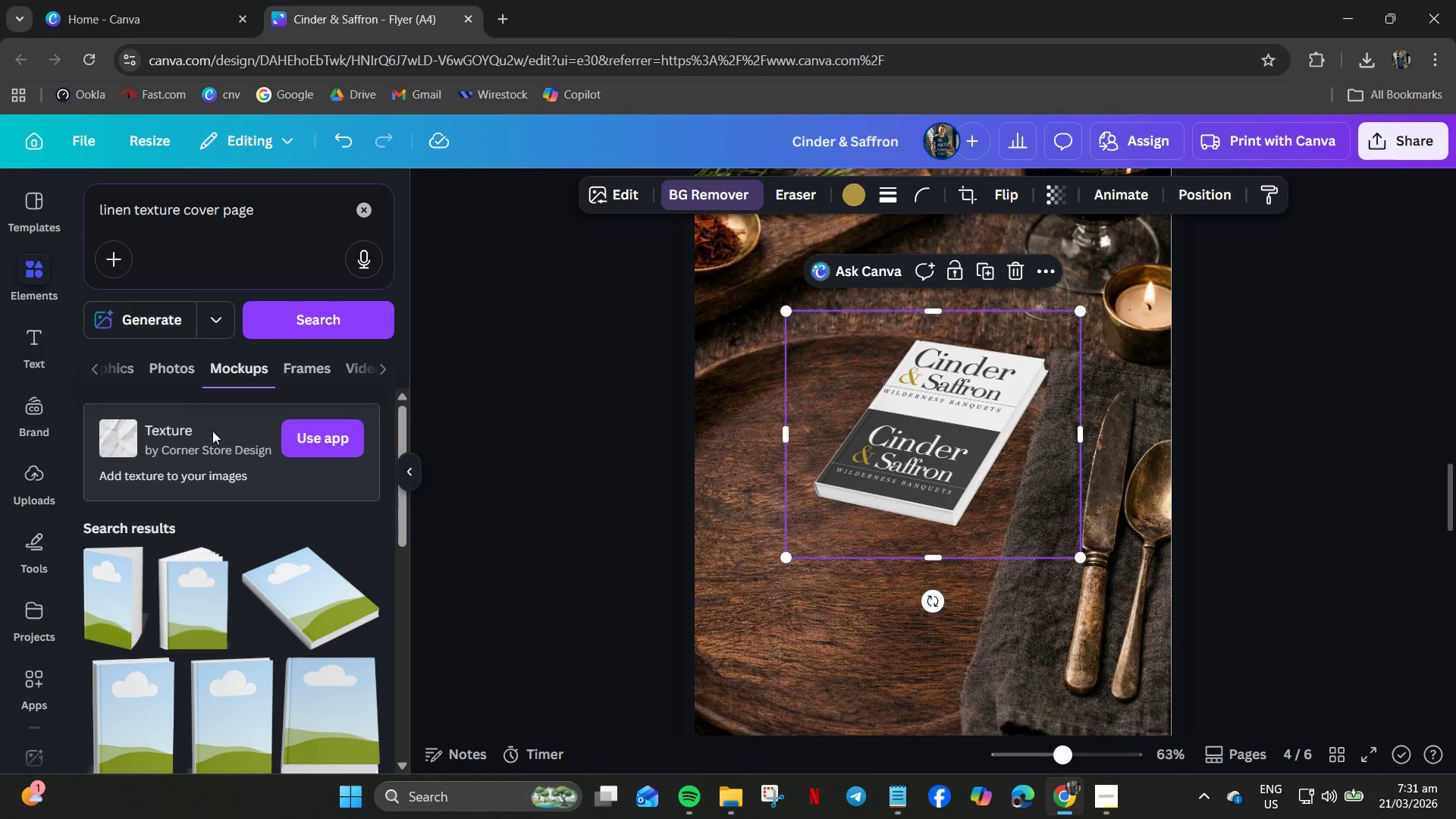 
scroll: coordinate [19, 354], scroll_direction: up, amount: 10.0
 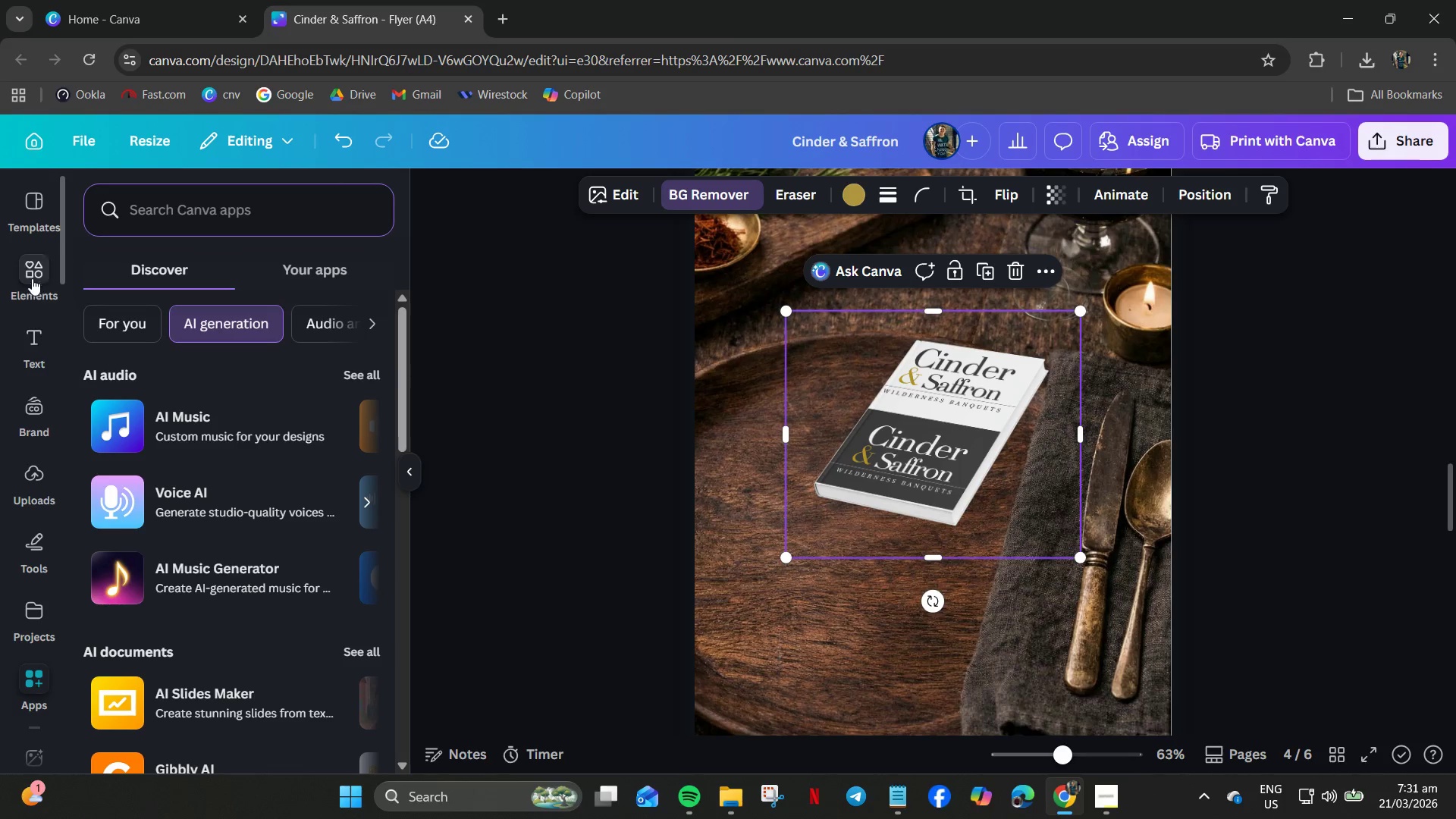 
left_click([322, 446])
 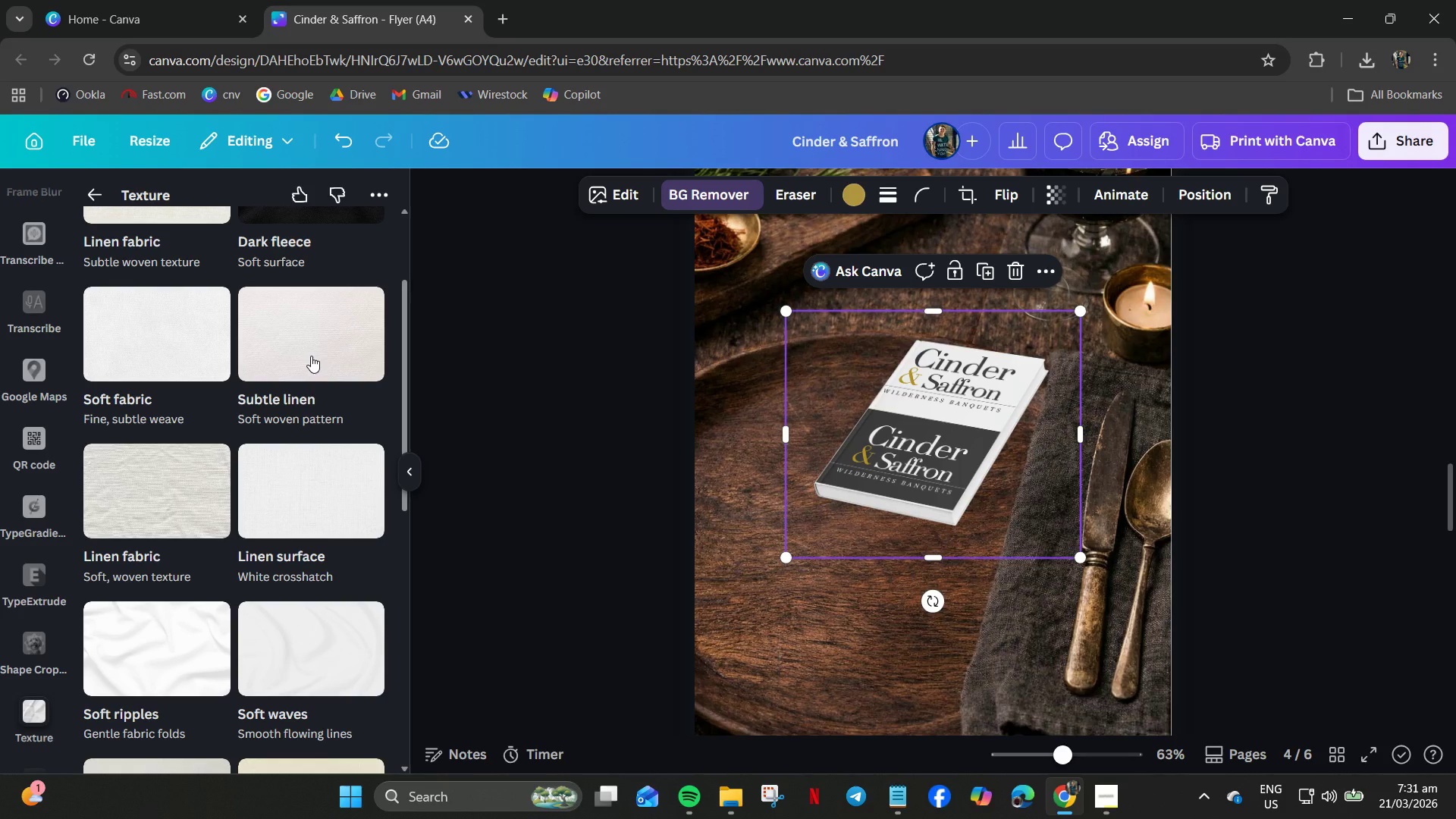 
left_click([310, 356])
 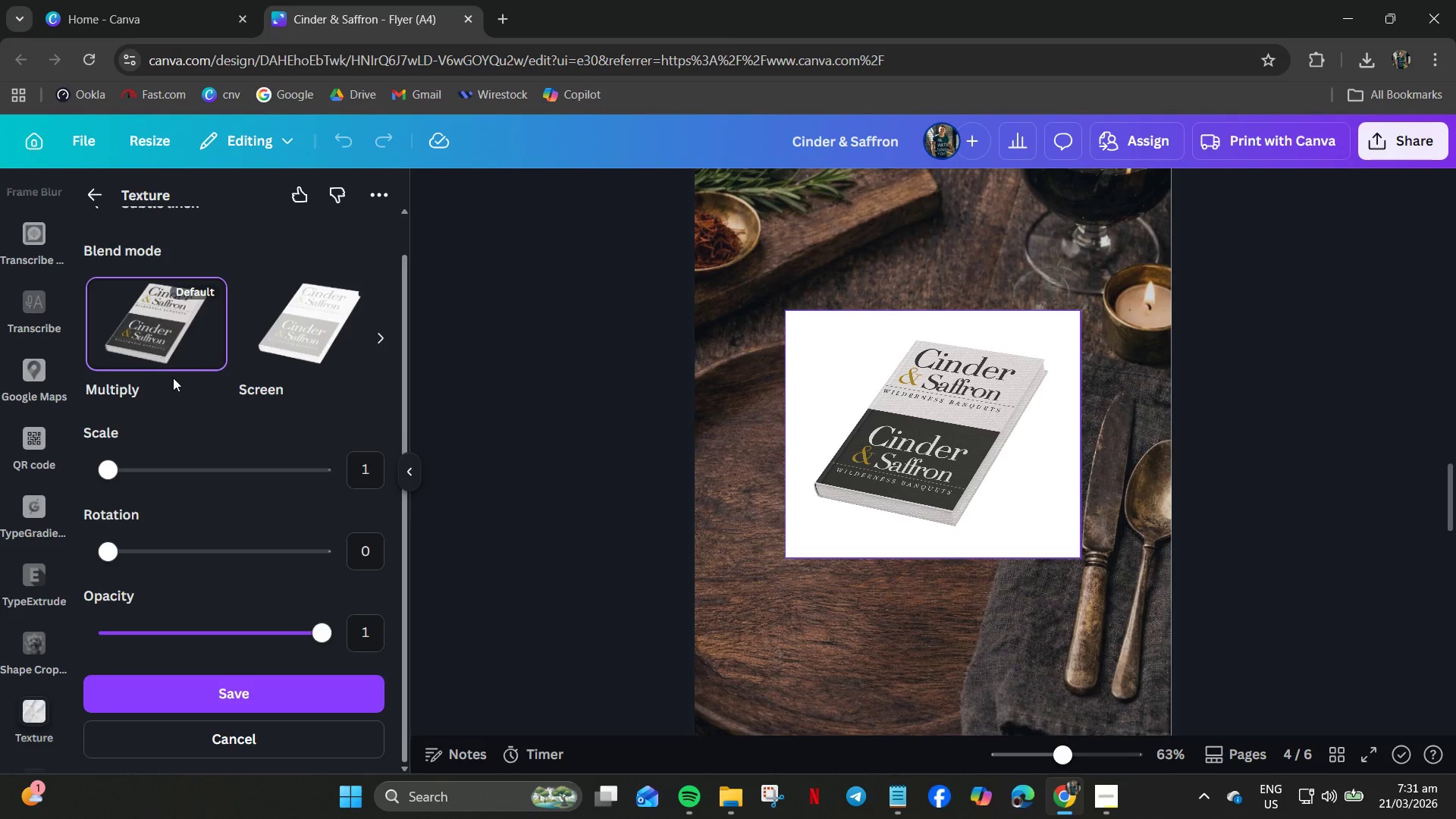 
wait(6.5)
 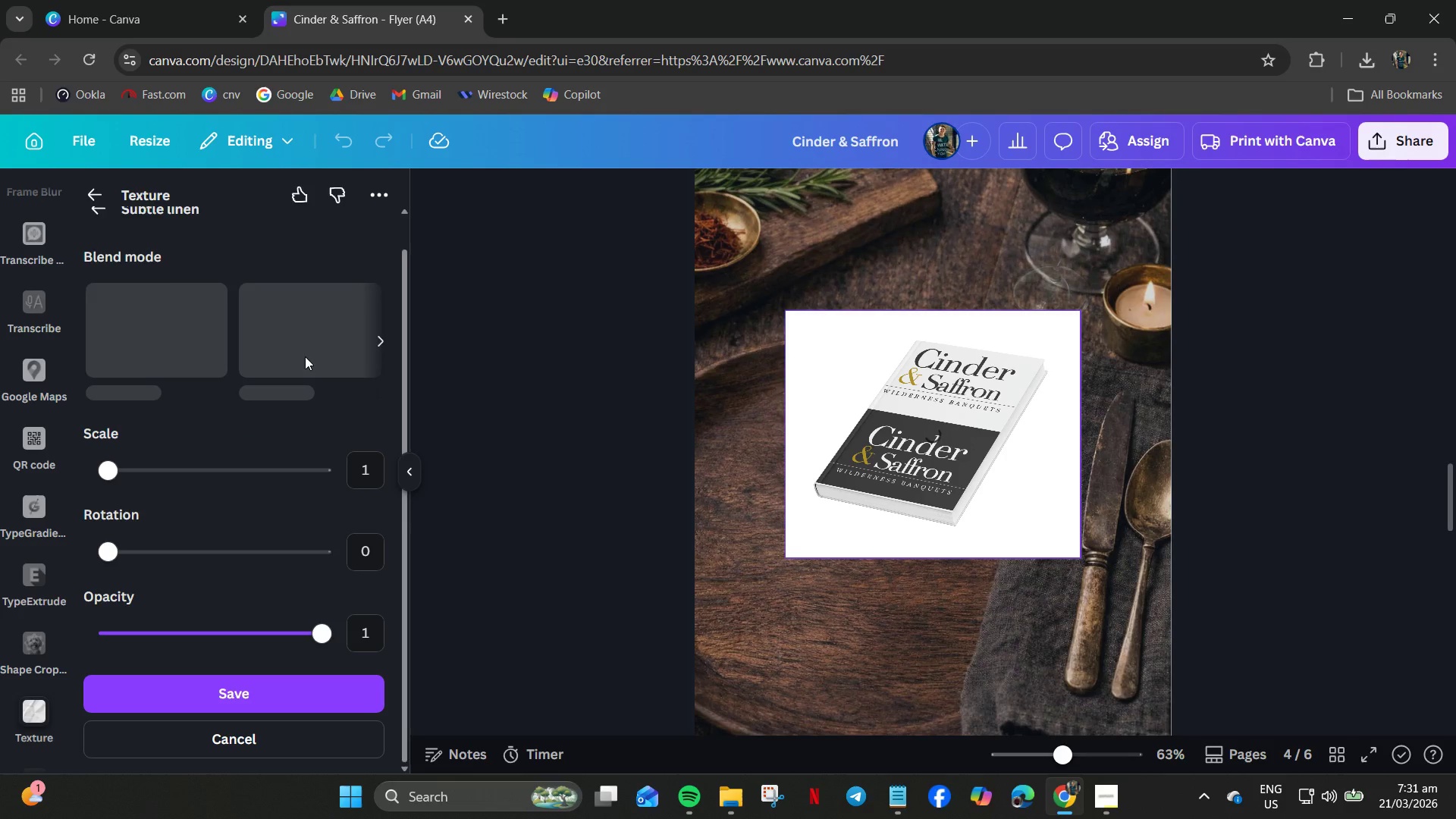 
scroll: coordinate [187, 505], scroll_direction: down, amount: 2.0
 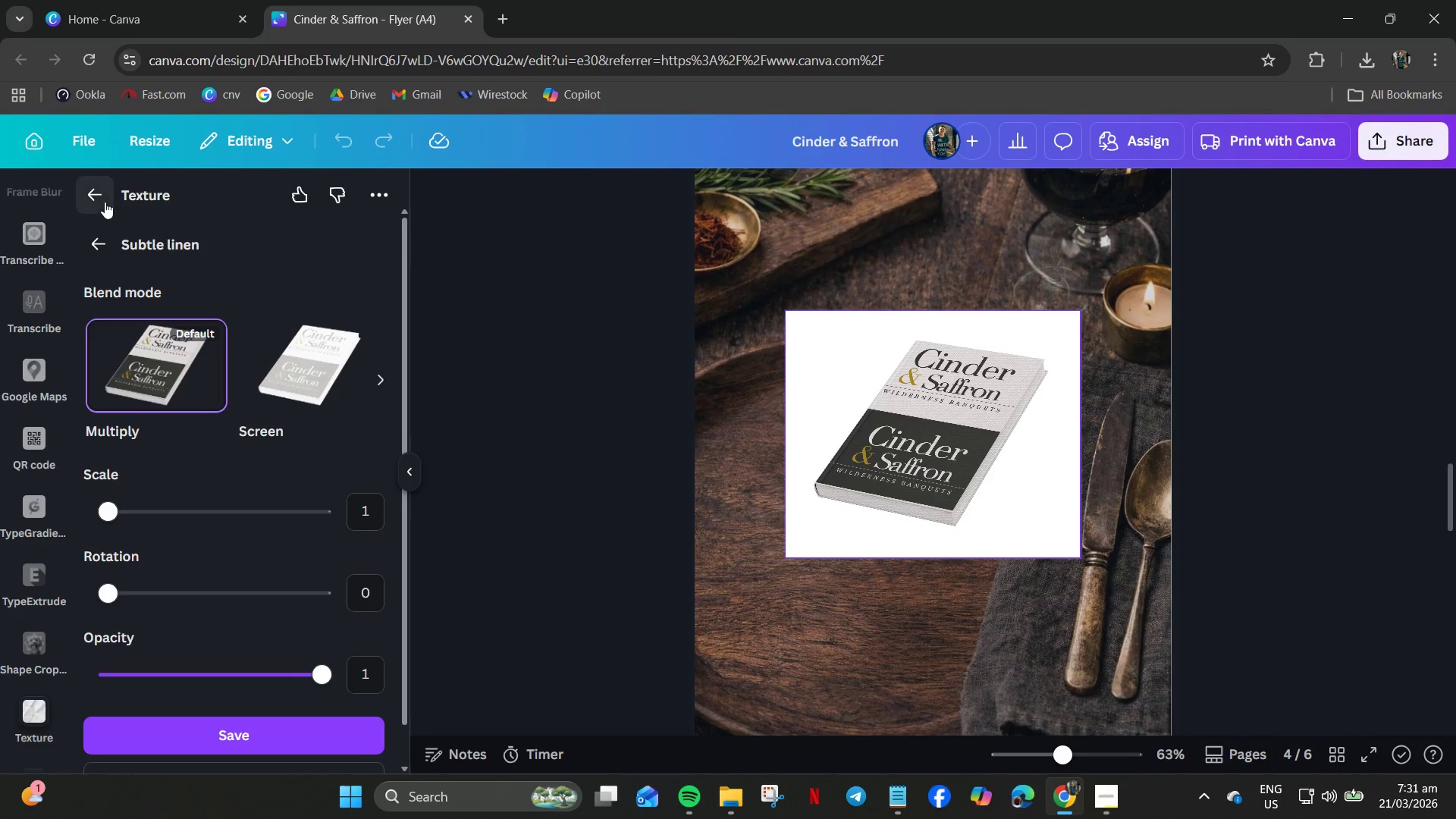 
left_click([95, 197])
 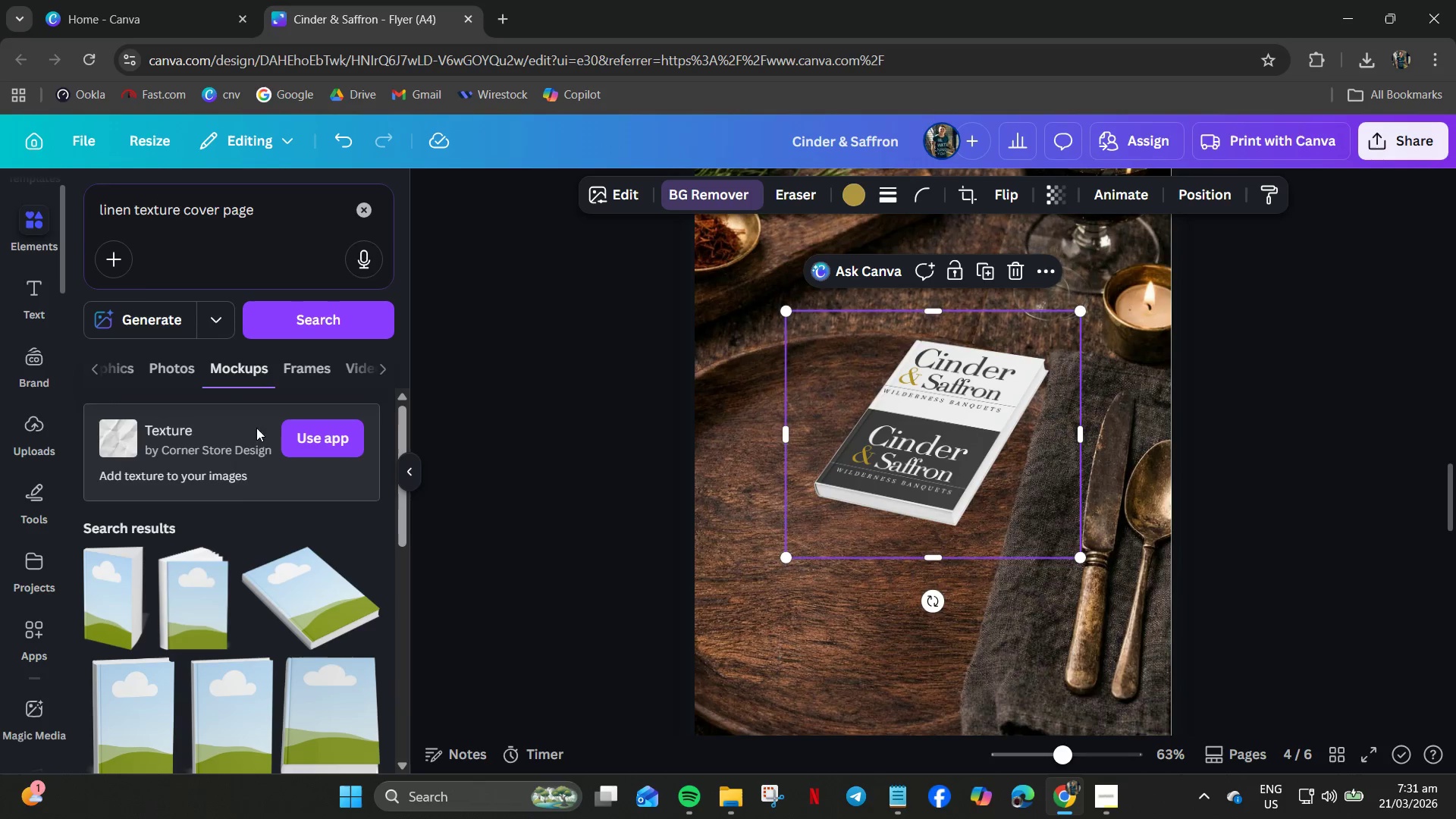 
scroll: coordinate [234, 463], scroll_direction: up, amount: 1.0
 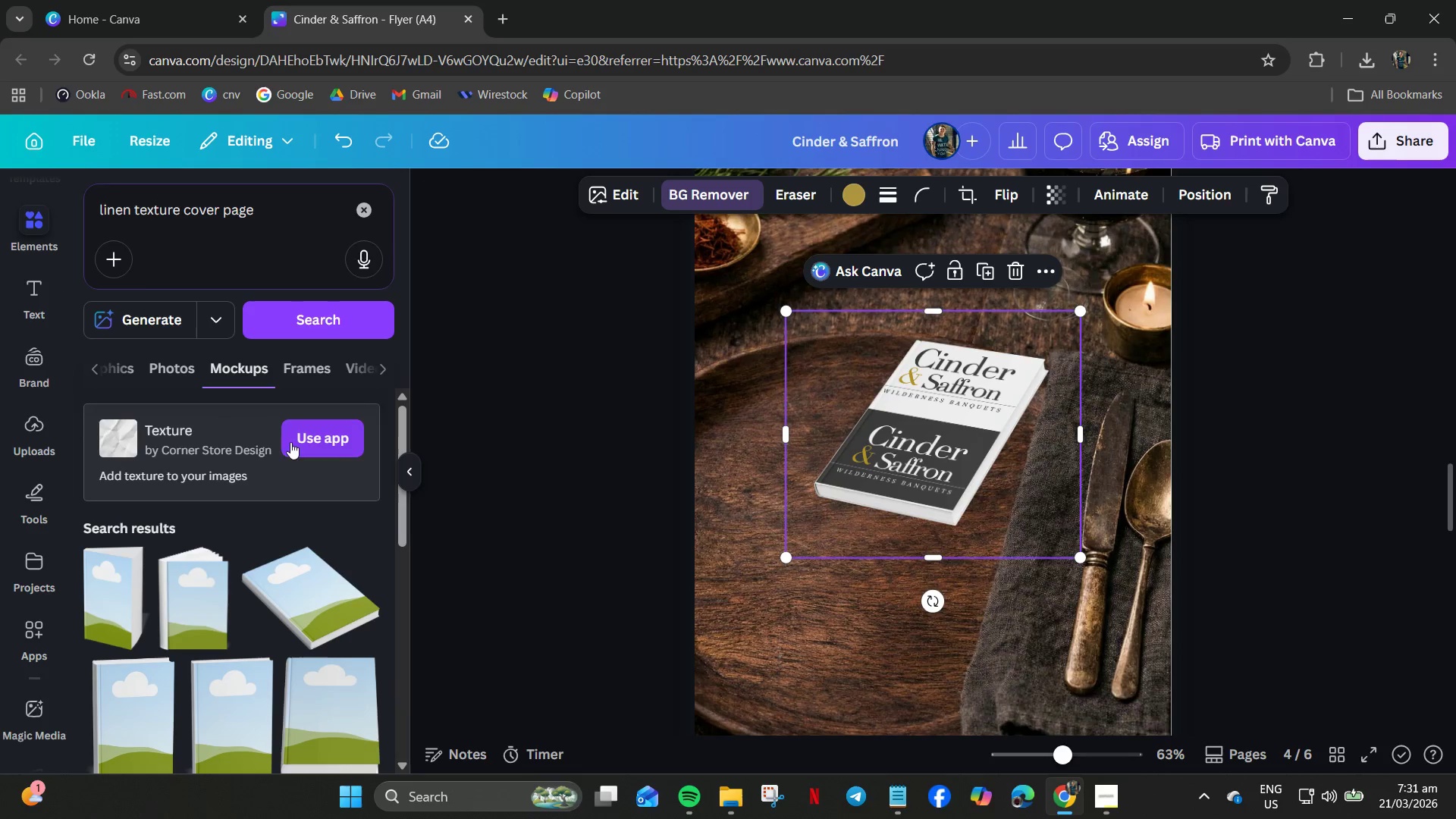 
left_click([294, 441])
 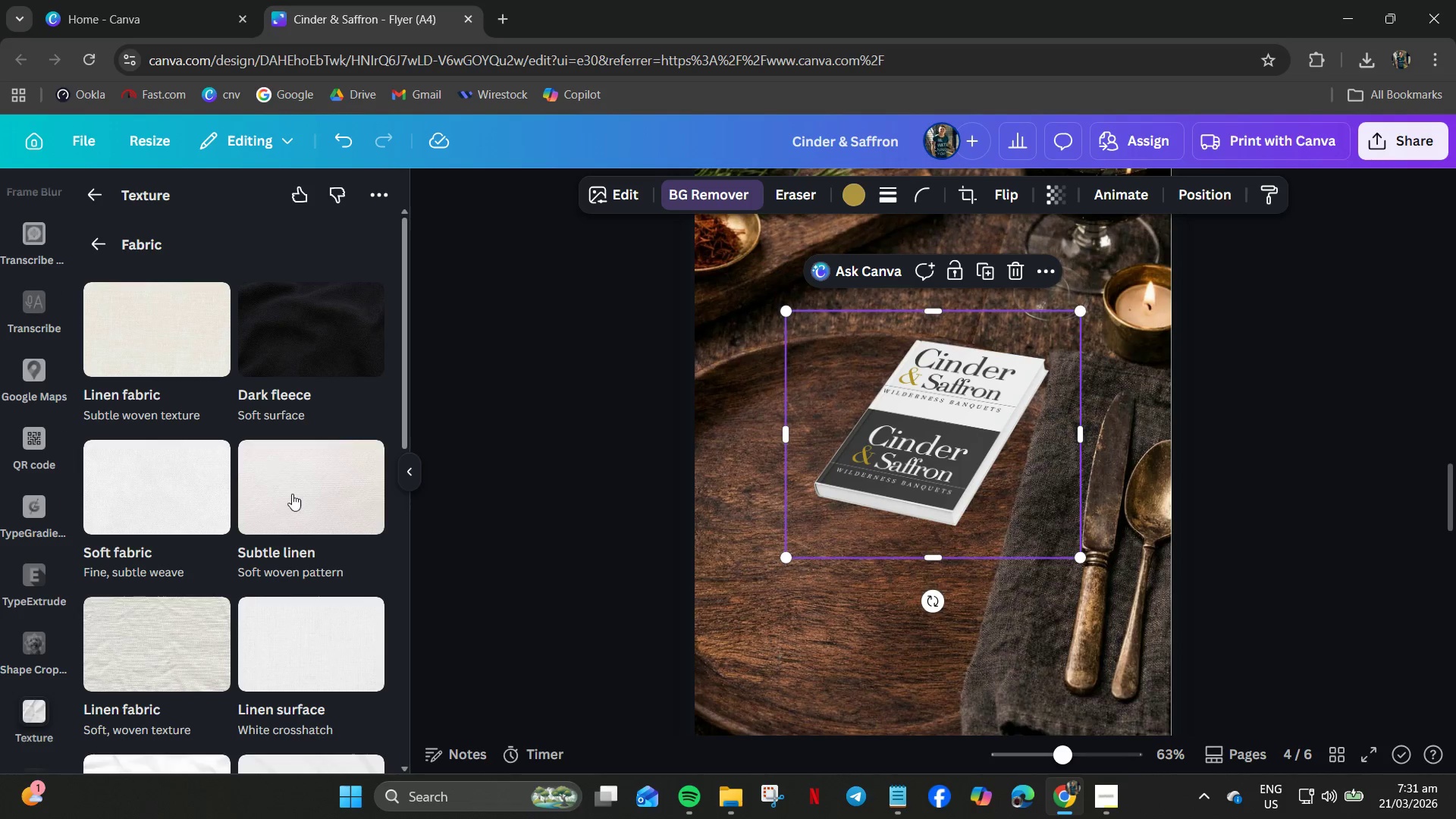 
left_click([292, 495])
 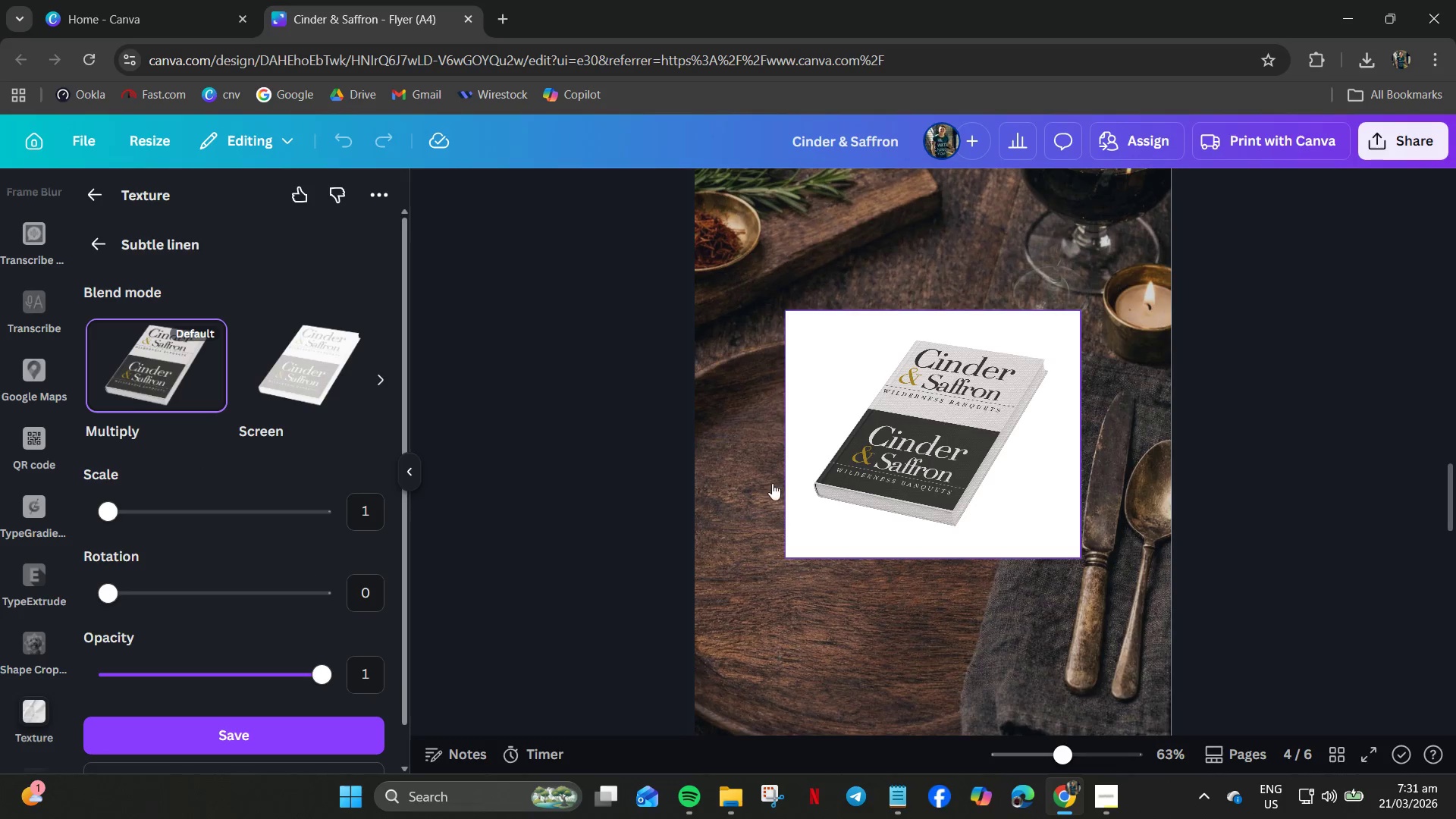 
left_click_drag(start_coordinate=[1008, 398], to_coordinate=[871, 459])
 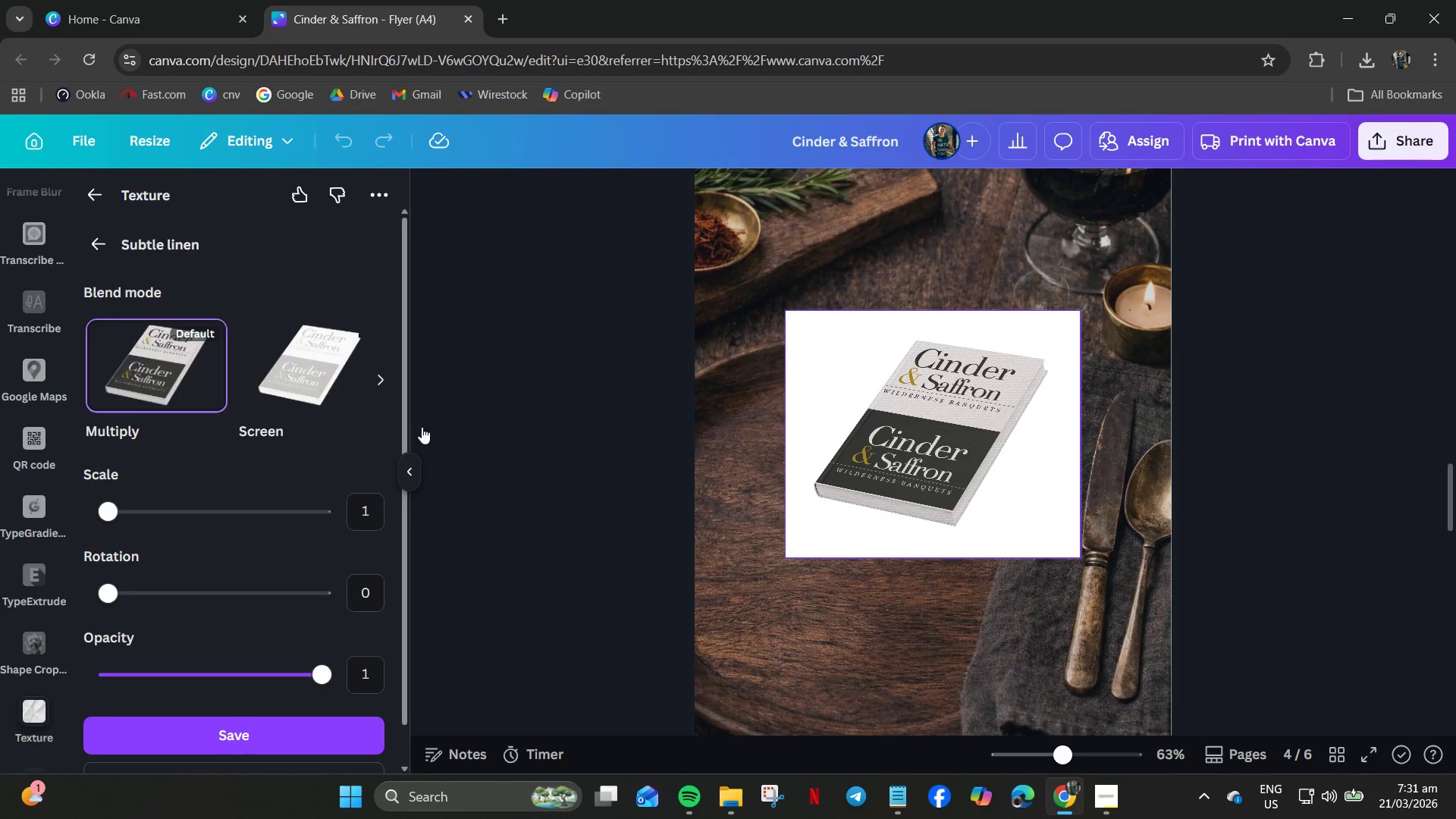 
left_click([310, 380])
 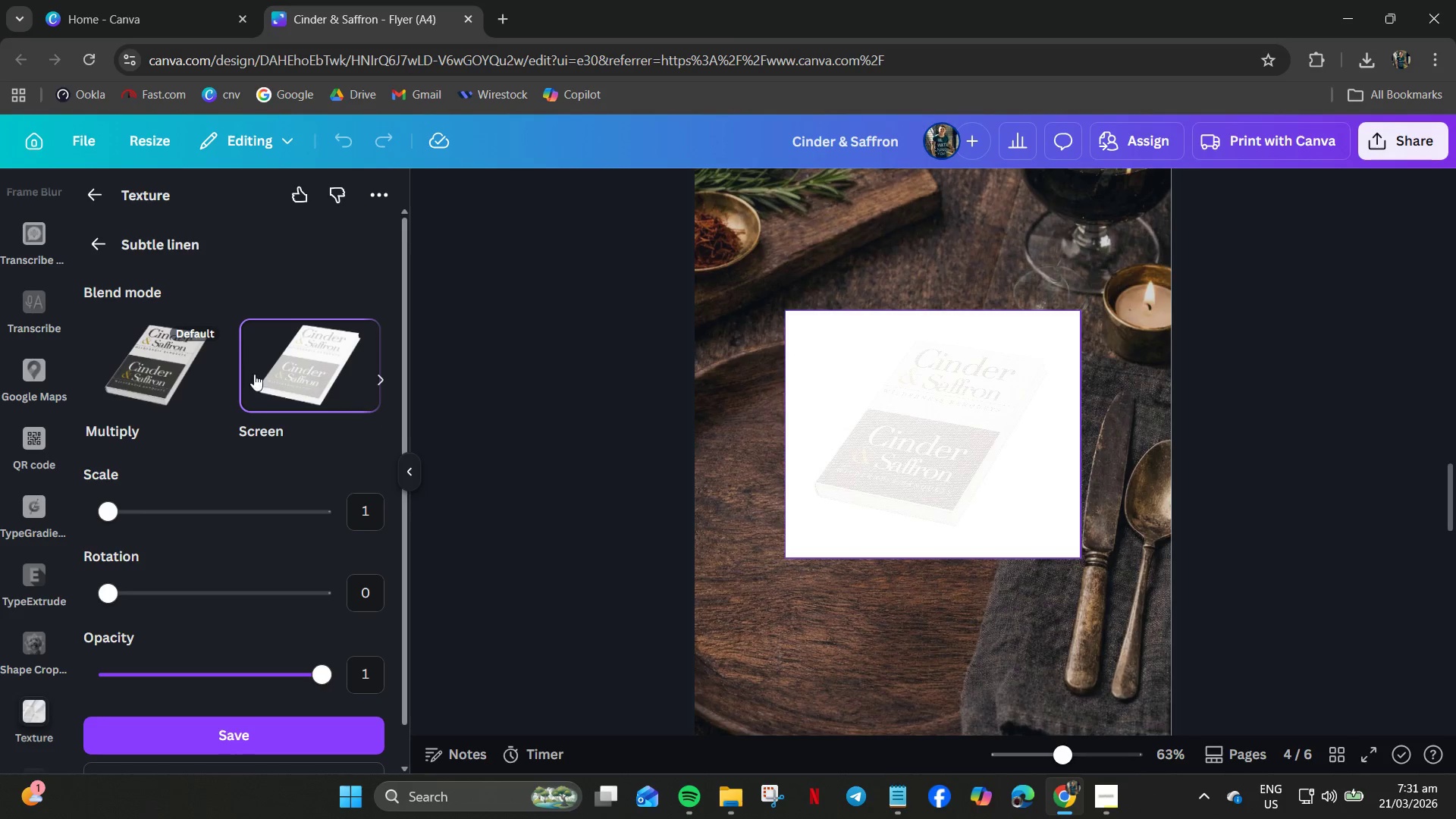 
left_click([199, 375])
 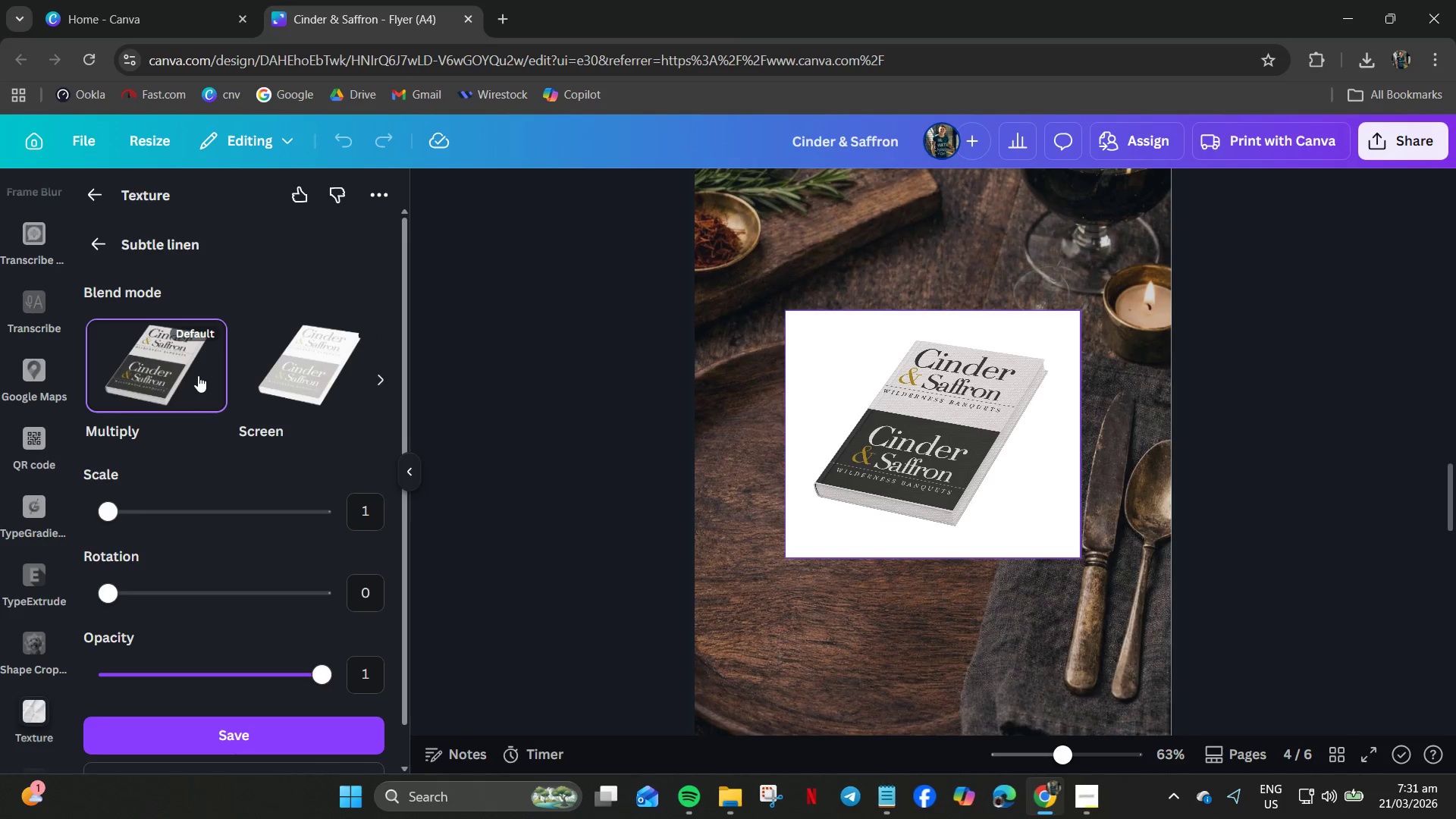 
left_click([198, 375])
 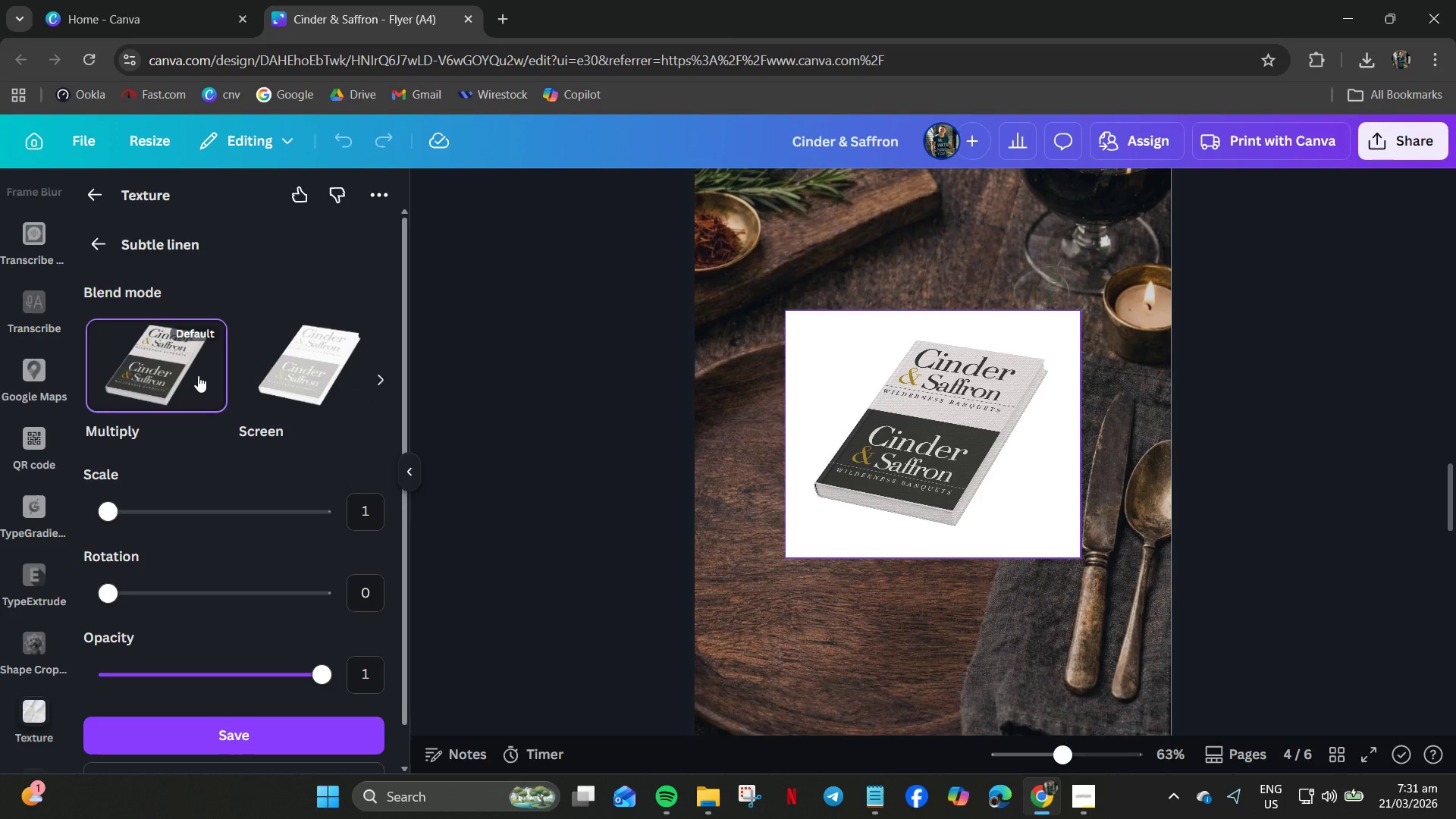 
scroll: coordinate [197, 384], scroll_direction: down, amount: 3.0
 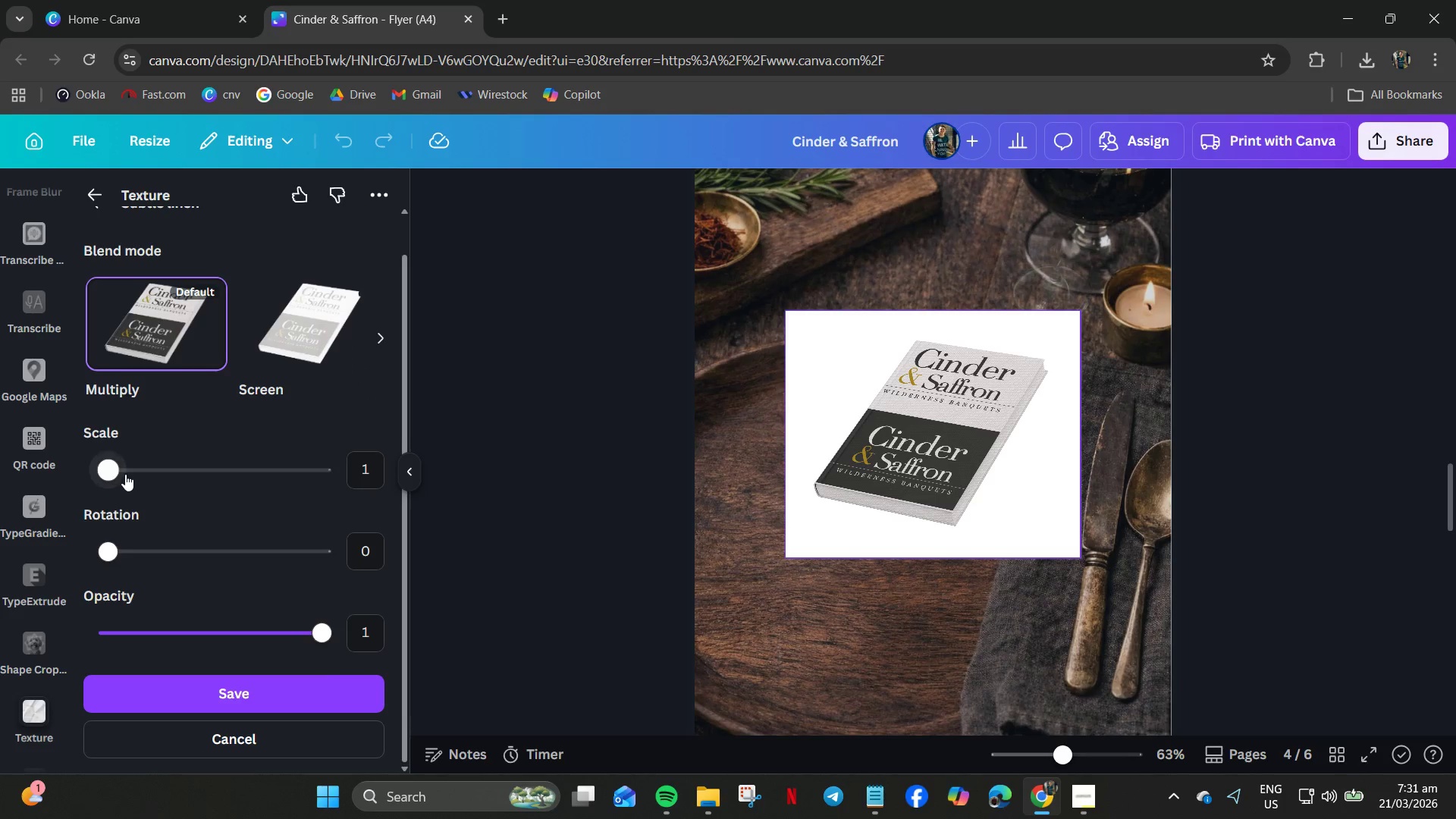 
left_click_drag(start_coordinate=[122, 474], to_coordinate=[305, 475])
 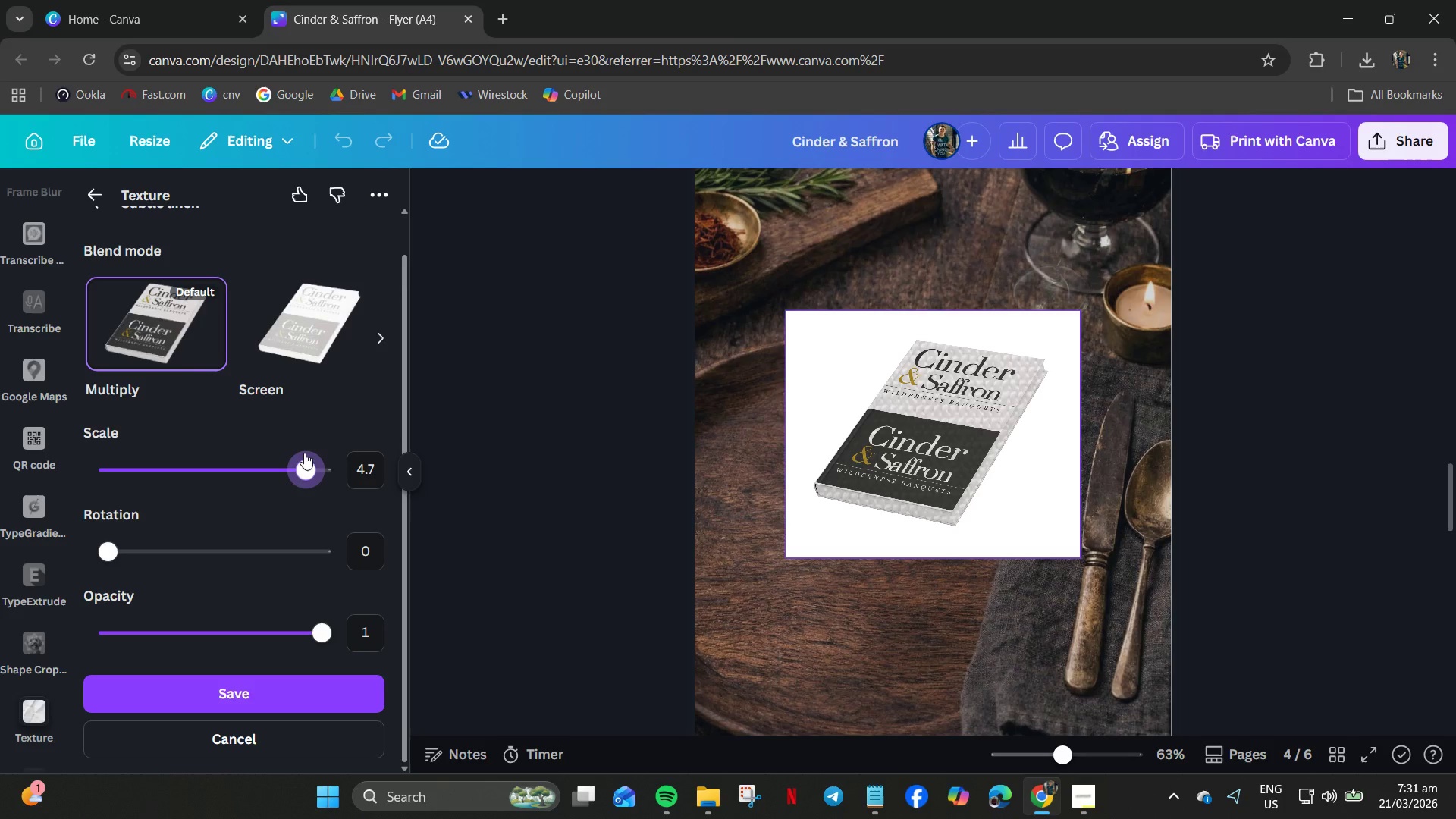 
left_click_drag(start_coordinate=[300, 459], to_coordinate=[221, 482])
 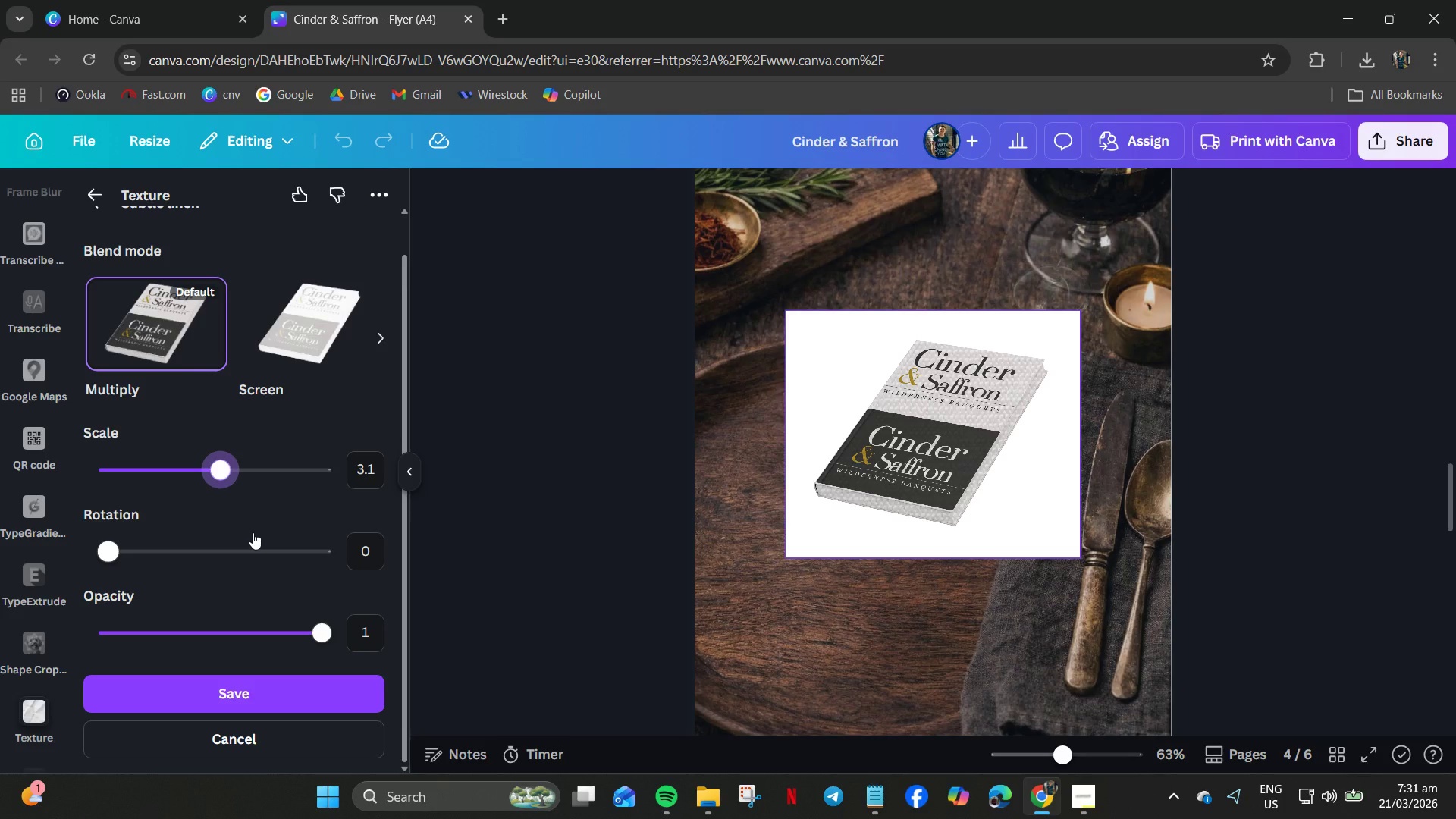 
scroll: coordinate [250, 541], scroll_direction: down, amount: 4.0
 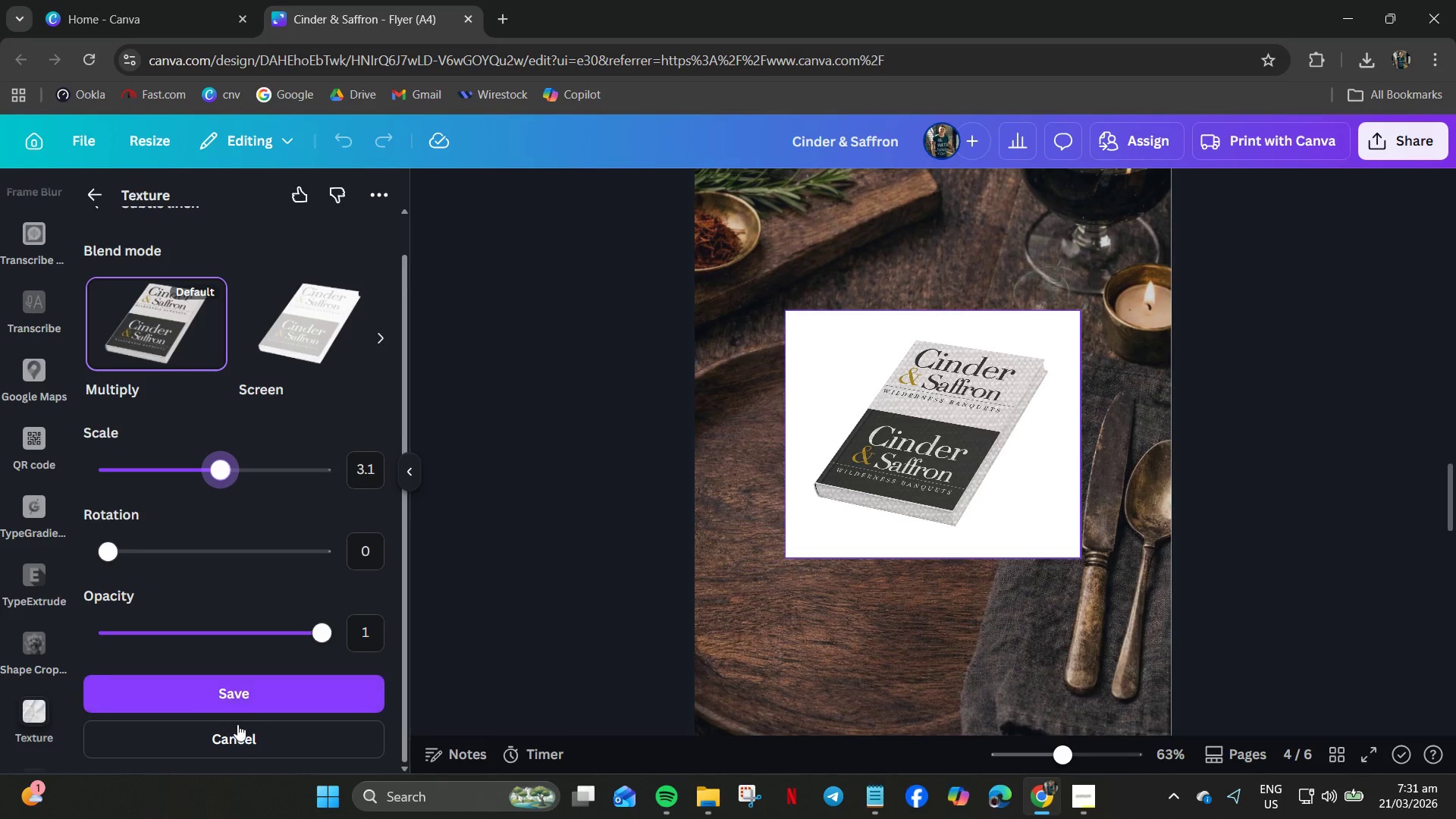 
left_click([243, 741])
 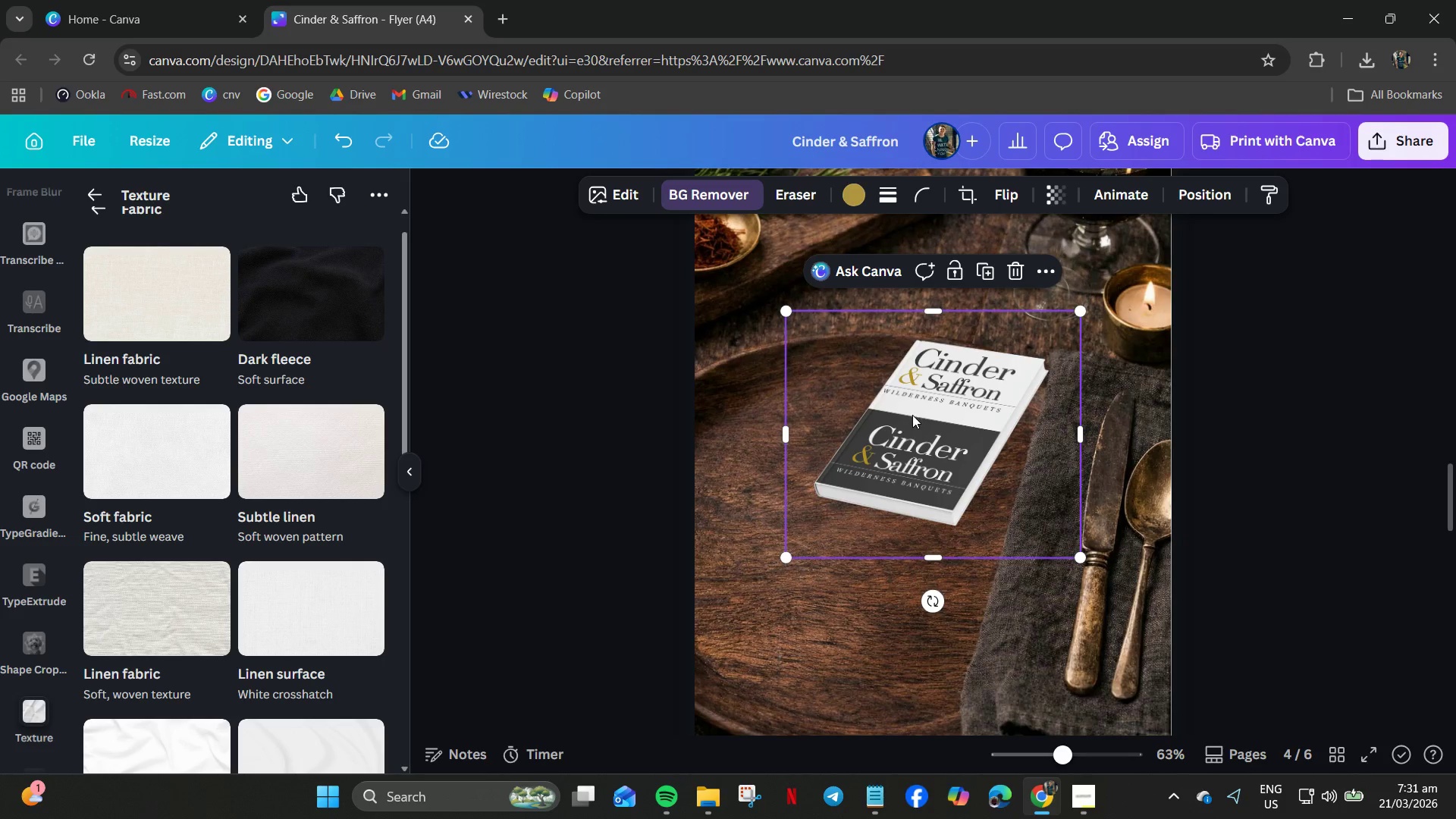 
left_click_drag(start_coordinate=[912, 415], to_coordinate=[827, 510])
 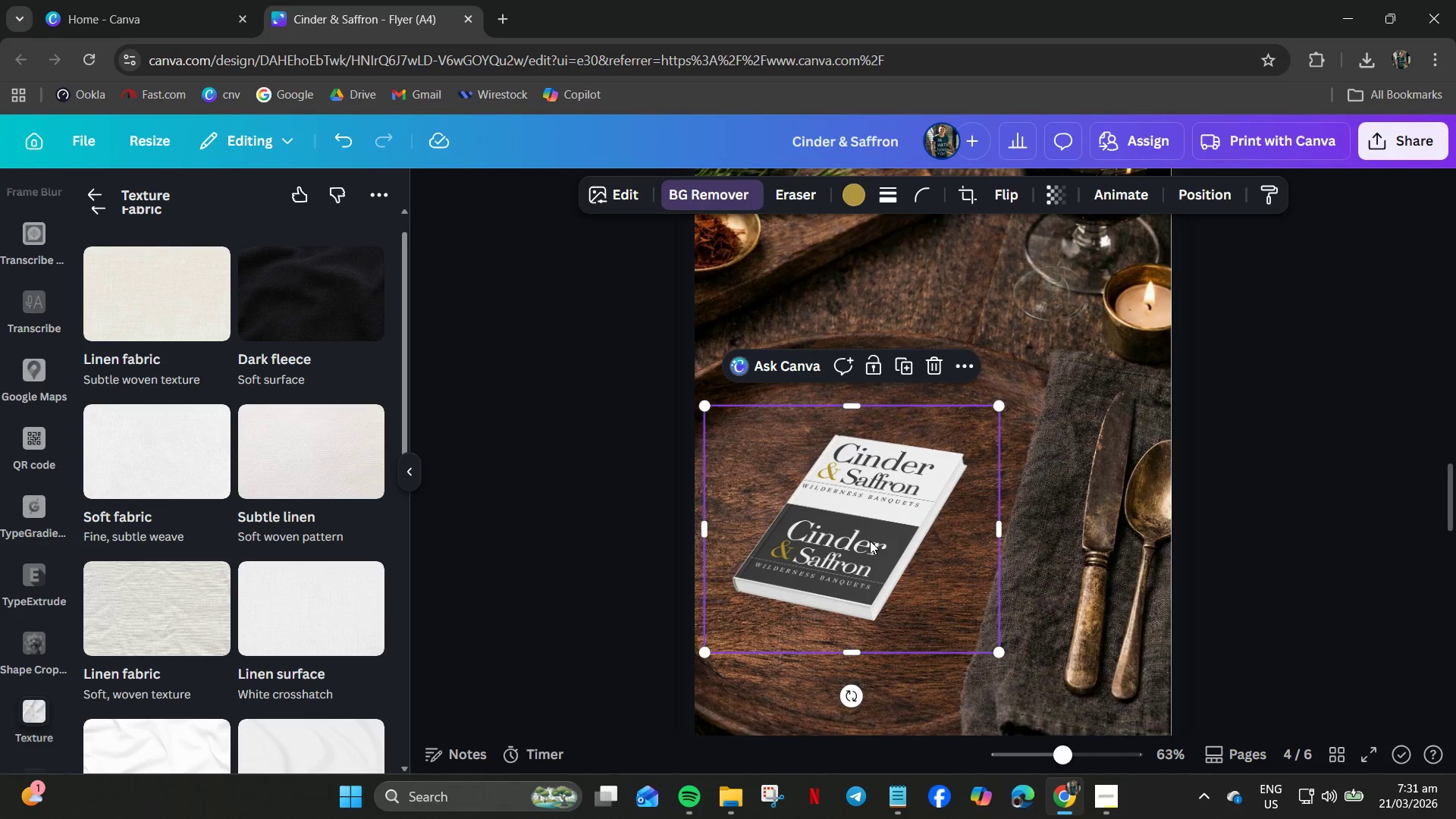 
key(Delete)
 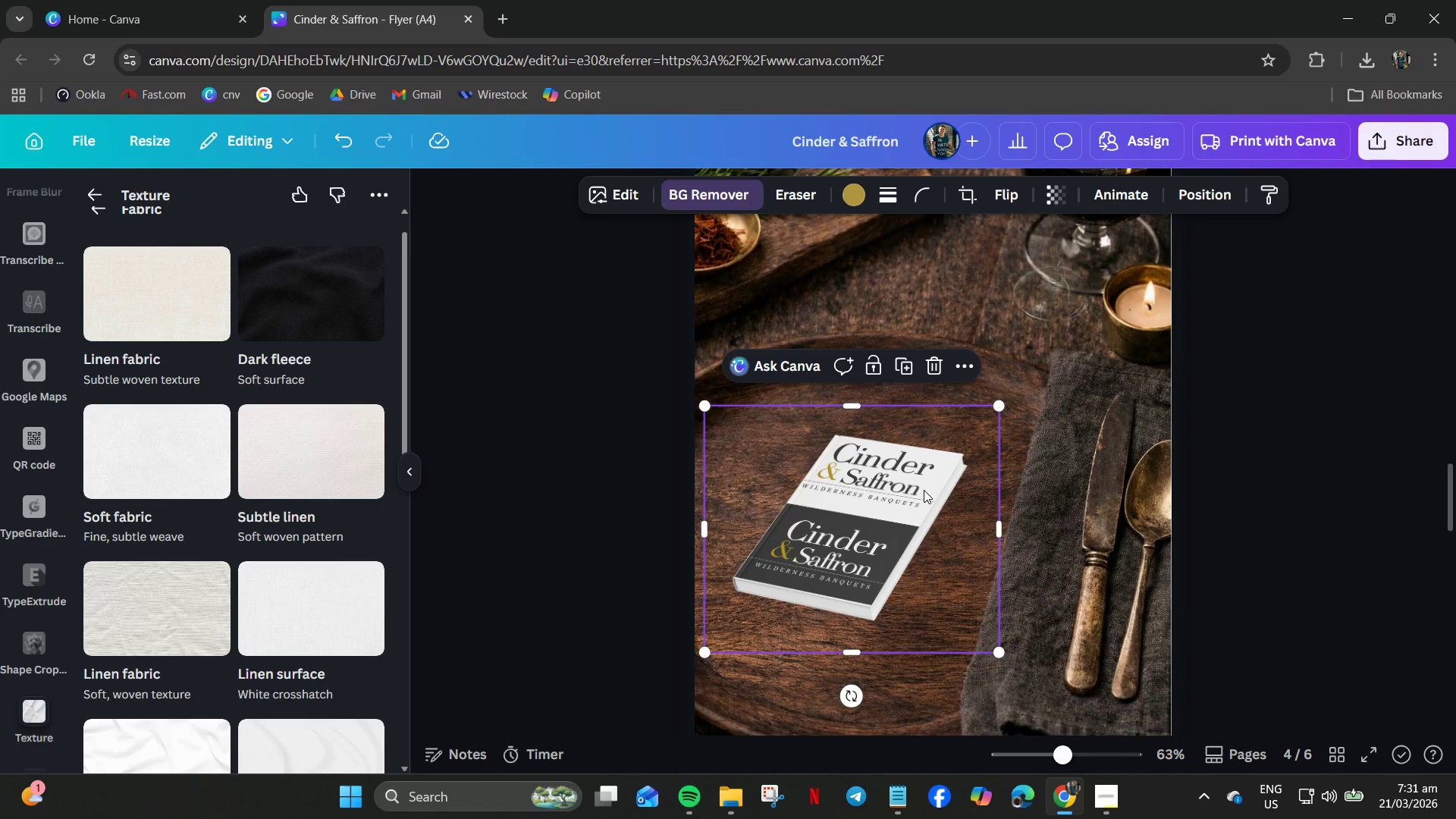 
scroll: coordinate [924, 495], scroll_direction: none, amount: 0.0
 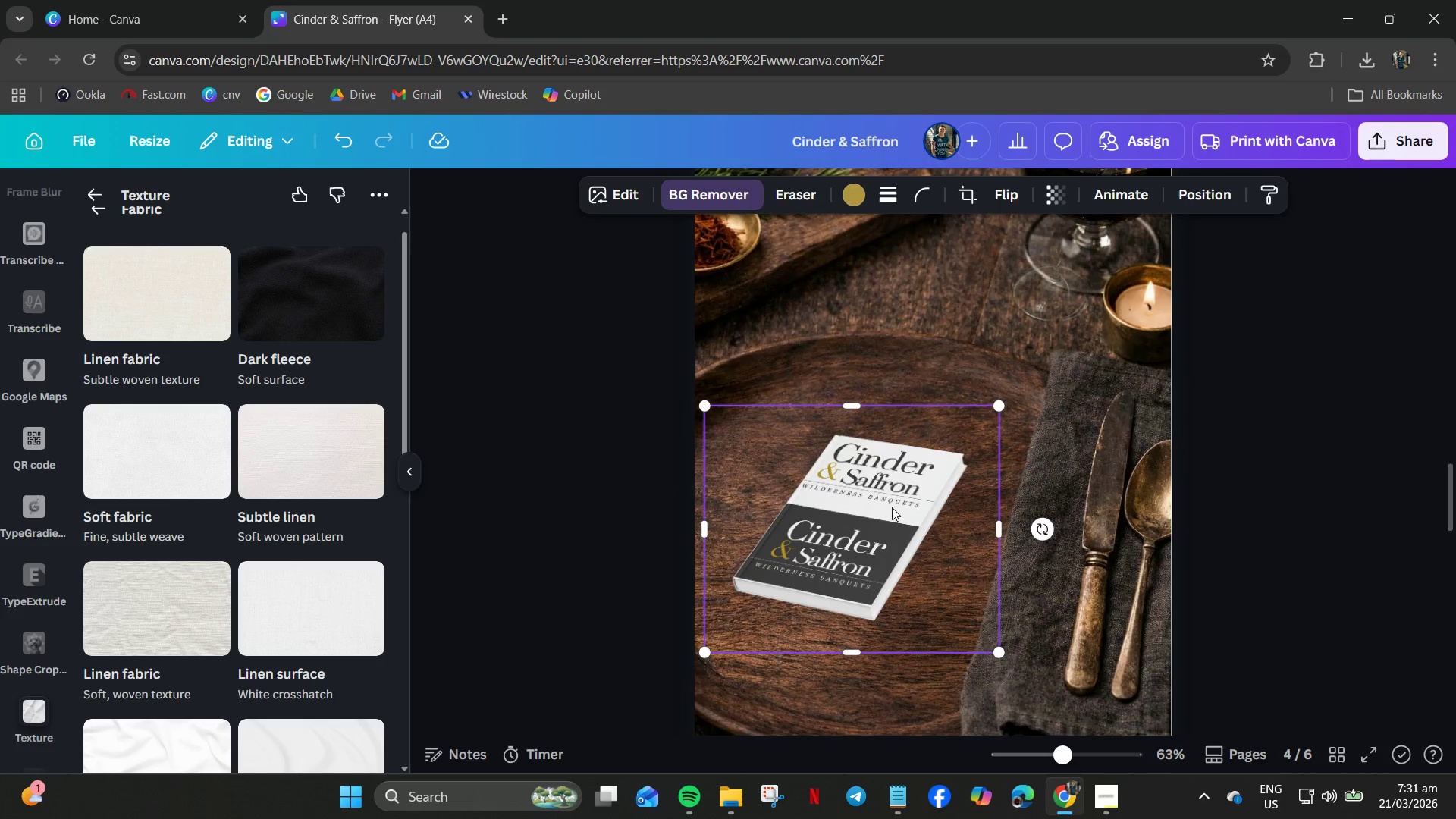 
left_click([892, 507])
 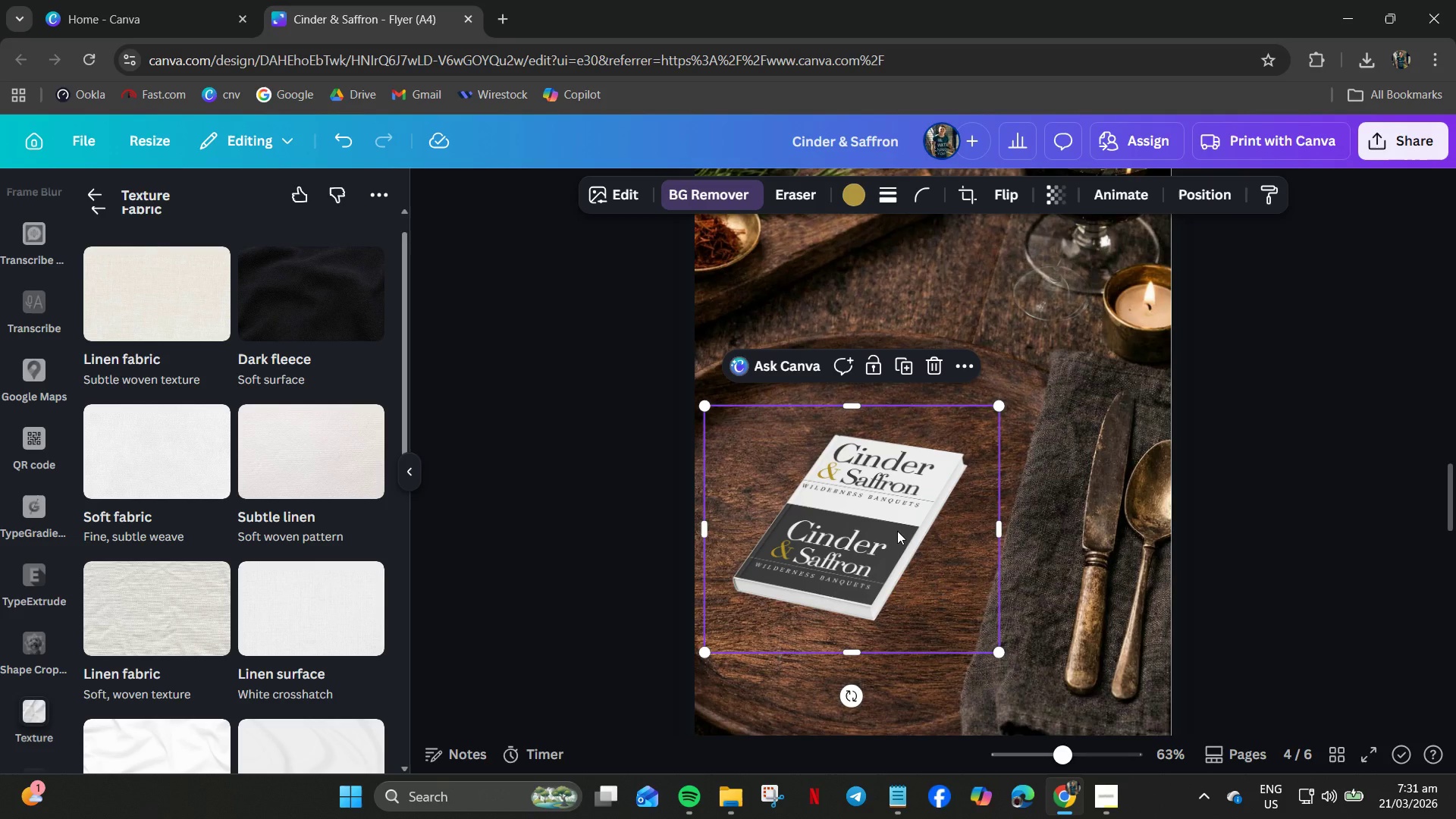 
key(Delete)
 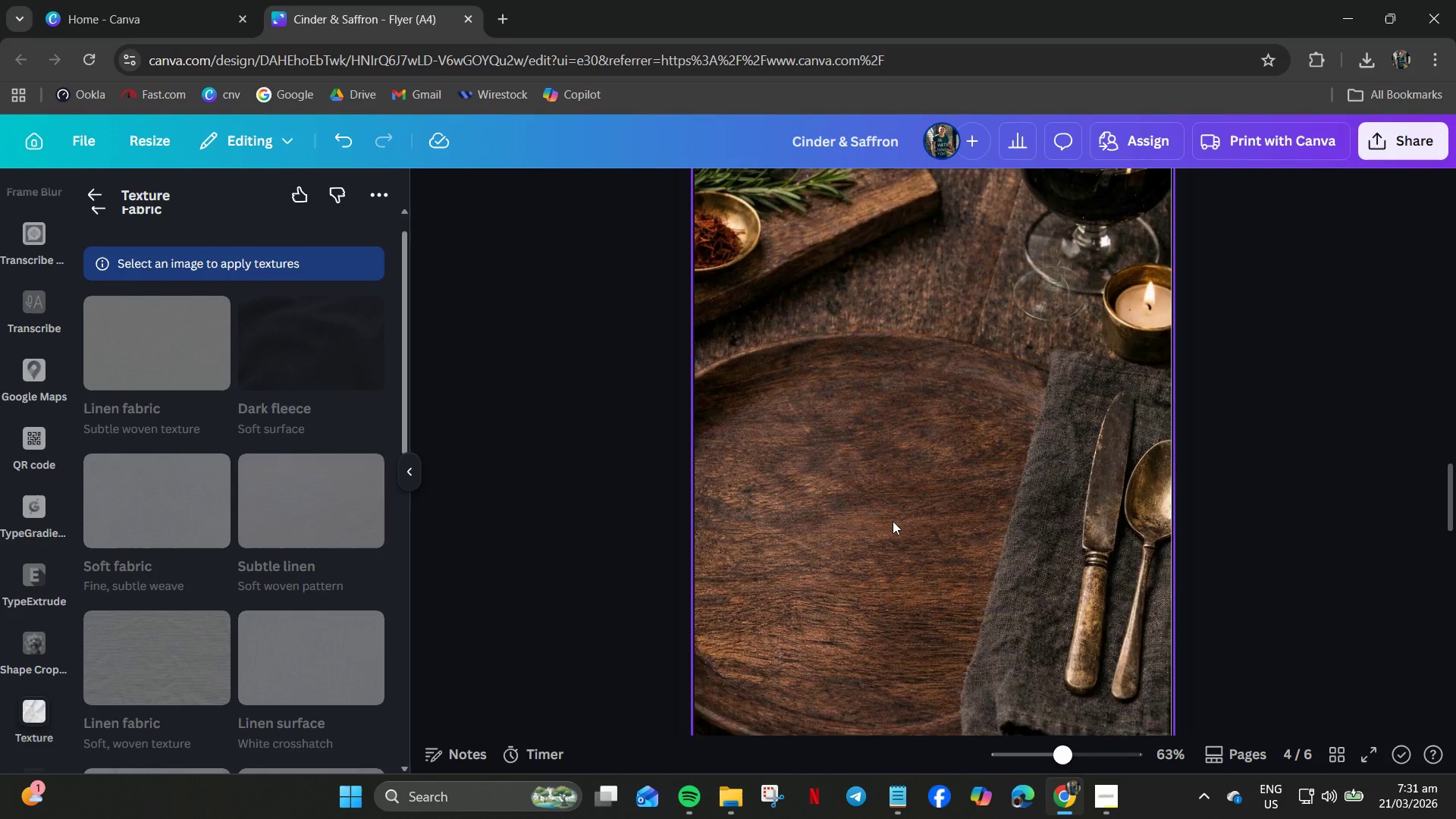 
scroll: coordinate [1018, 488], scroll_direction: up, amount: 9.0
 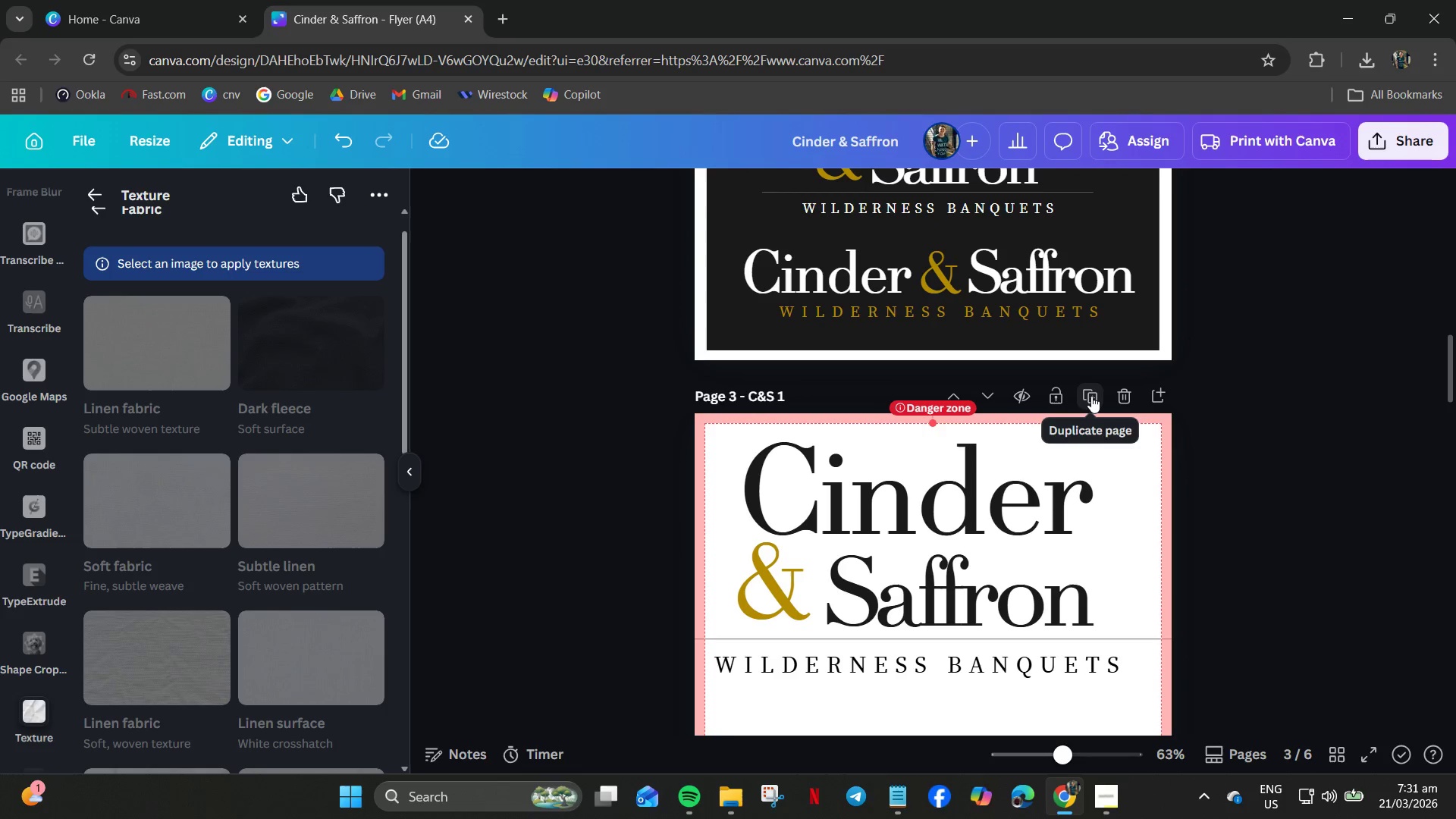 
left_click([1091, 396])
 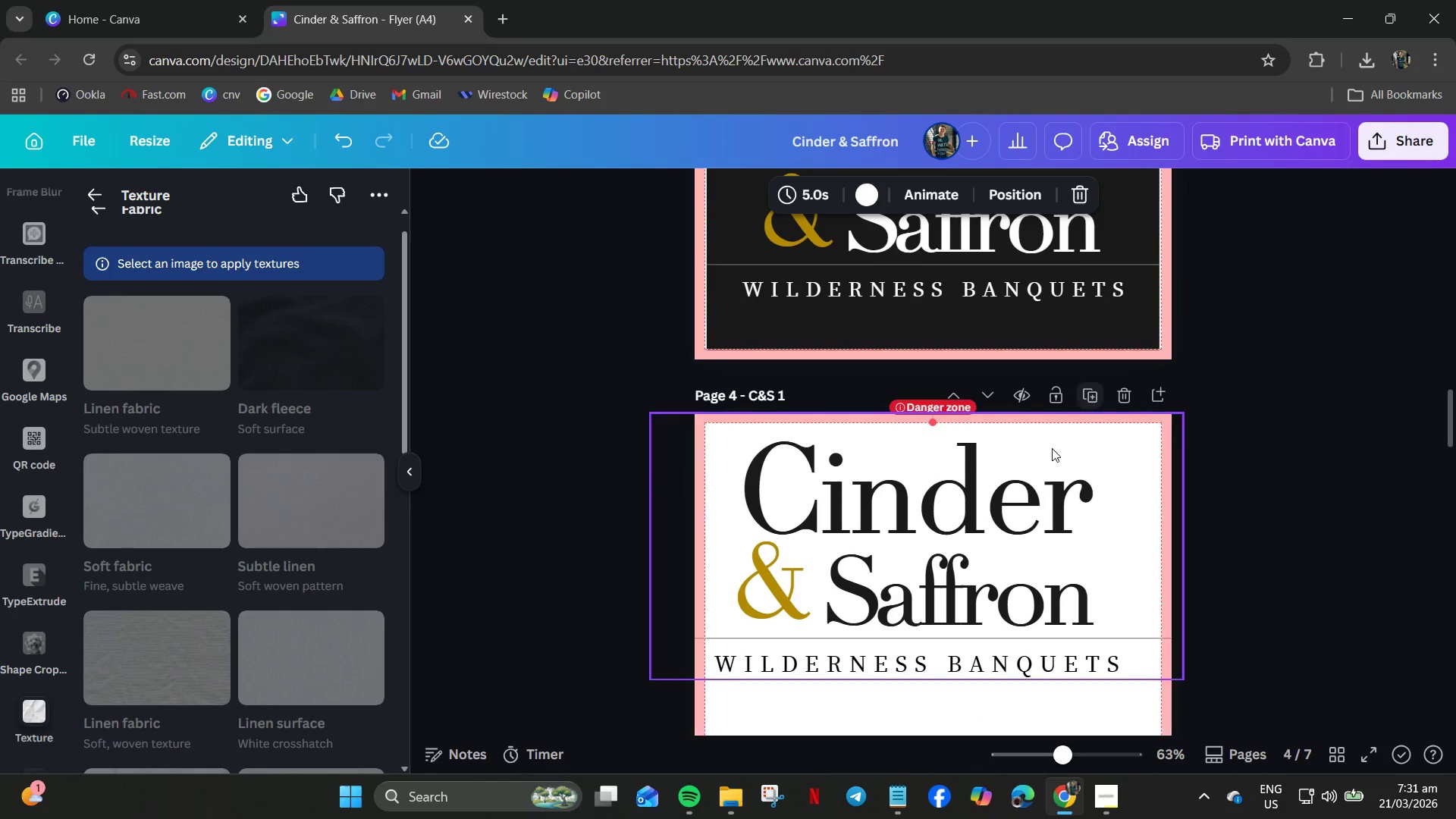 
scroll: coordinate [994, 528], scroll_direction: down, amount: 4.0
 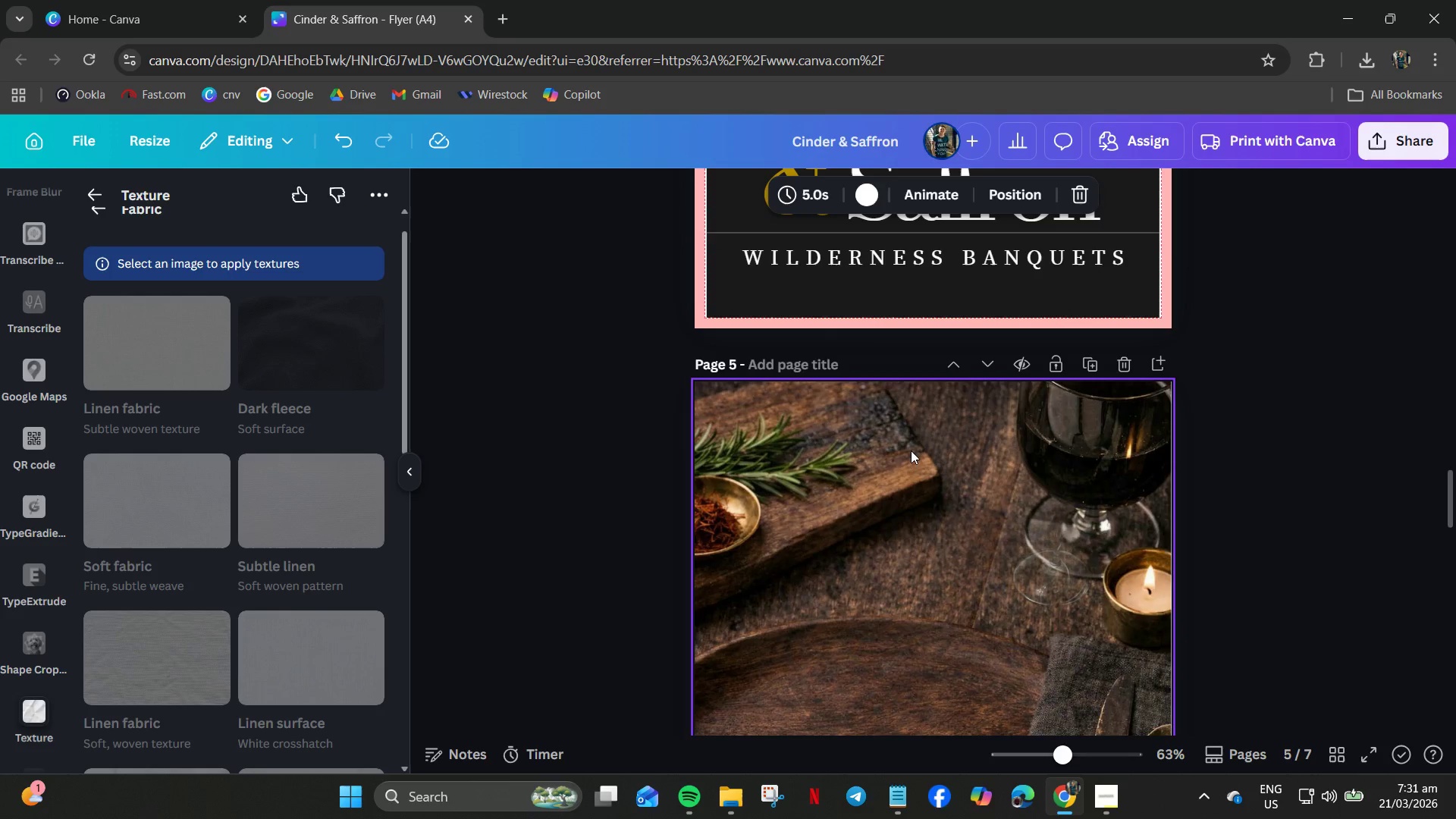 
scroll: coordinate [911, 450], scroll_direction: up, amount: 3.0
 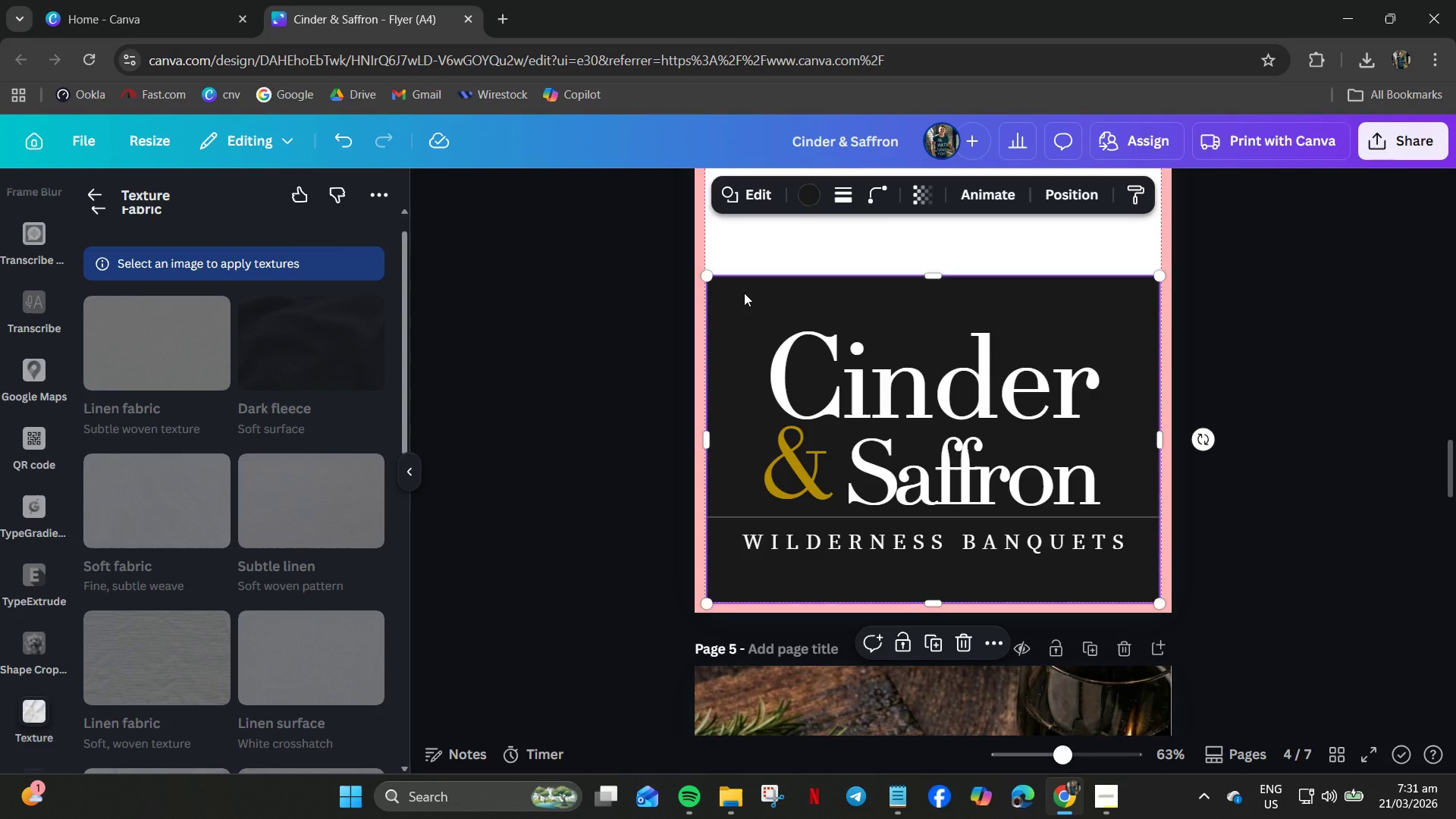 
key(Delete)
 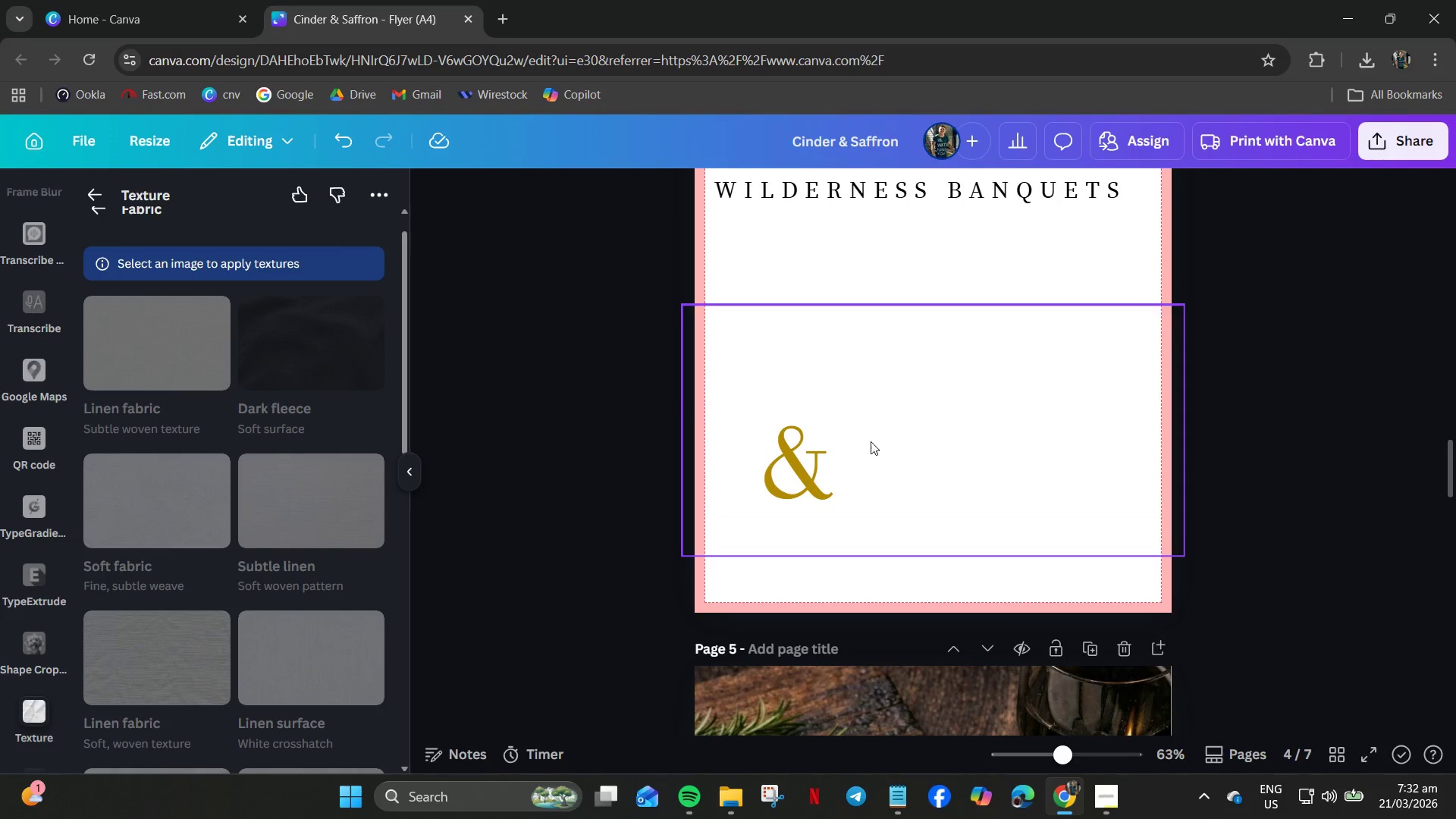 
scroll: coordinate [894, 481], scroll_direction: up, amount: 3.0
 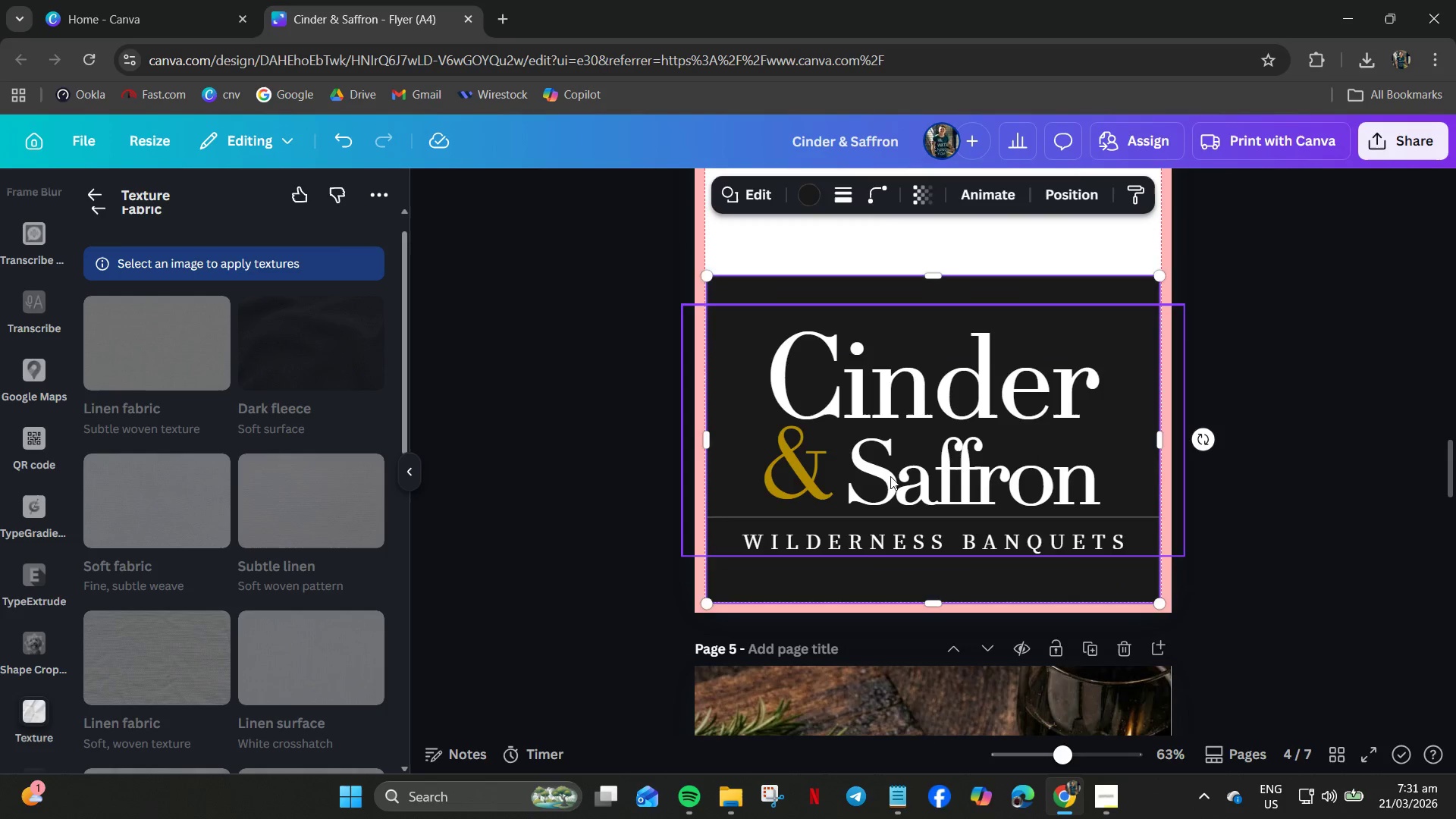 
left_click([856, 450])
 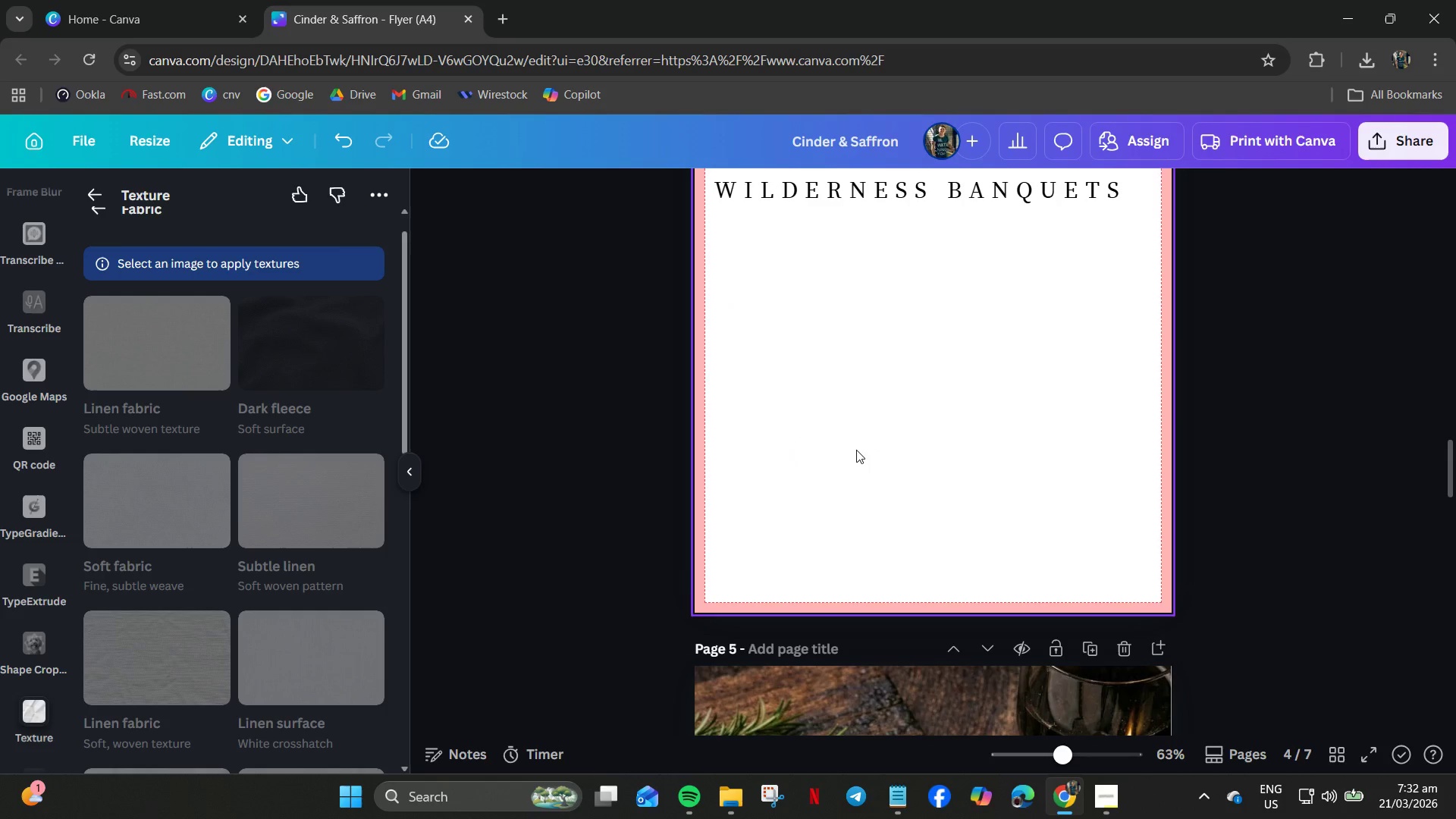 
key(Delete)
 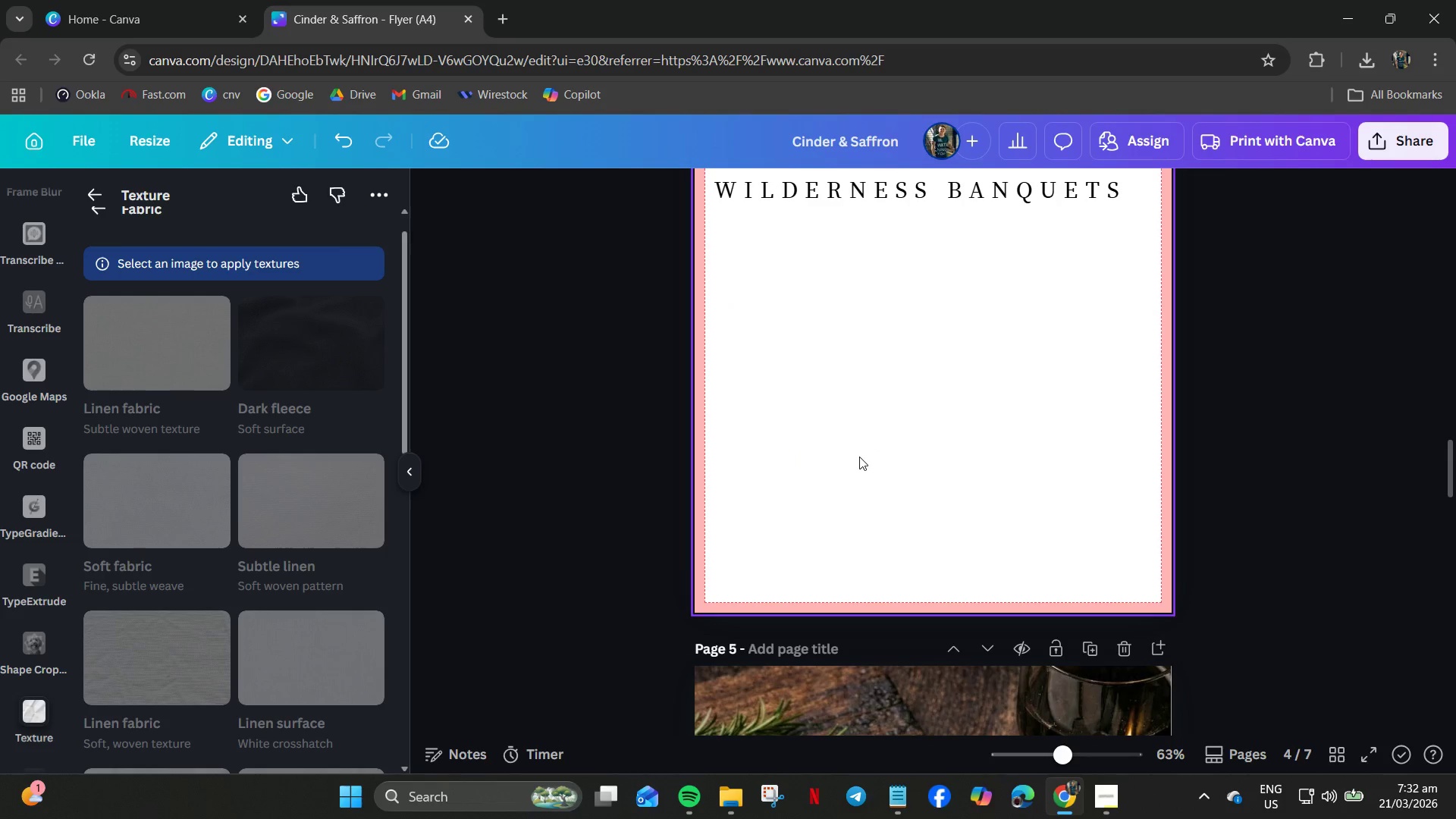 
left_click([859, 457])
 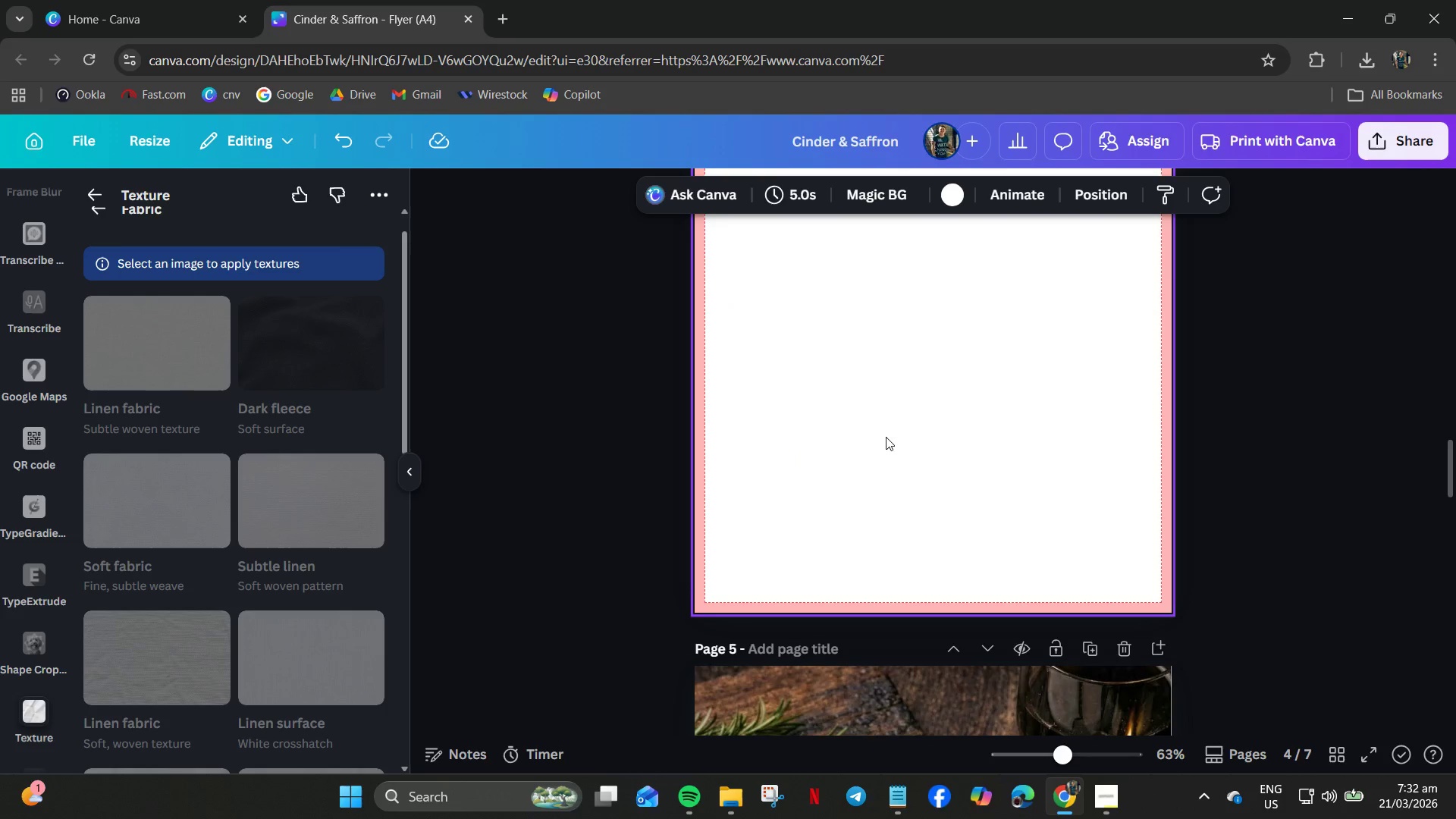 
scroll: coordinate [886, 435], scroll_direction: up, amount: 3.0
 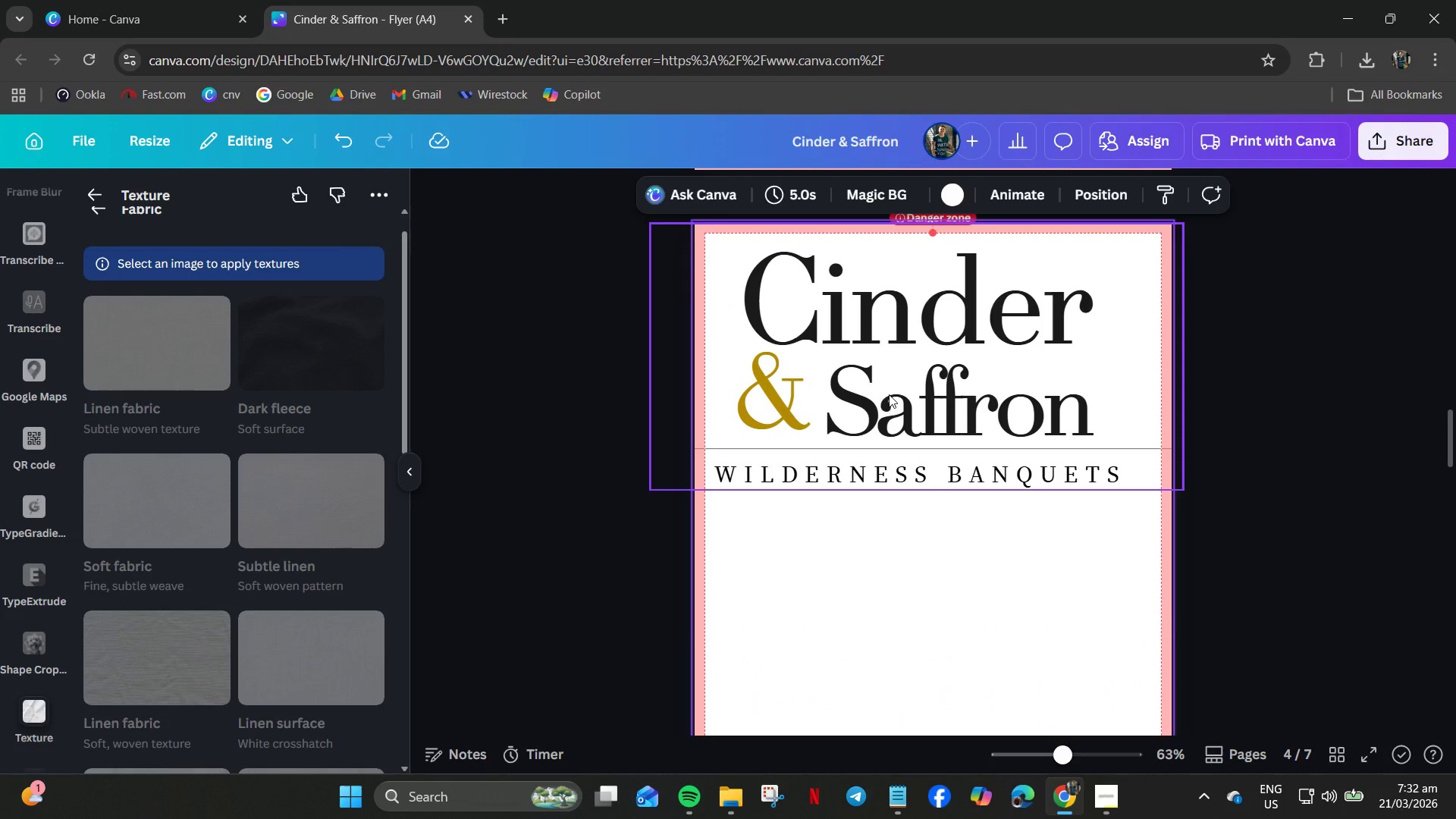 
left_click([889, 394])
 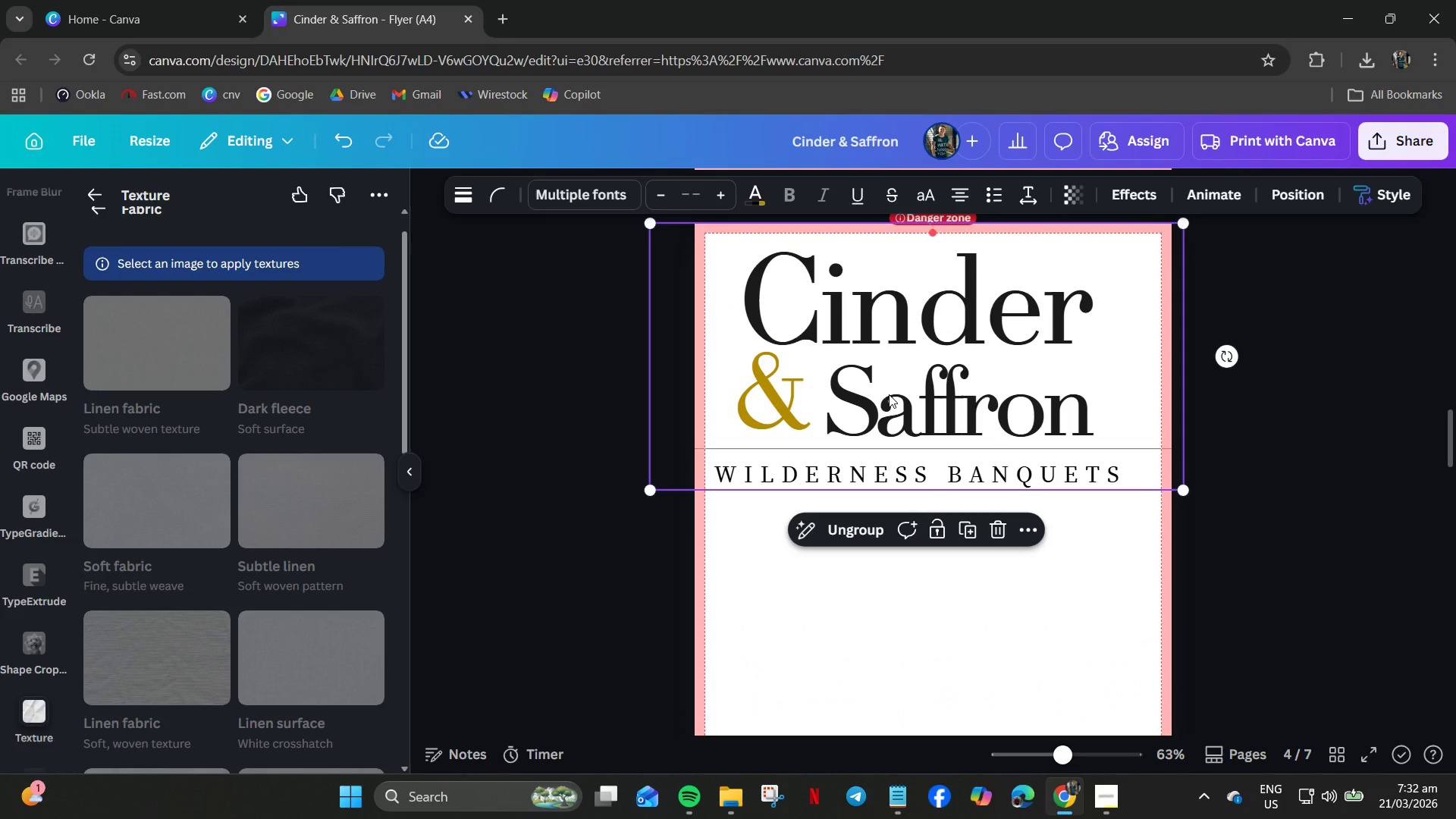 
right_click([889, 394])
 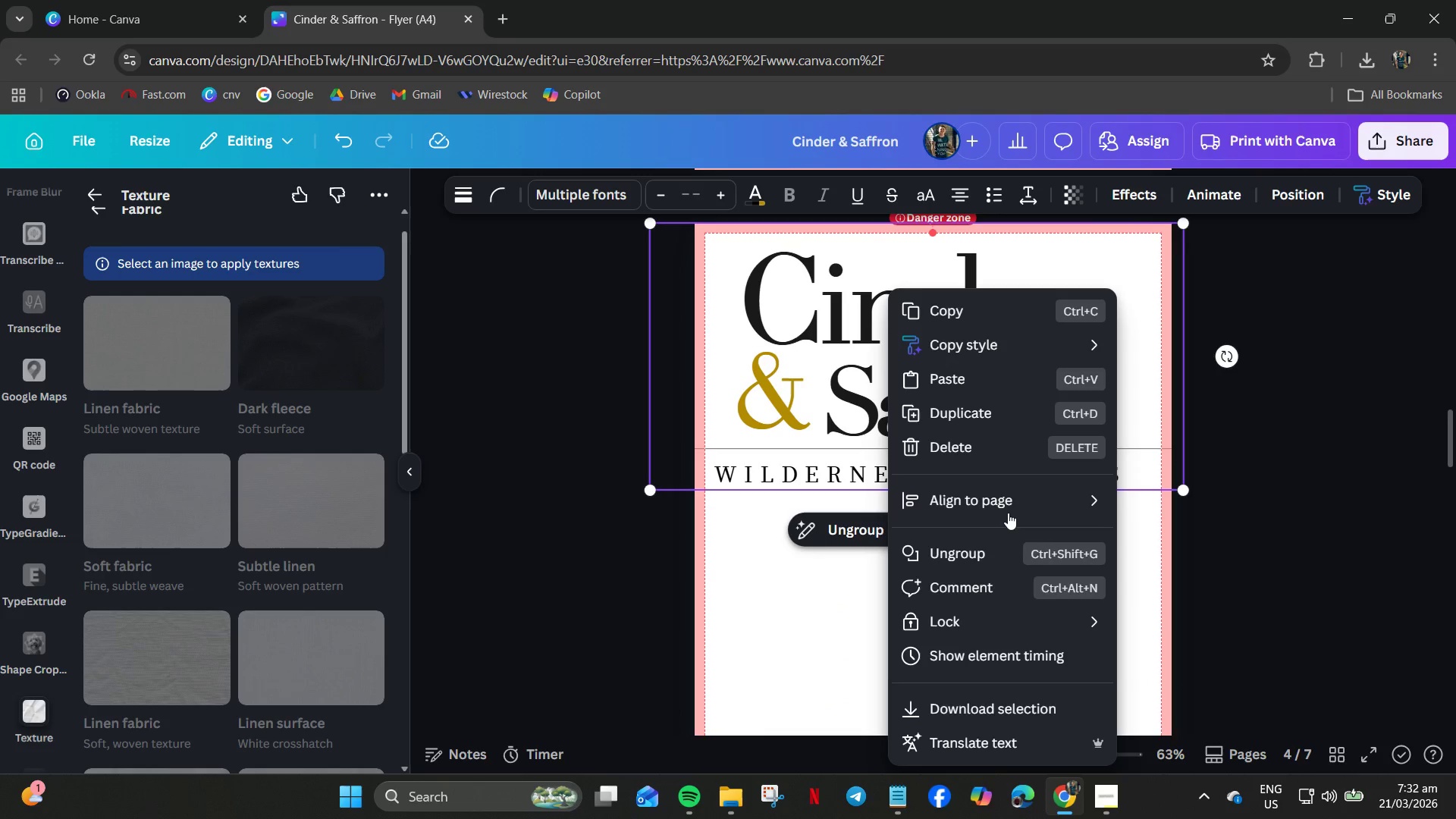 
left_click([1010, 504])
 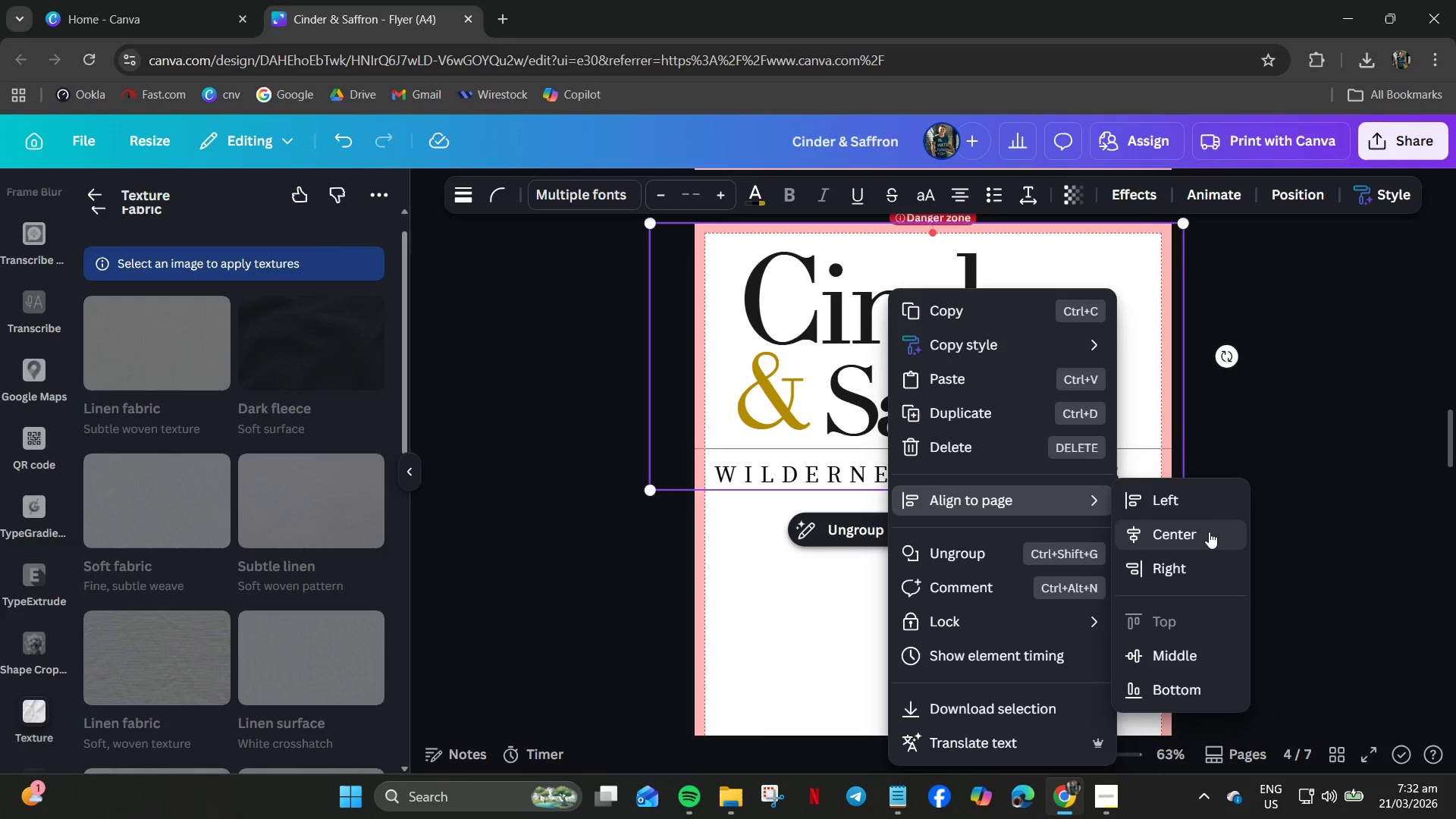 
left_click([1207, 531])
 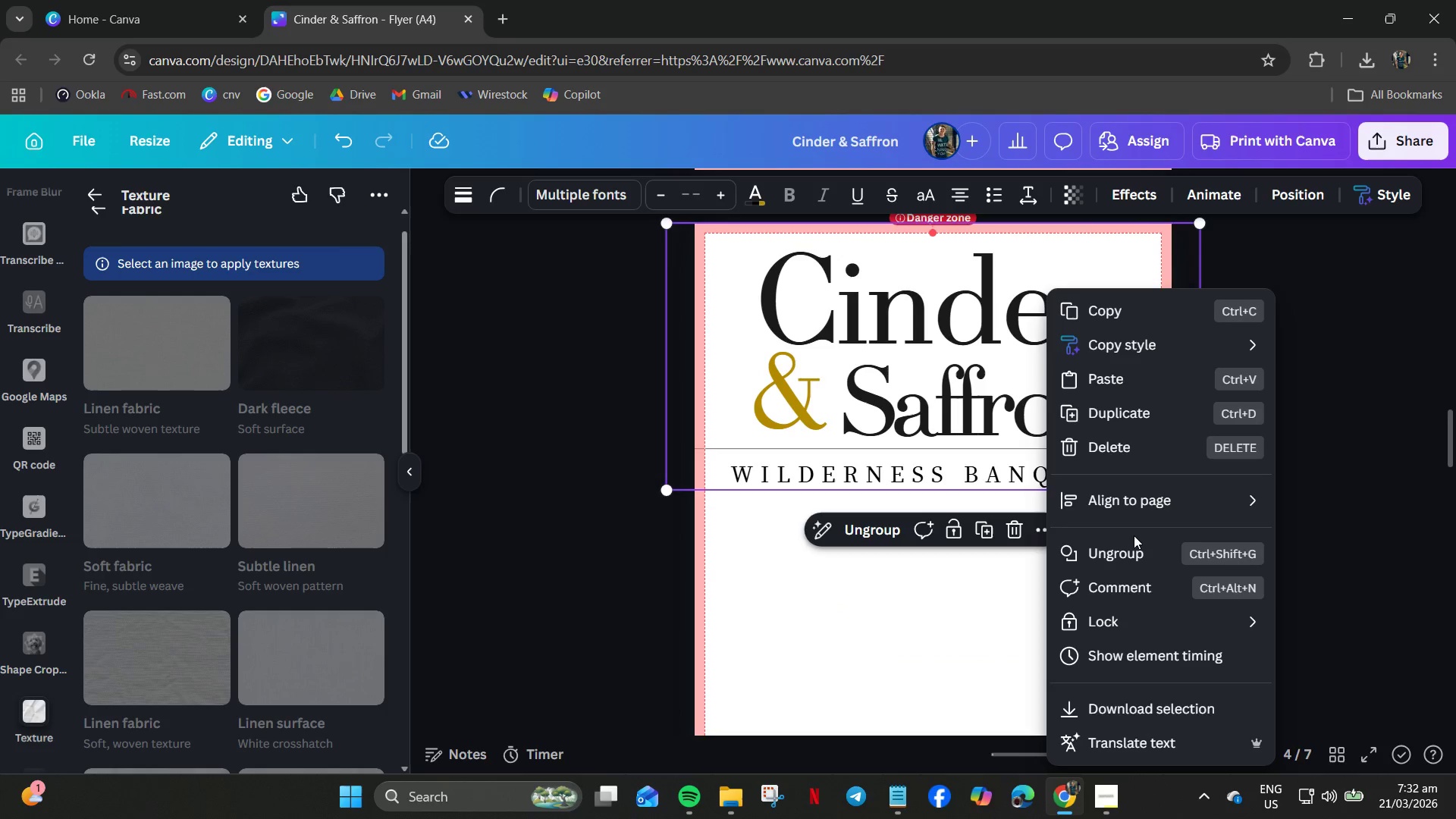 
left_click([1144, 512])
 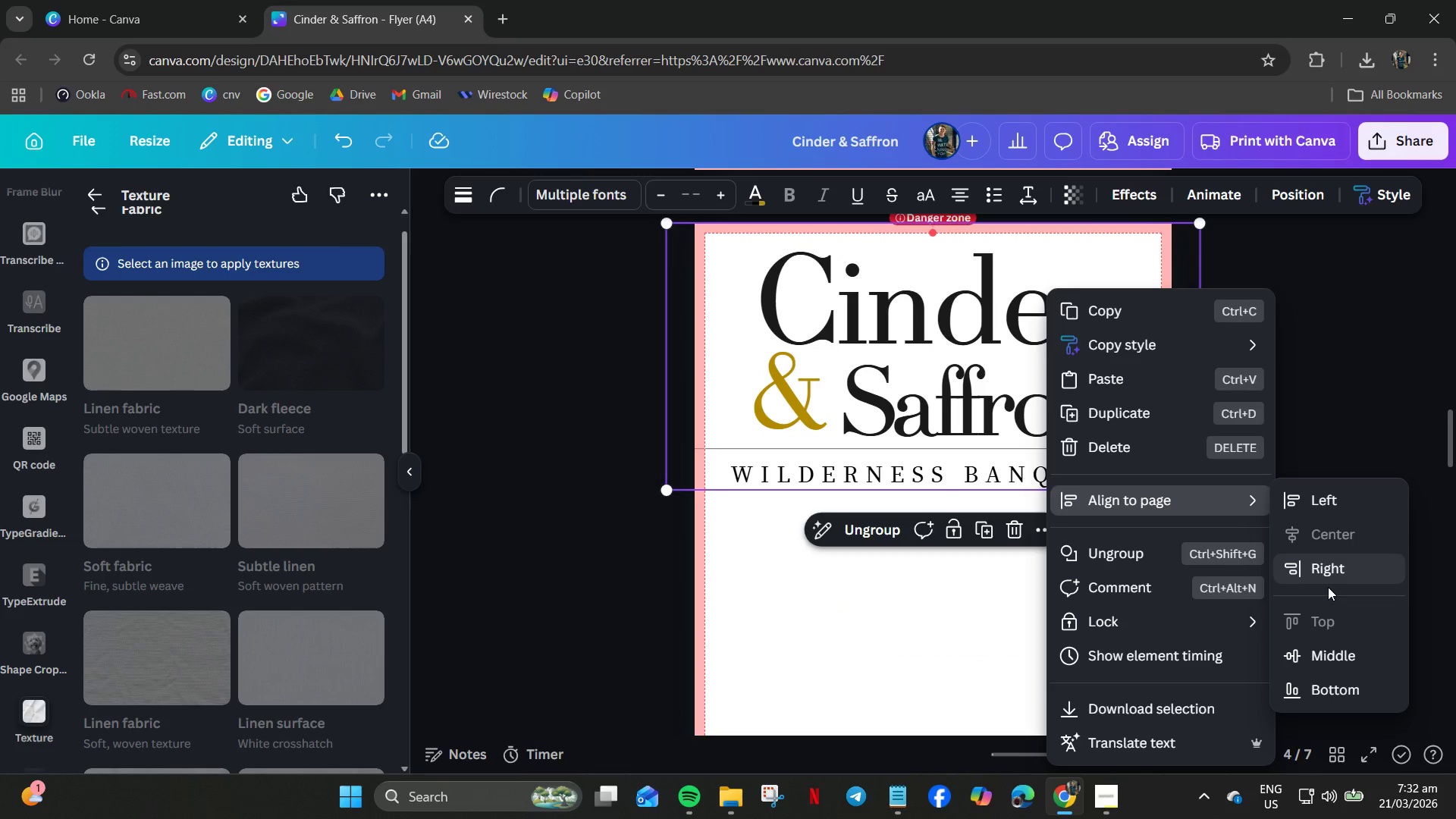 
left_click([1329, 665])
 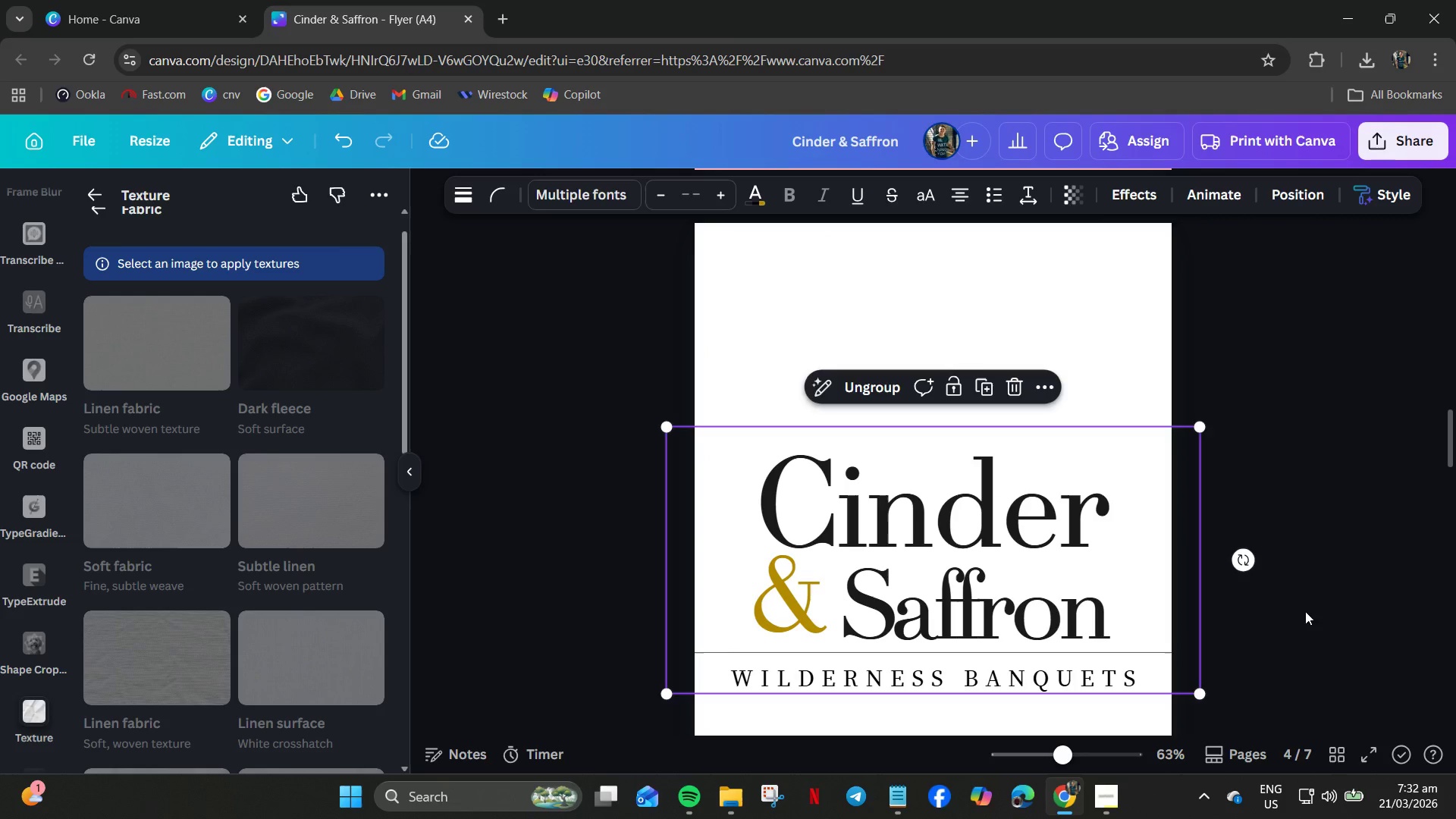 
left_click([1306, 596])
 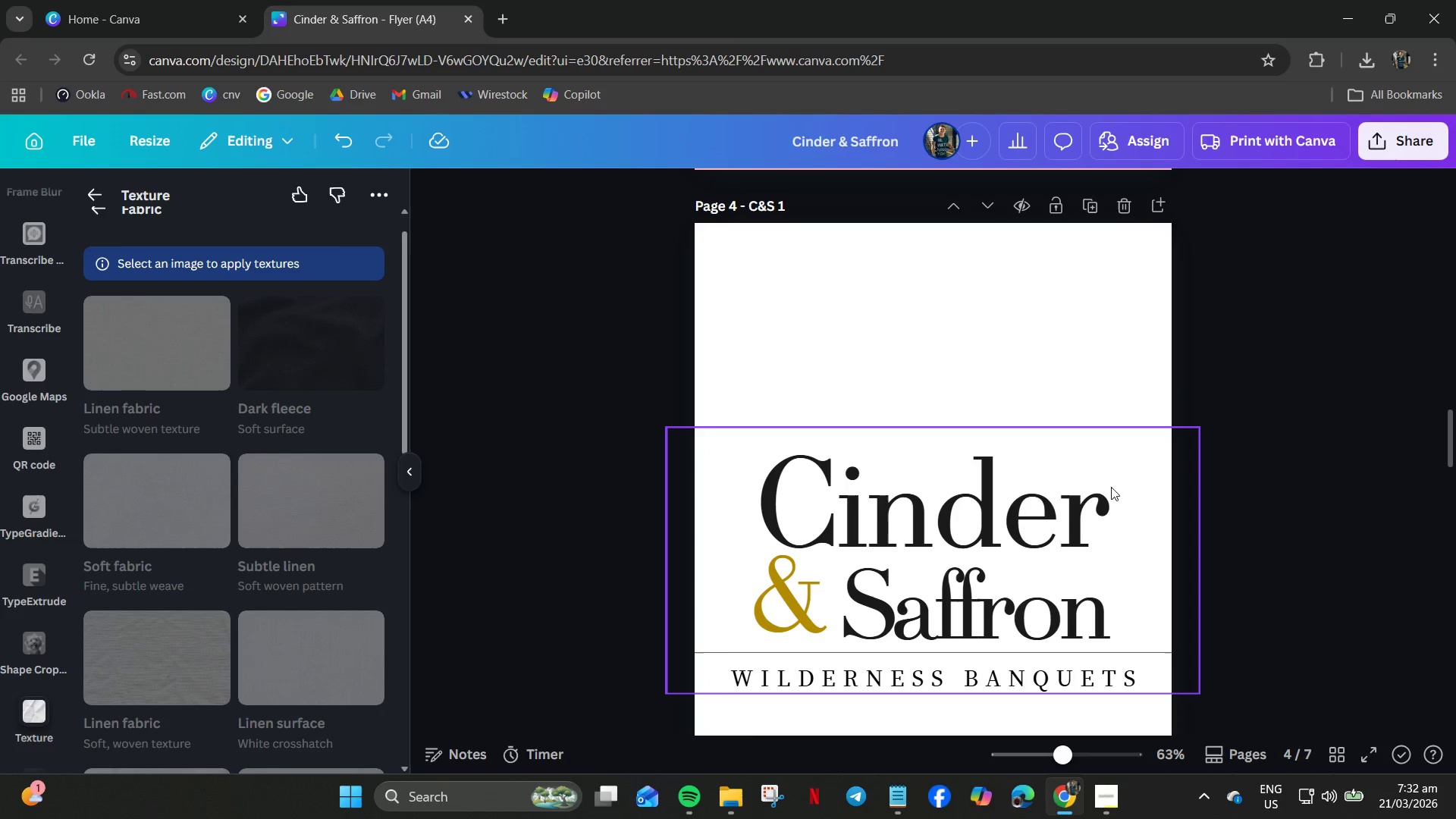 
scroll: coordinate [1094, 488], scroll_direction: down, amount: 2.0
 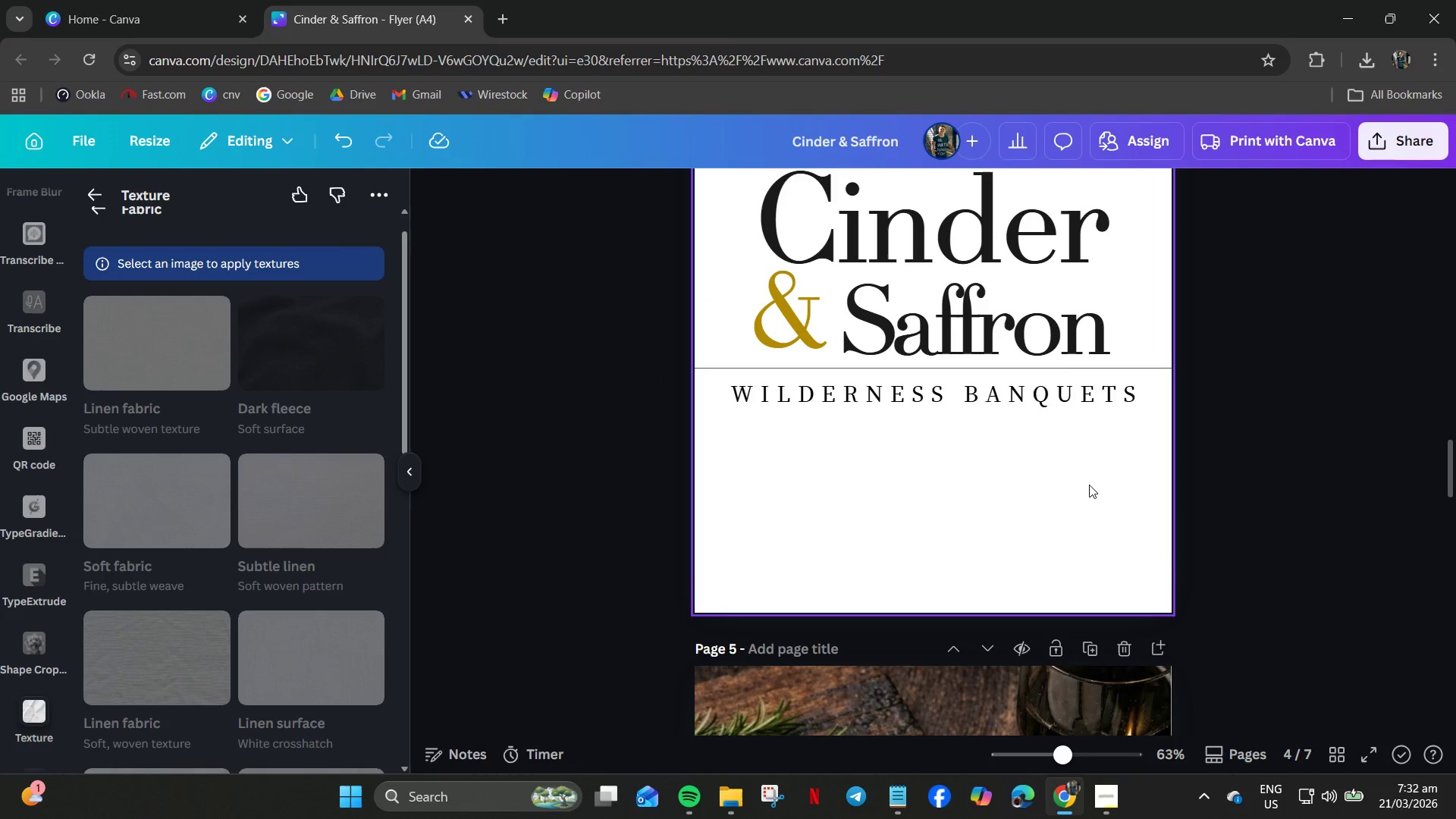 
scroll: coordinate [1089, 485], scroll_direction: up, amount: 1.0
 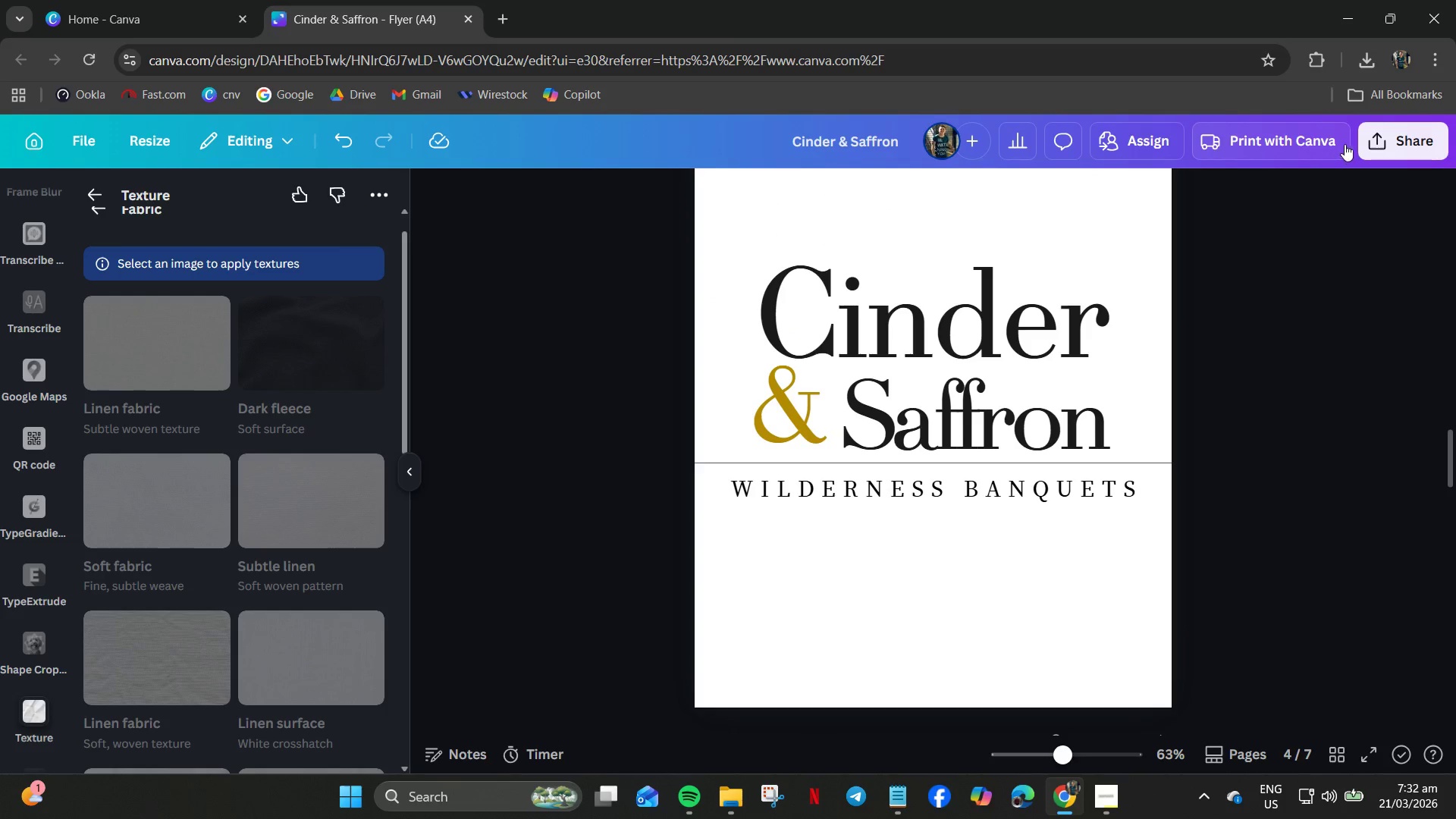 
left_click([1388, 150])
 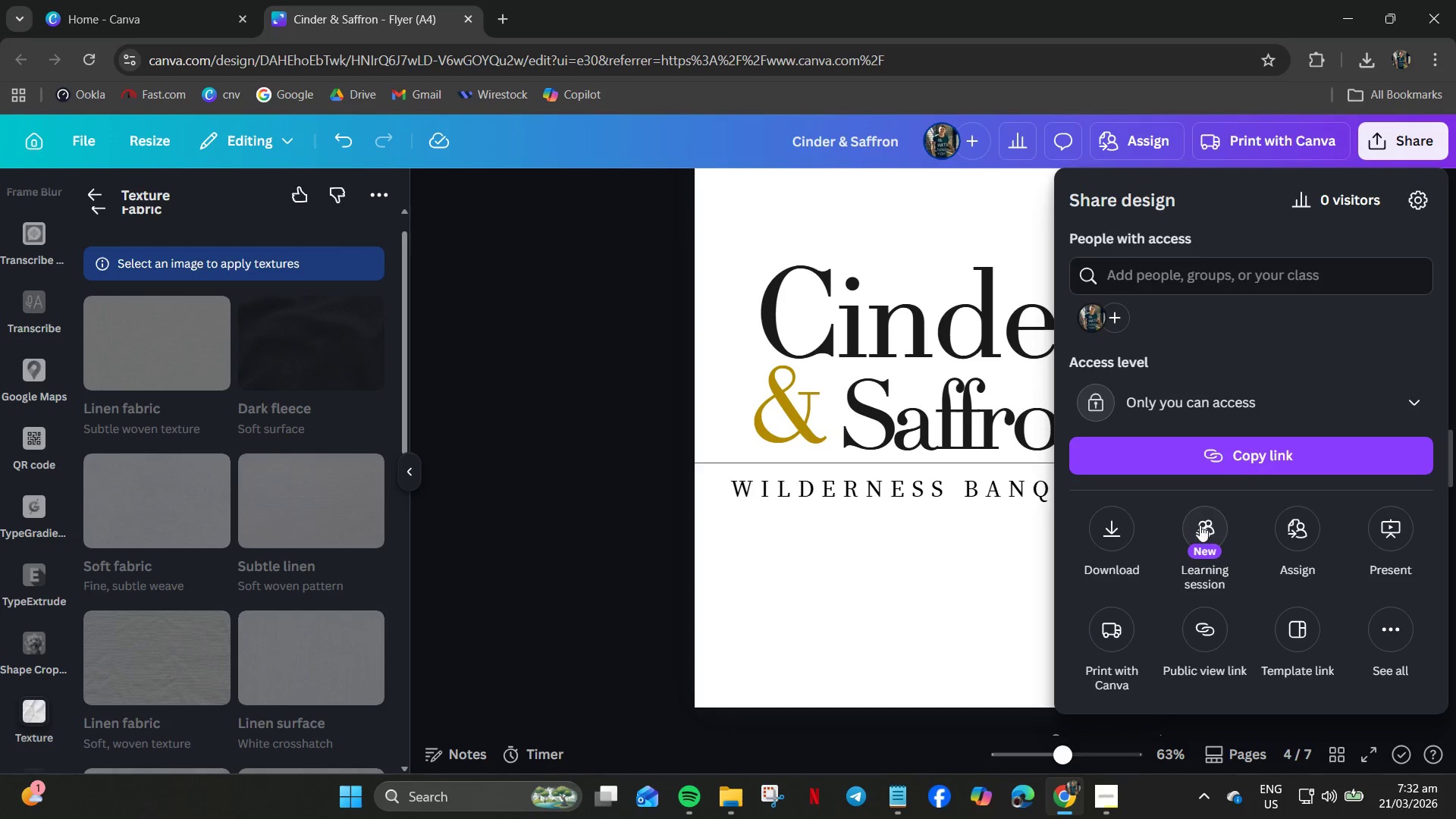 
left_click([1111, 535])
 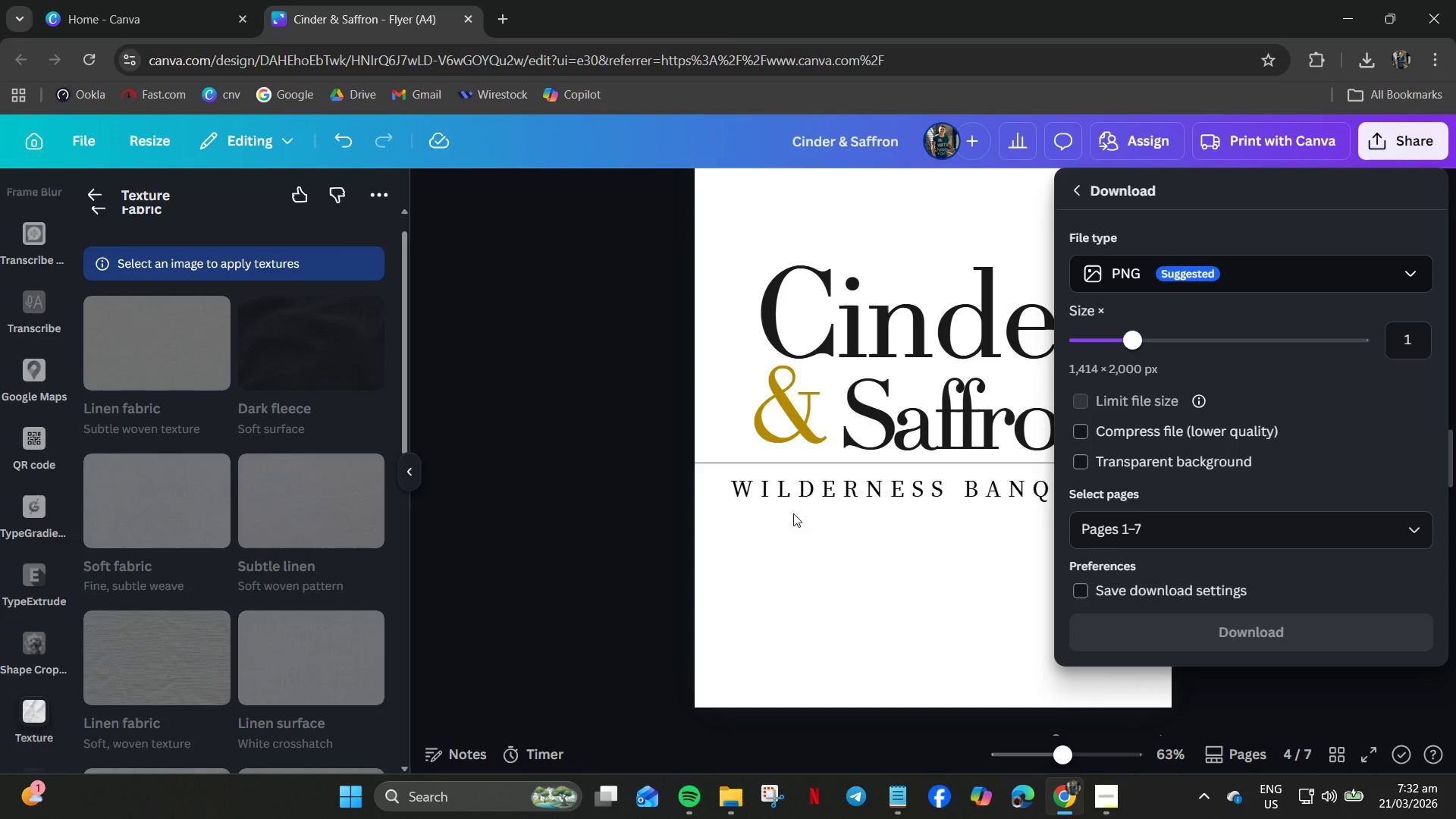 
scroll: coordinate [667, 494], scroll_direction: up, amount: 3.0
 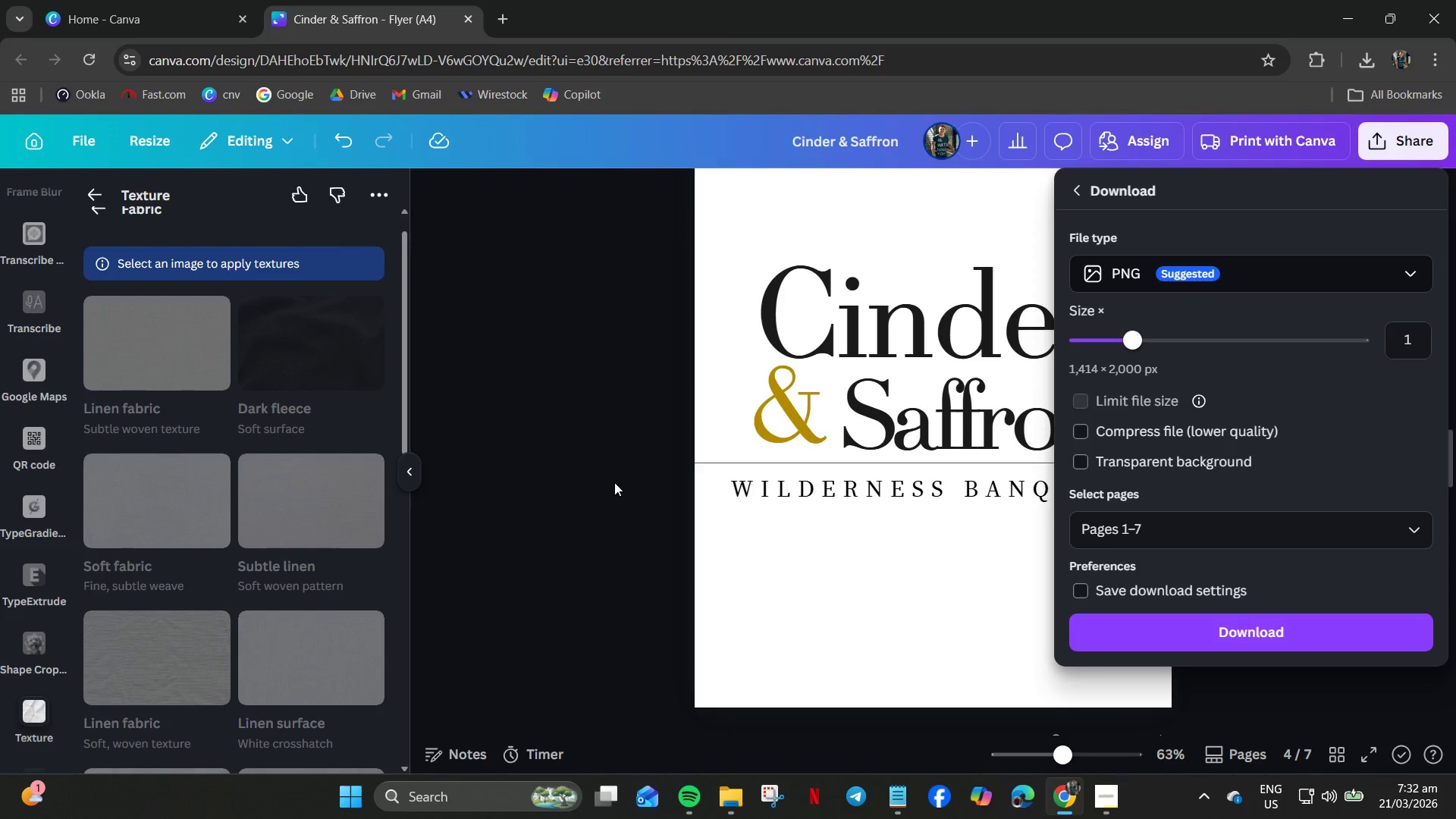 
left_click([614, 482])
 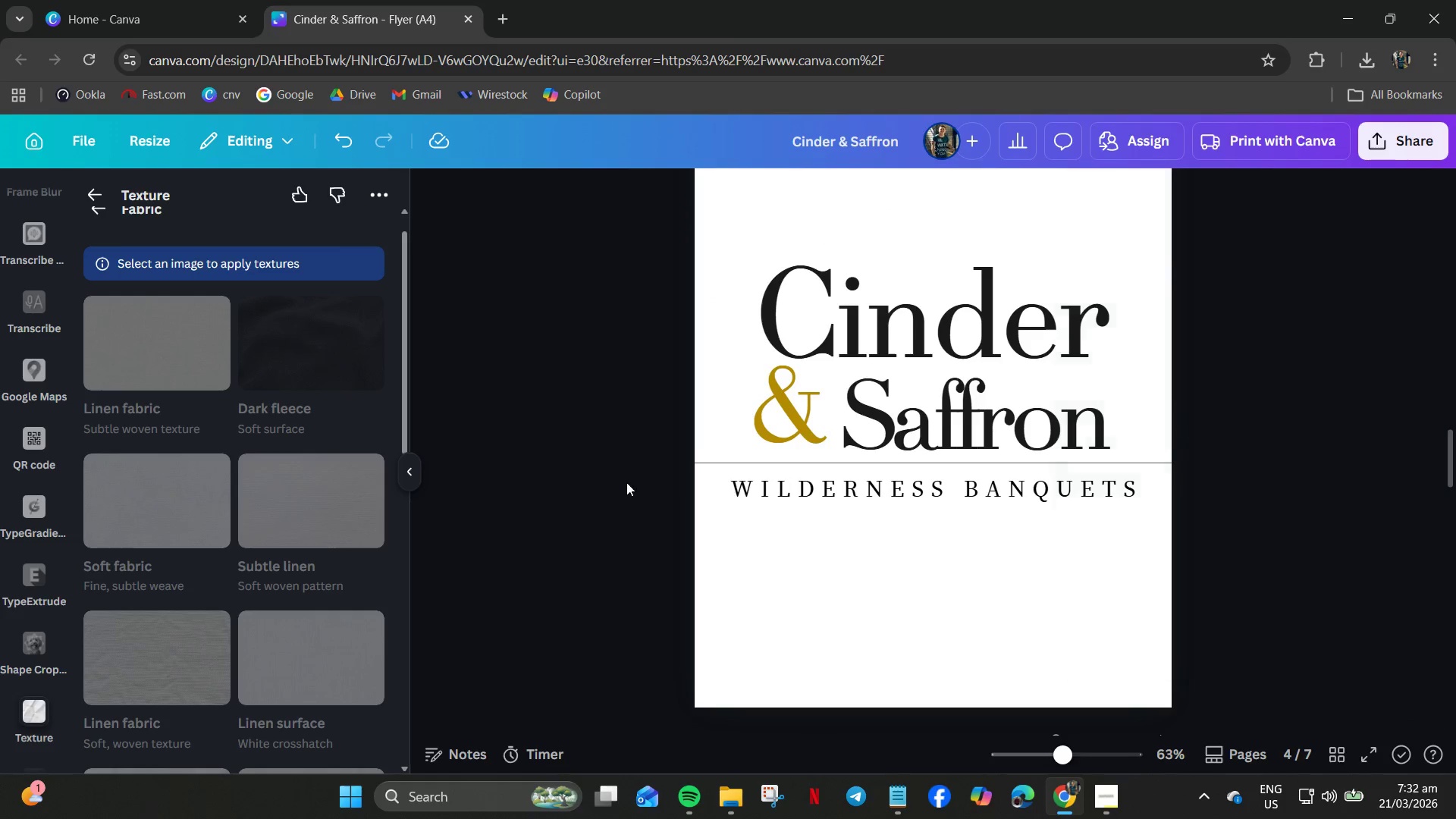 
scroll: coordinate [627, 482], scroll_direction: up, amount: 3.0
 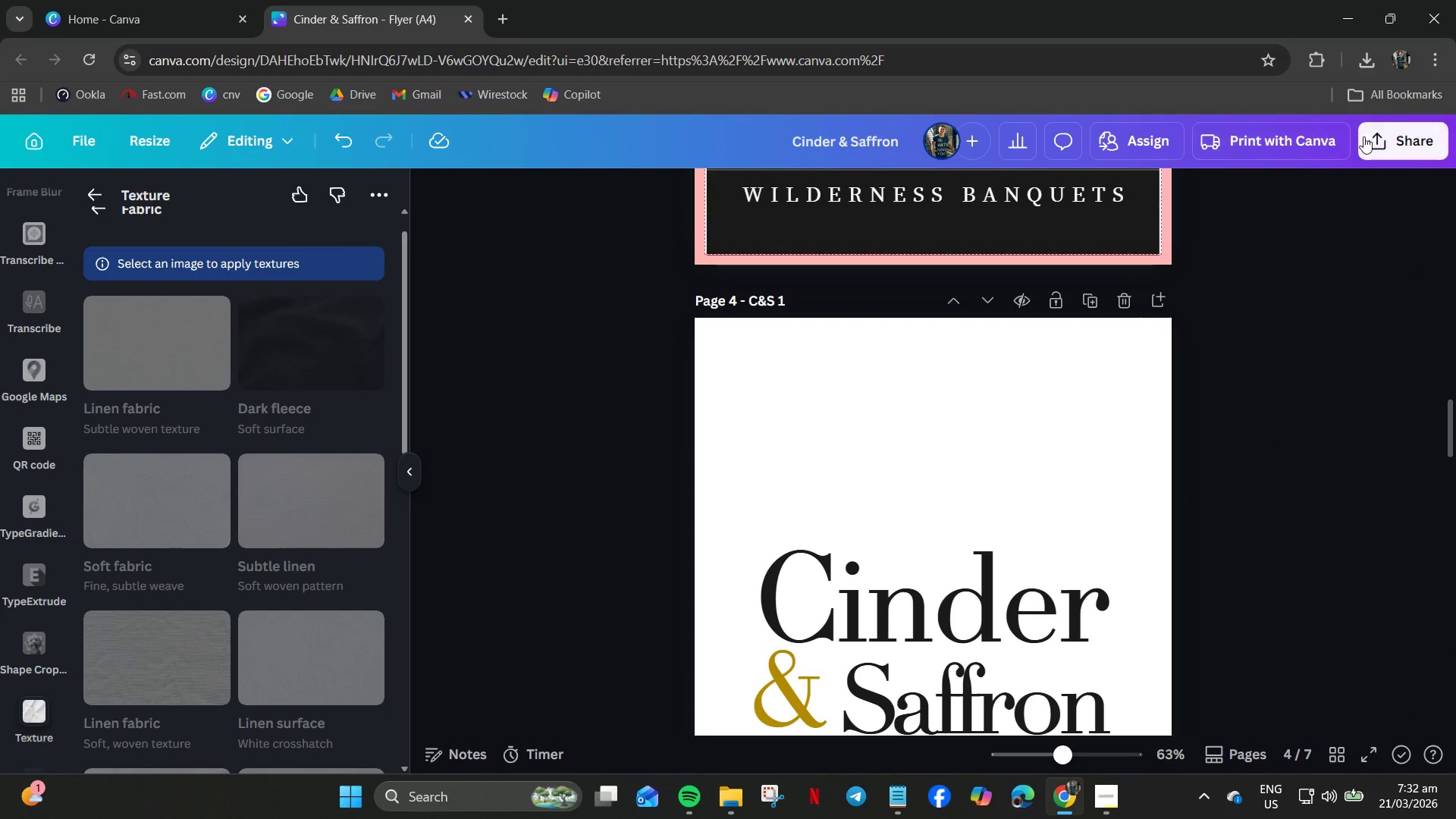 
left_click([1381, 145])
 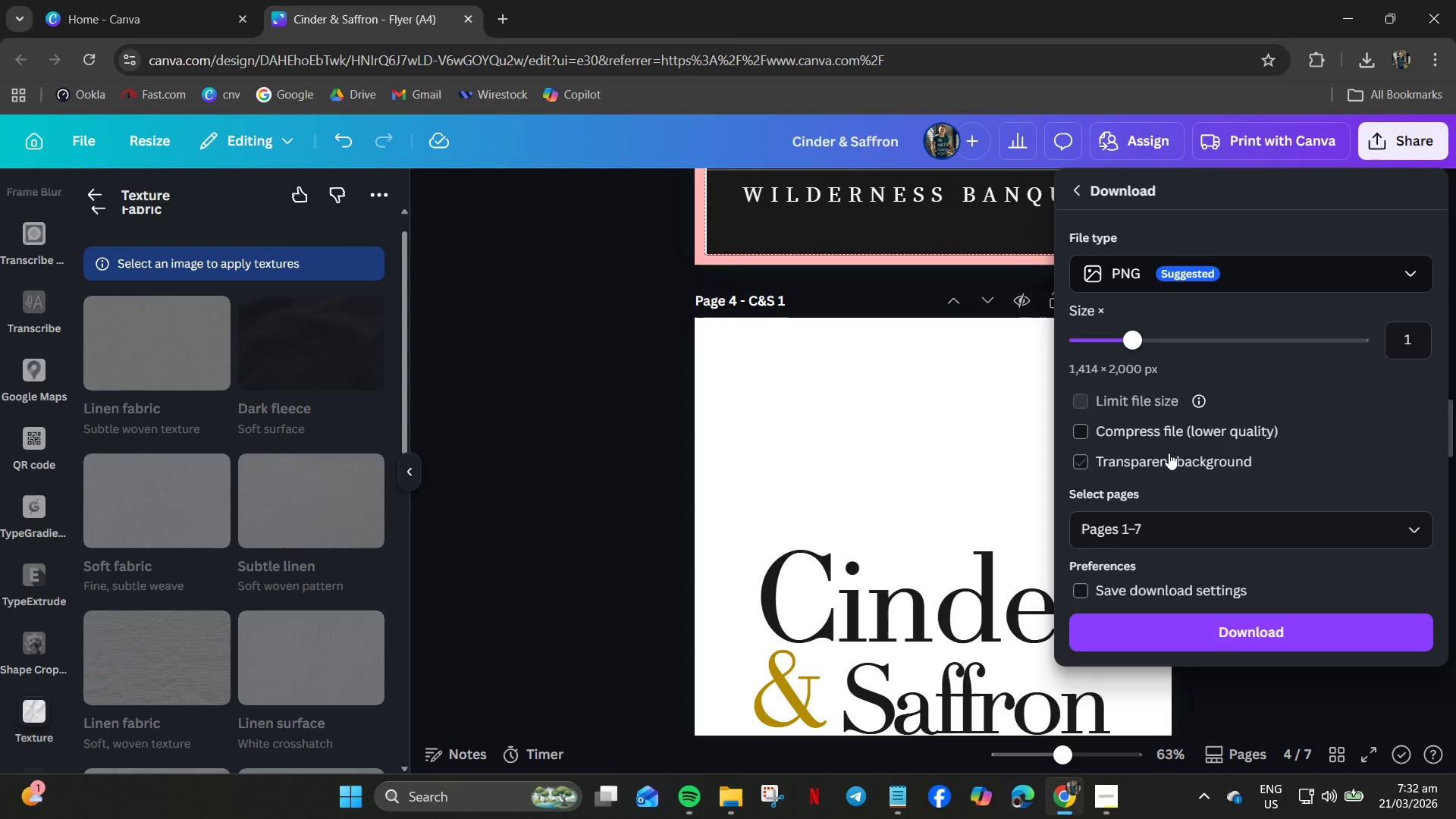 
left_click_drag(start_coordinate=[1136, 350], to_coordinate=[1382, 345])
 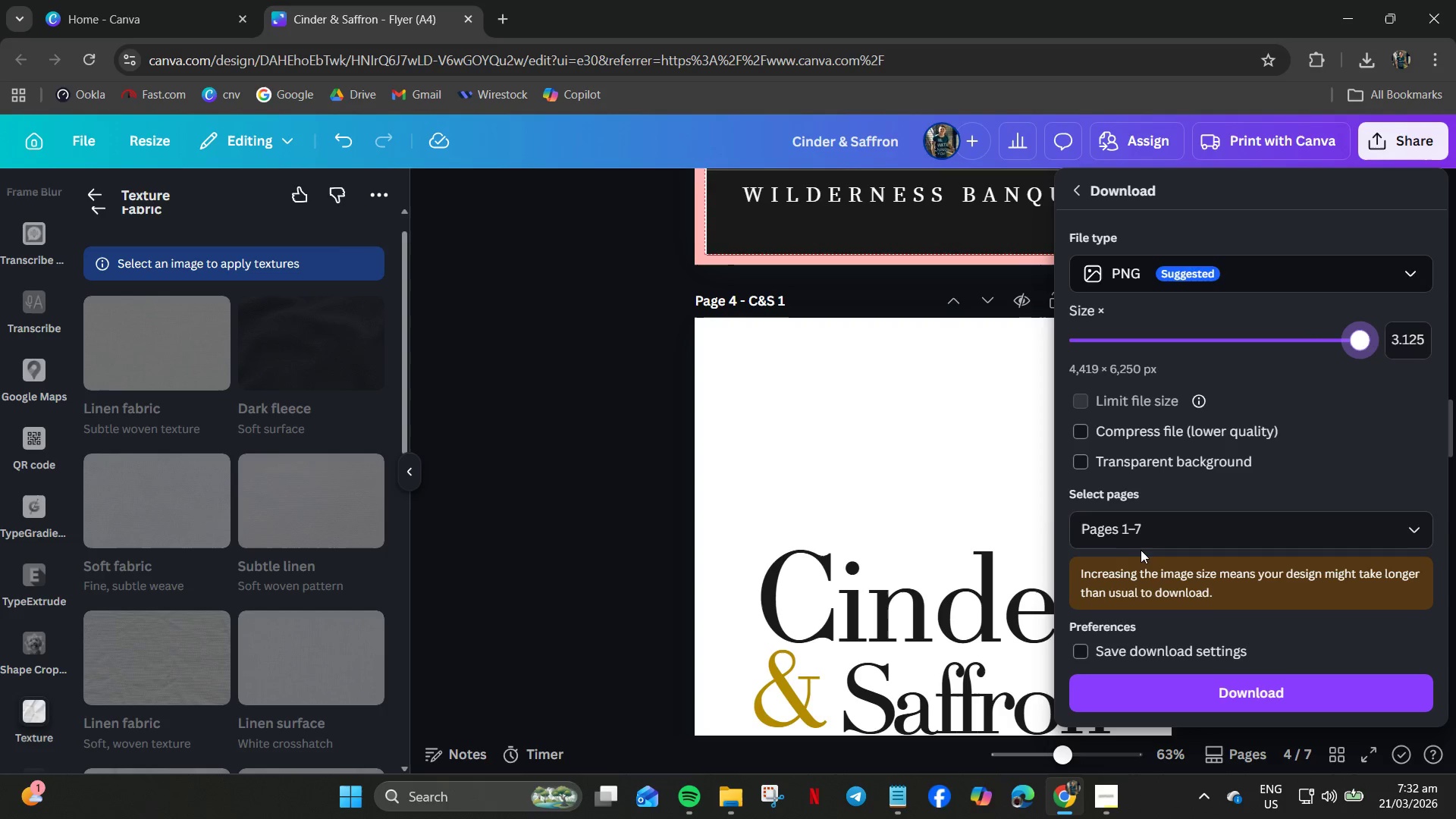 
left_click([1143, 548])
 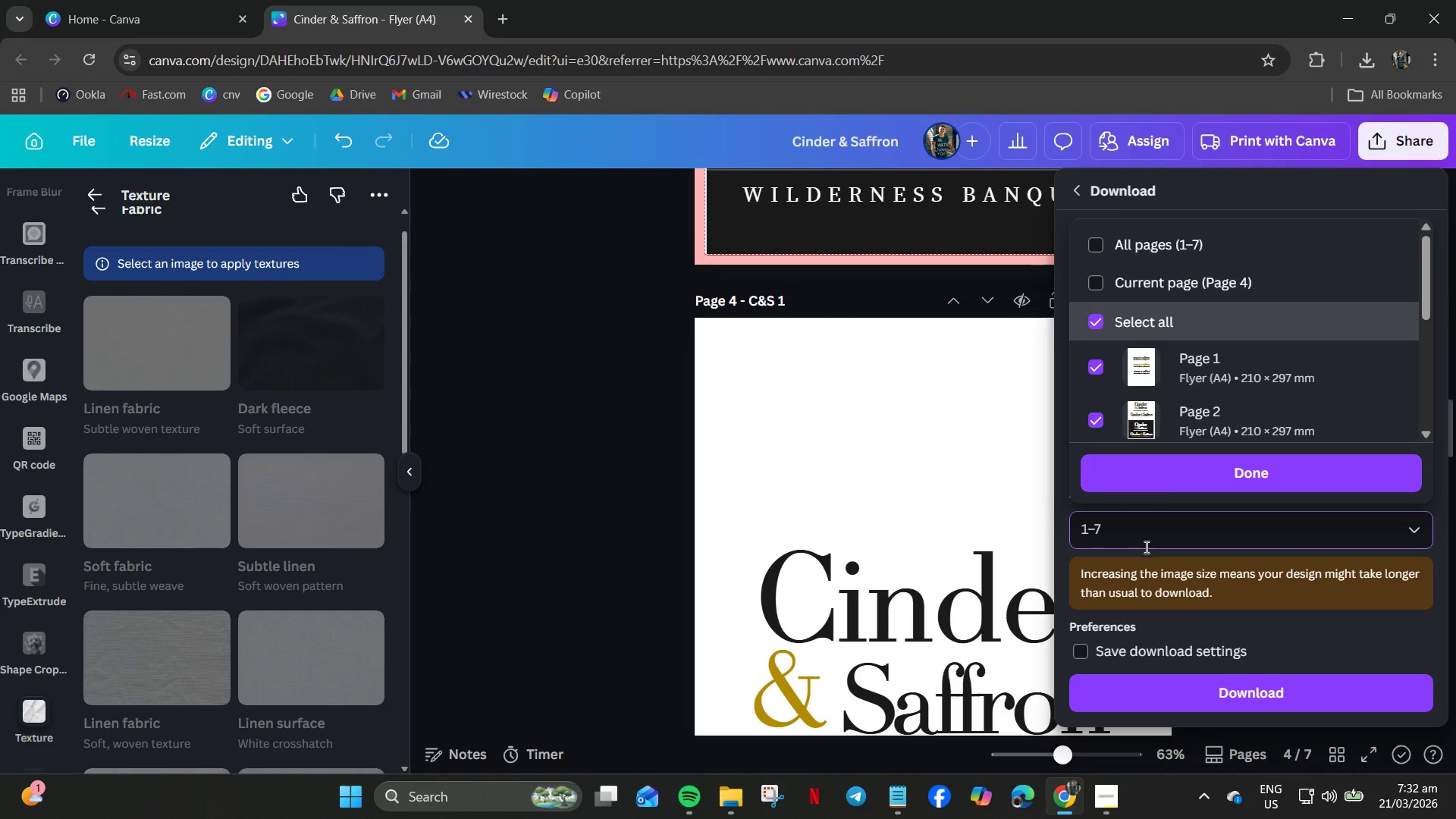 
key(Control+ControlLeft)
 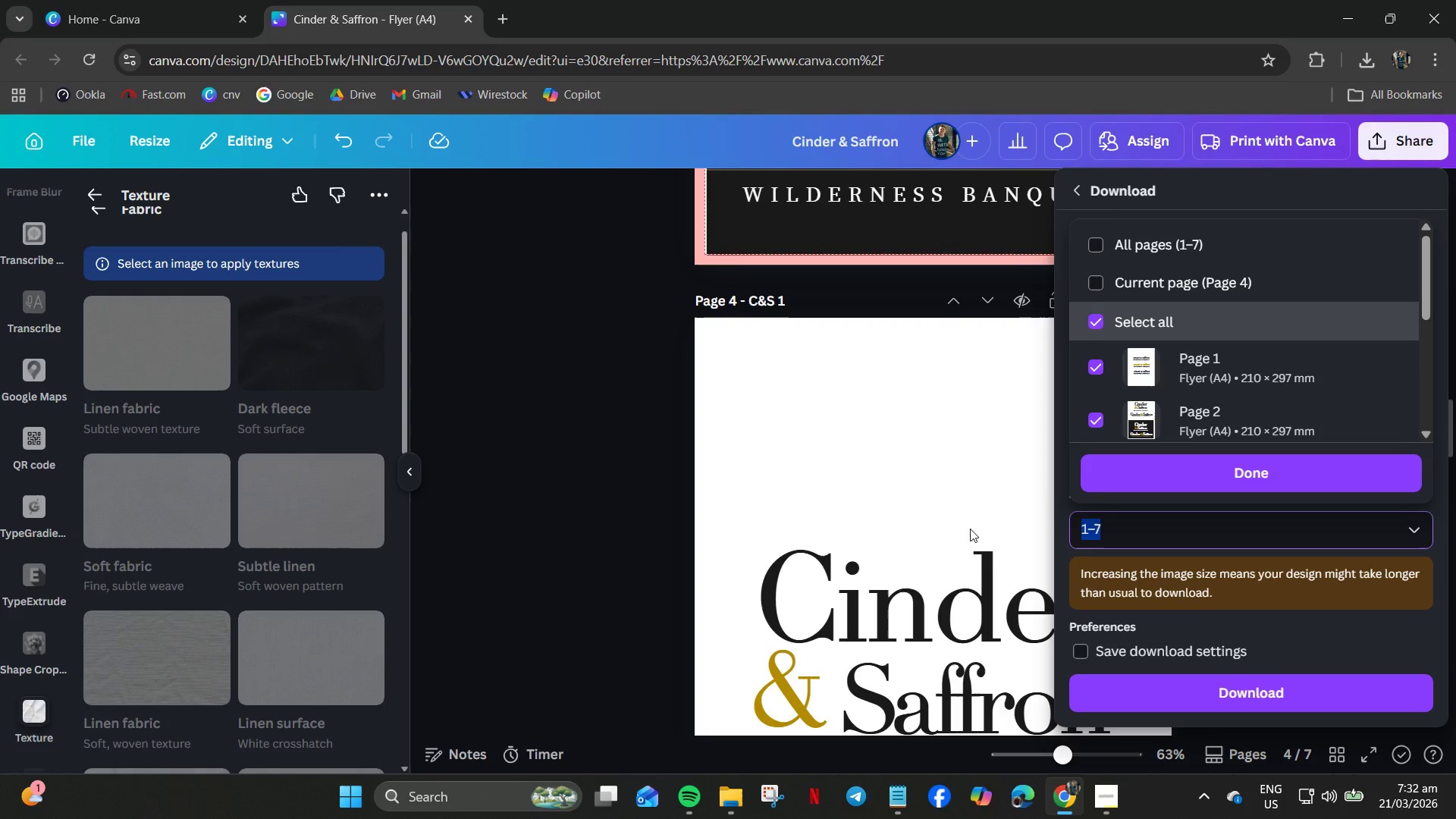 
key(Control+A)
 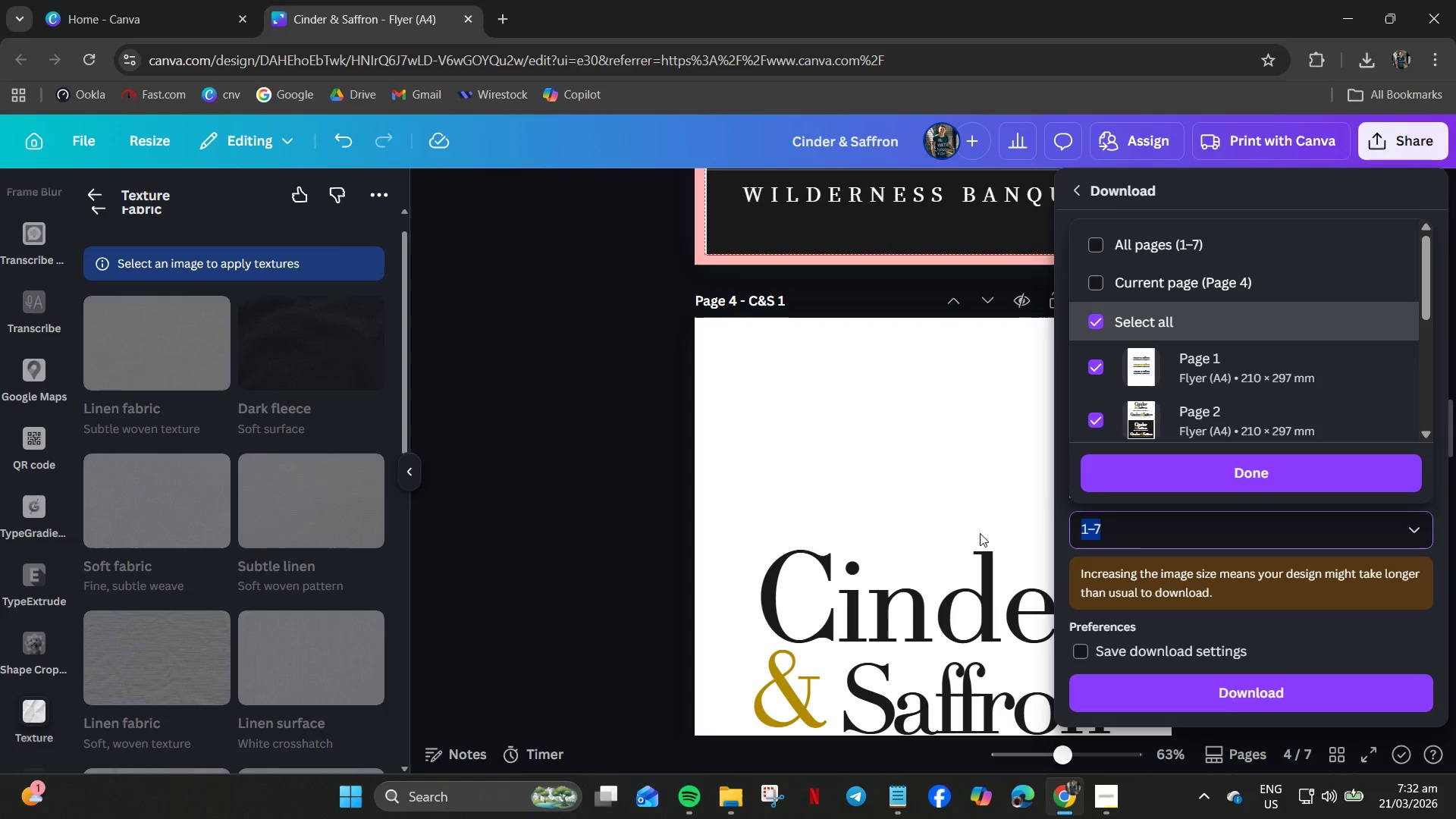 
key(Numpad4)
 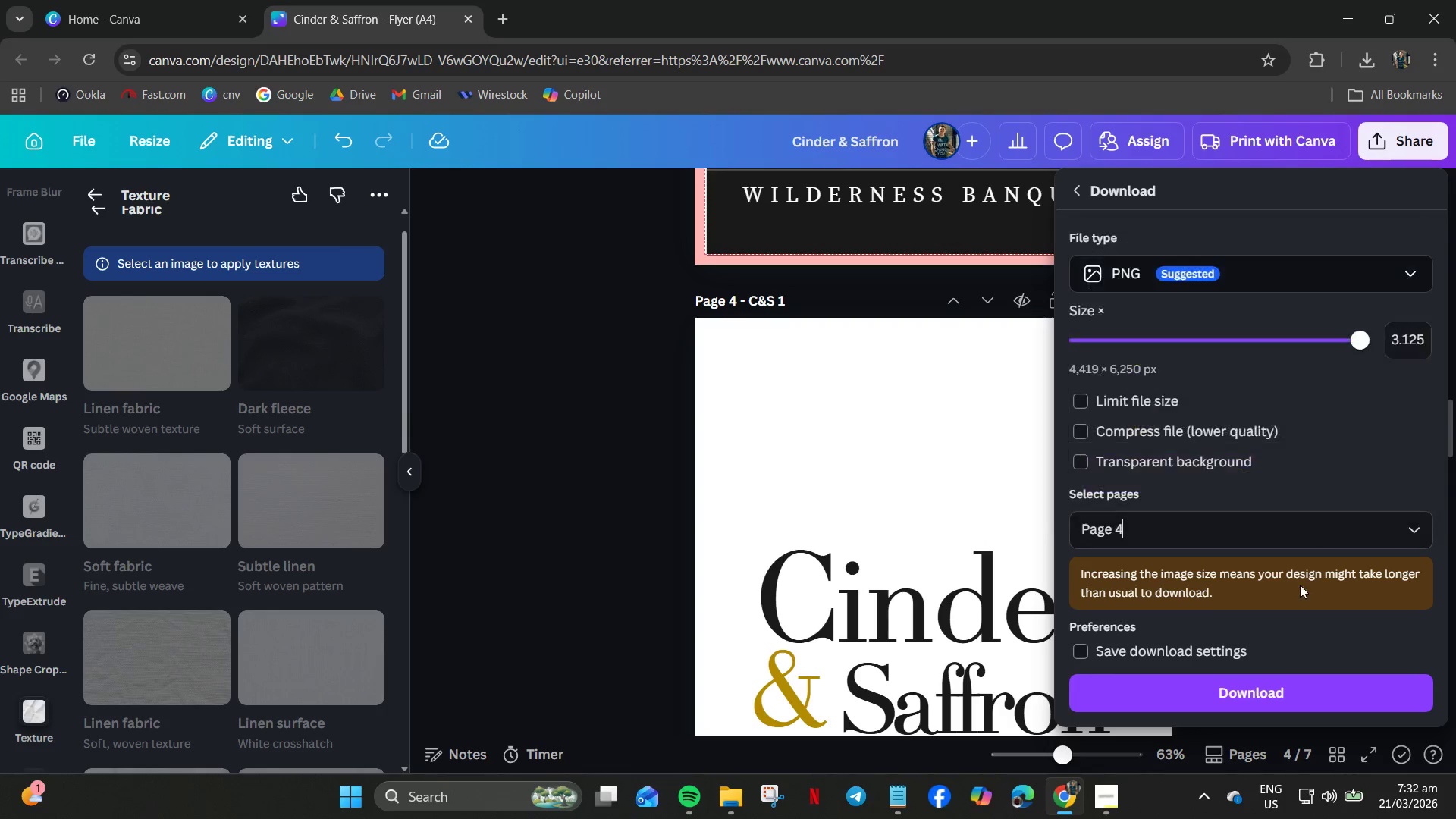 
mouse_move([1237, 683])
 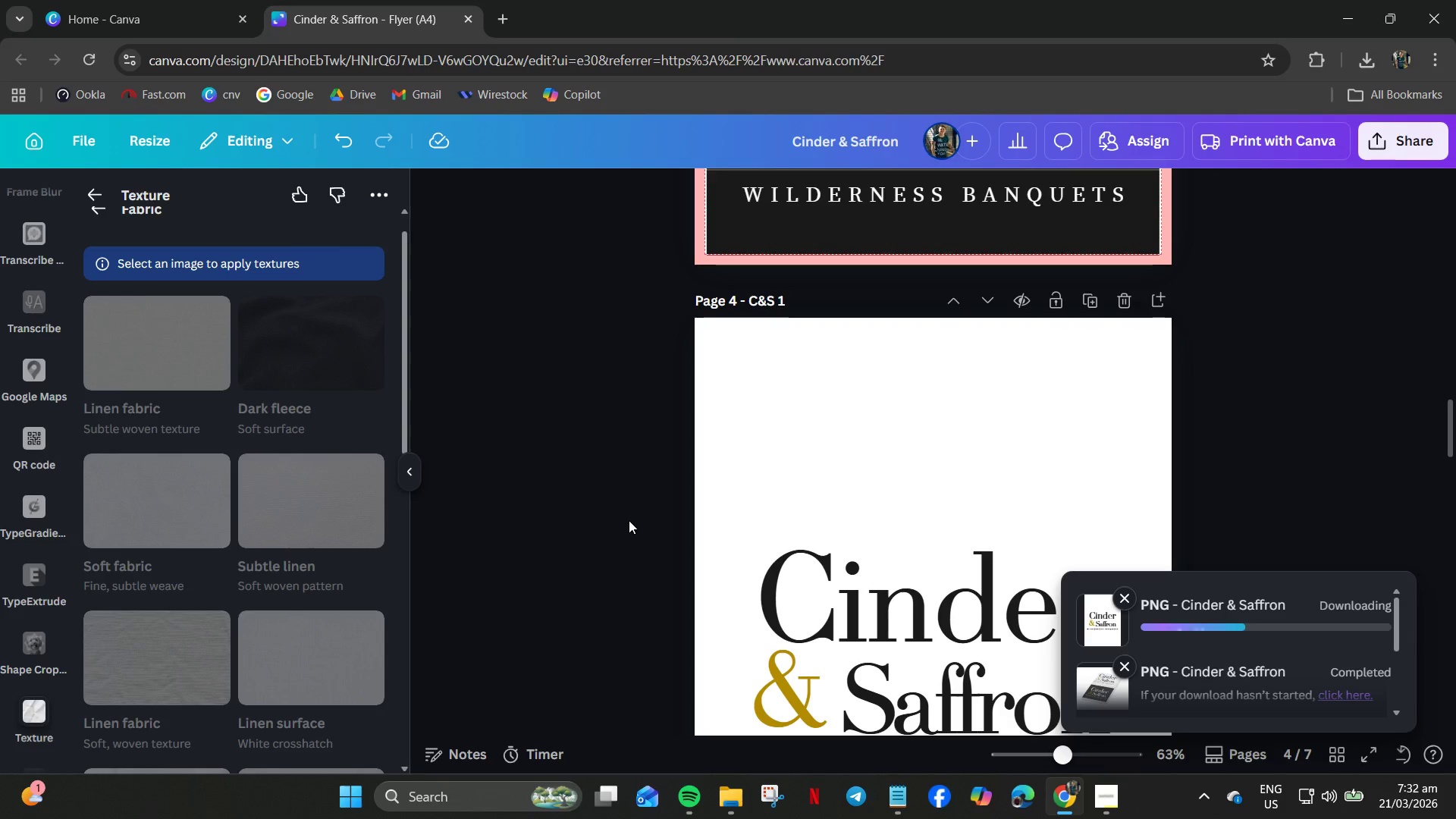 
left_click([834, 472])
 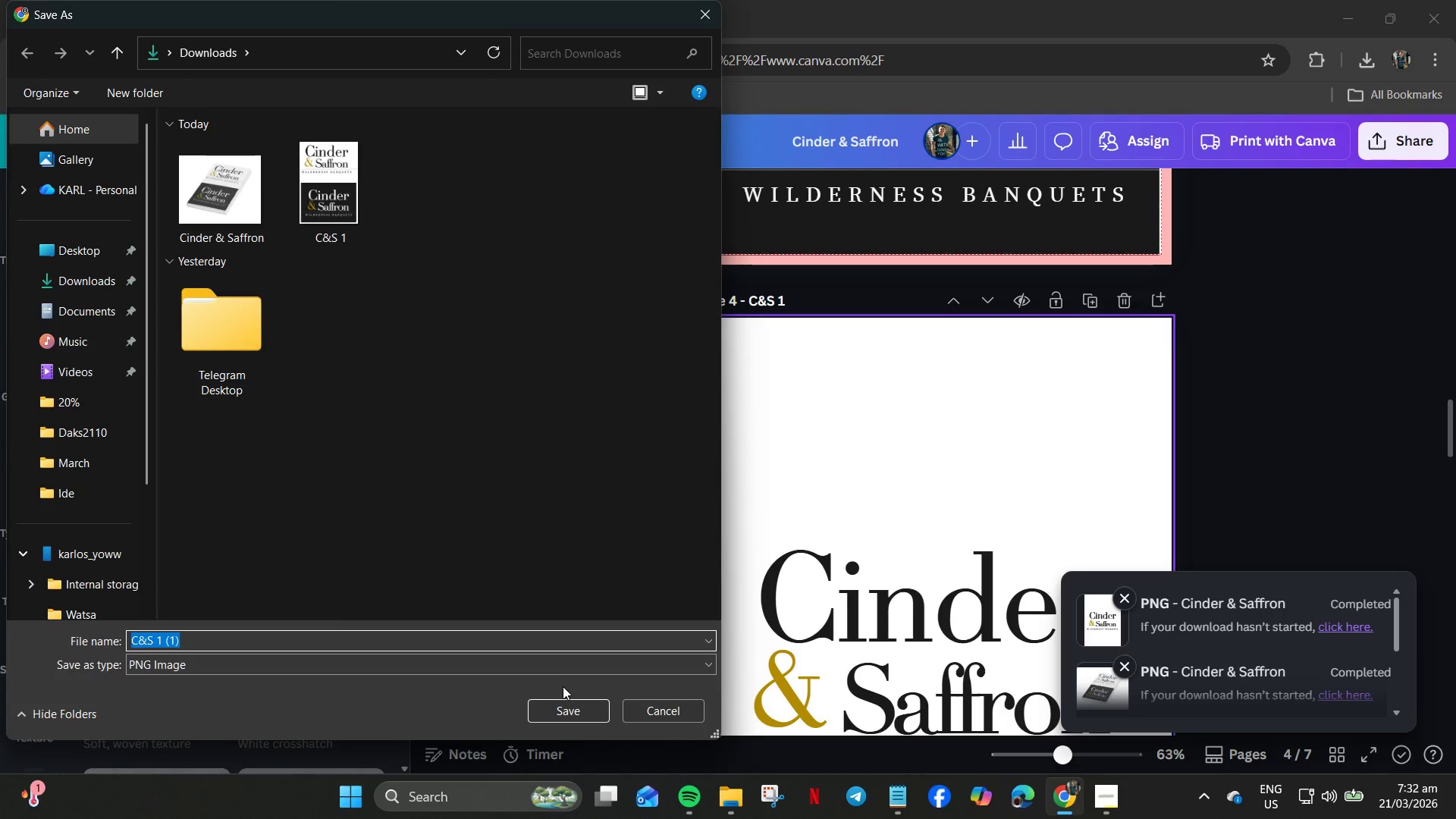 
left_click([658, 711])
 